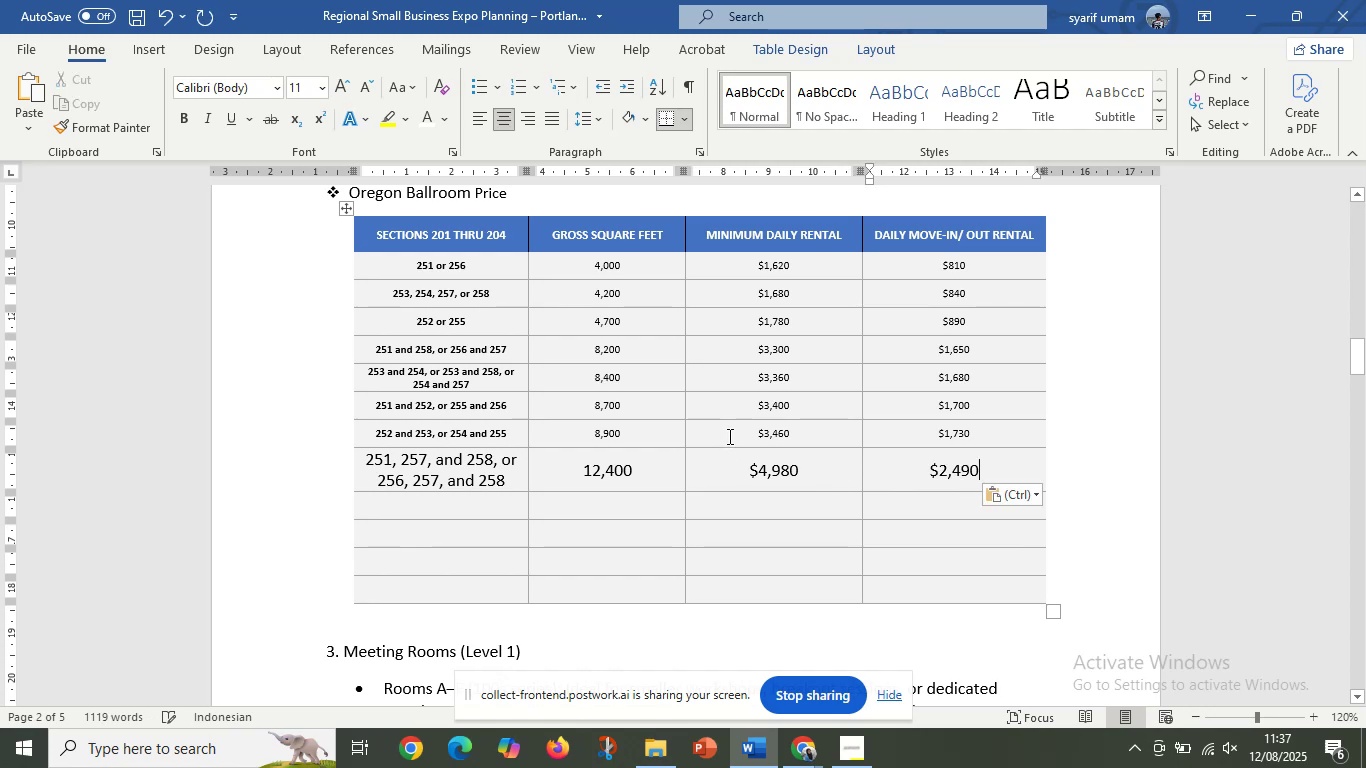 
left_click_drag(start_coordinate=[731, 433], to_coordinate=[817, 438])
 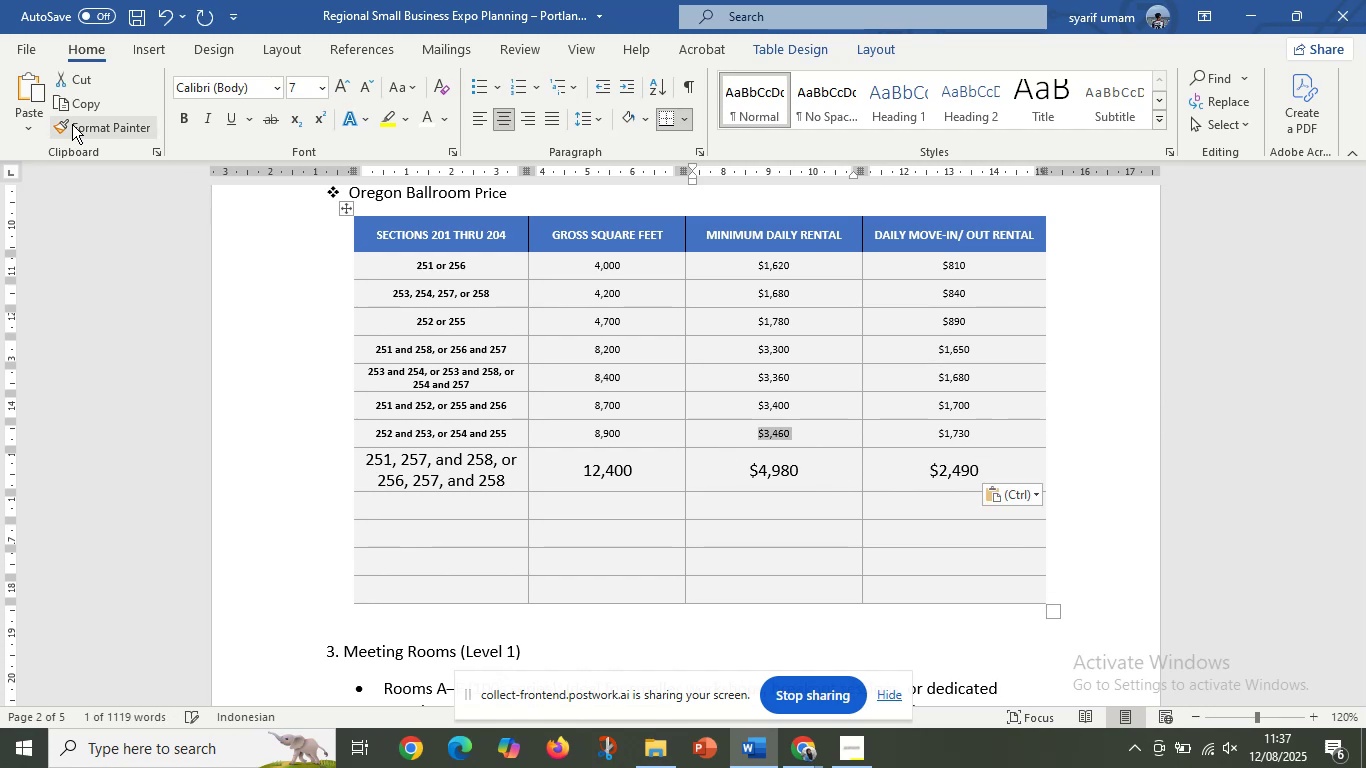 
left_click([72, 124])
 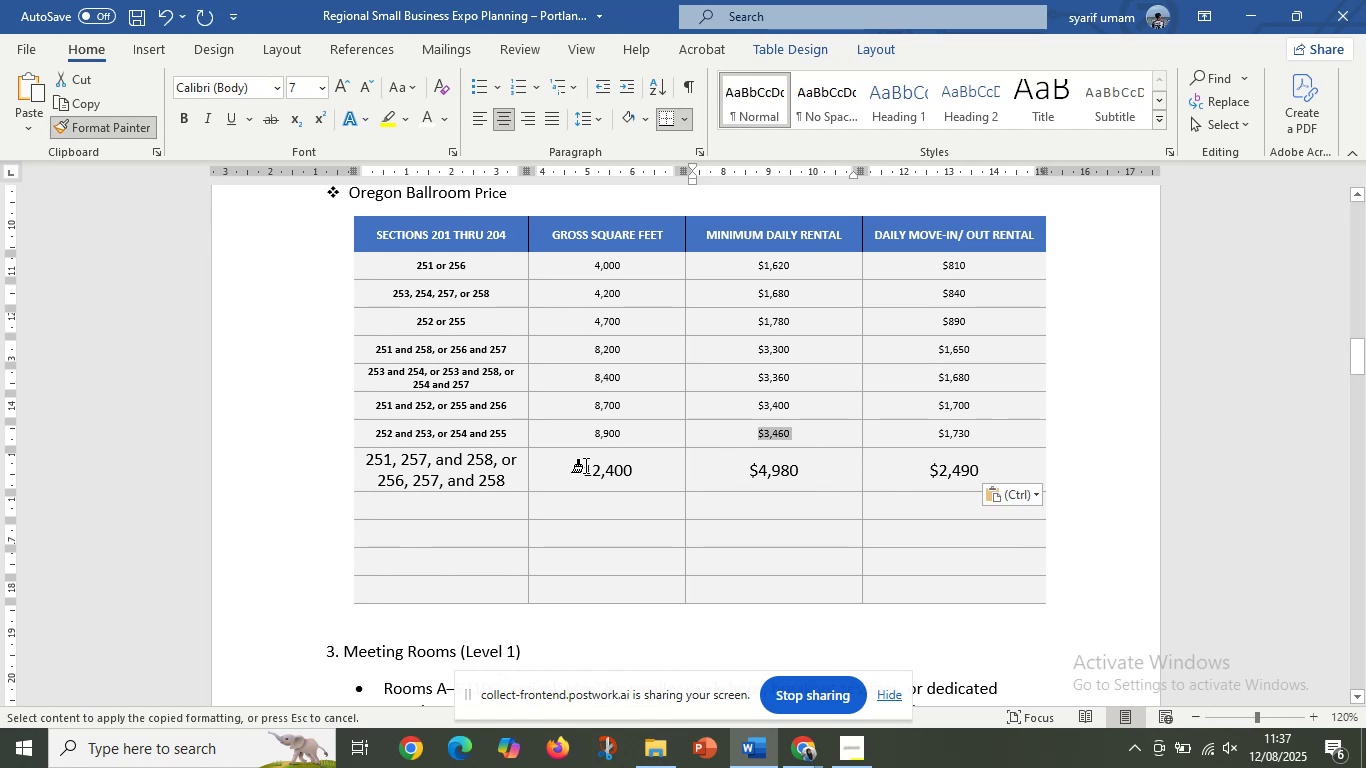 
left_click_drag(start_coordinate=[586, 467], to_coordinate=[939, 480])
 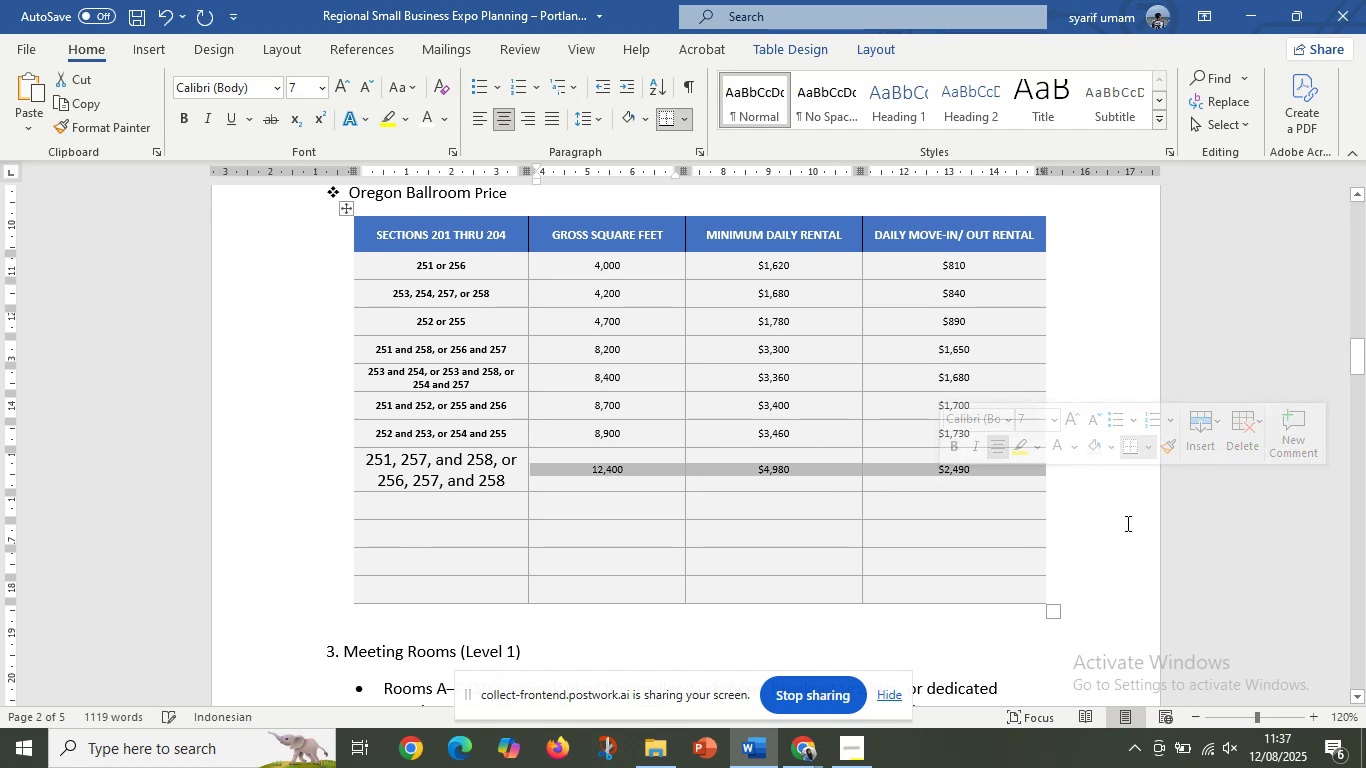 
left_click([1126, 523])
 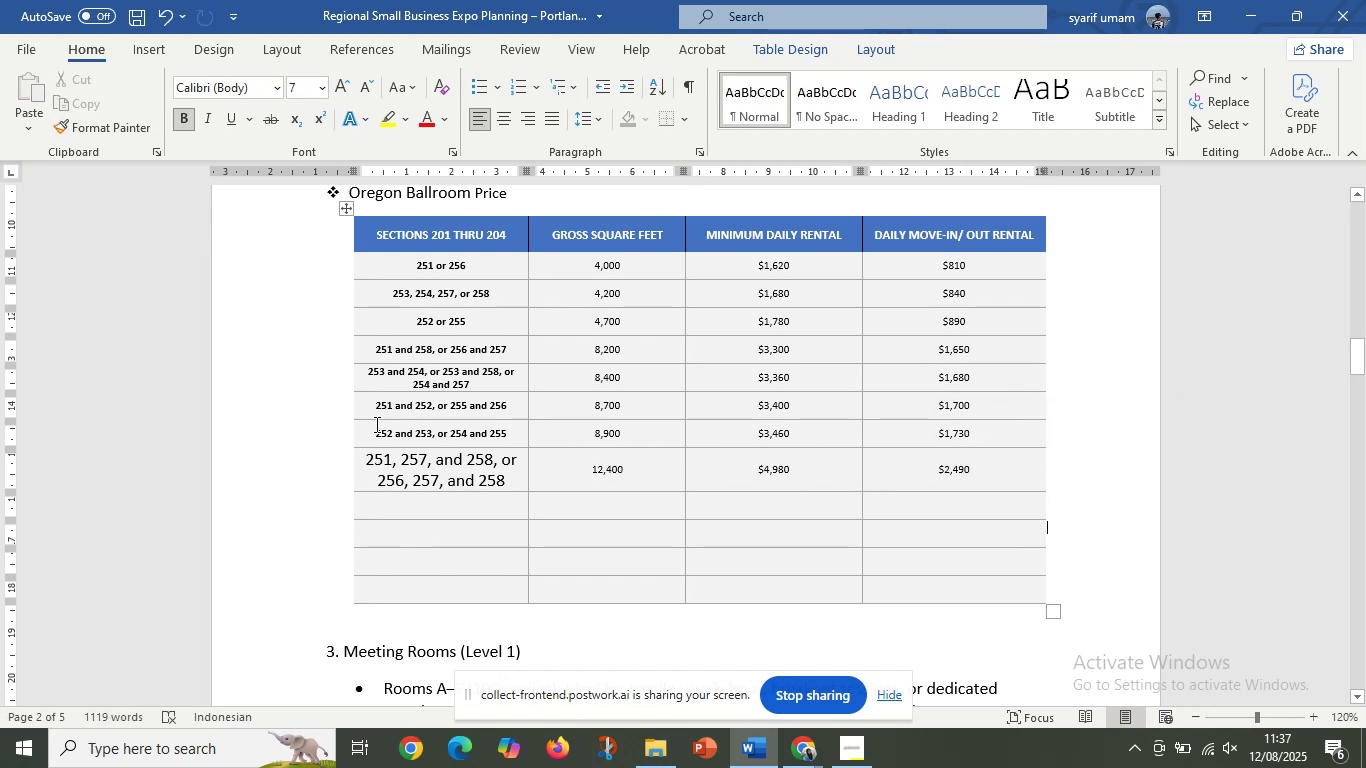 
left_click_drag(start_coordinate=[376, 431], to_coordinate=[512, 432])
 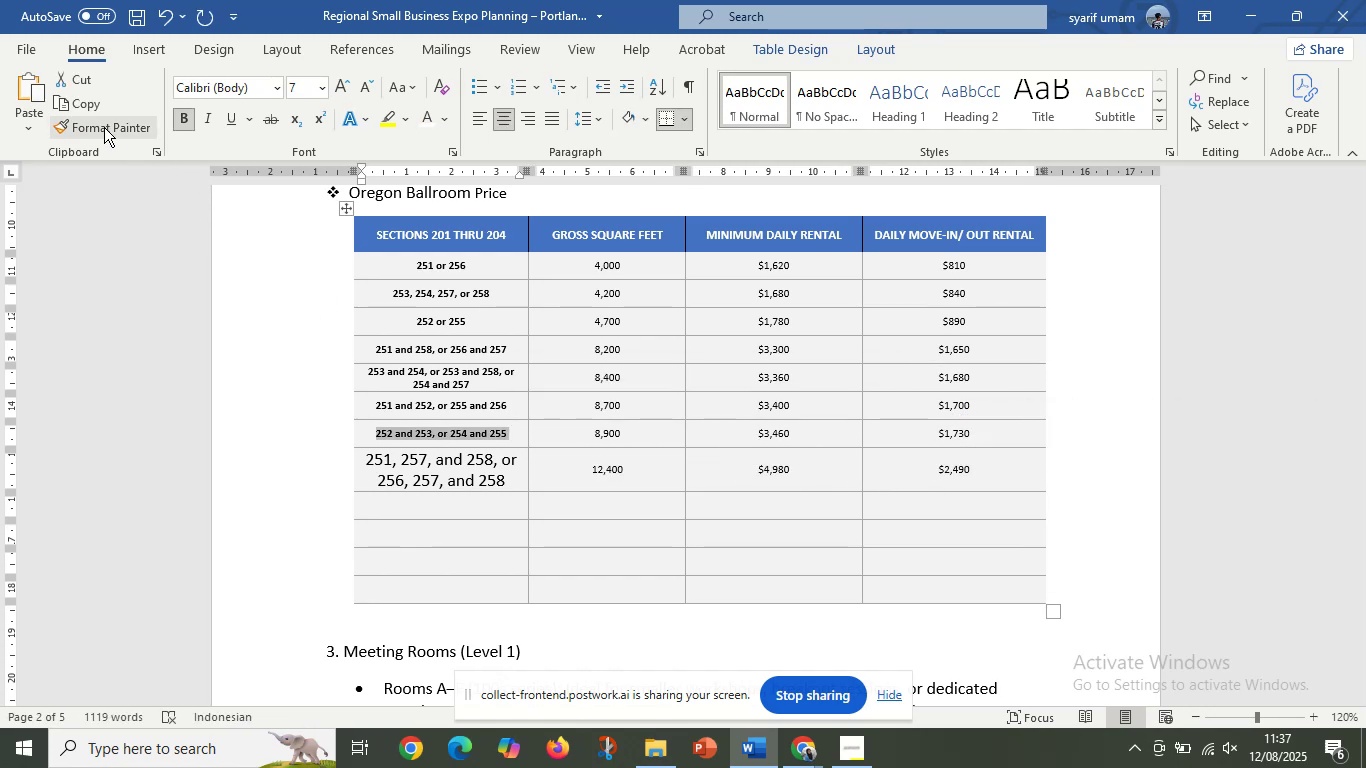 
left_click([102, 126])
 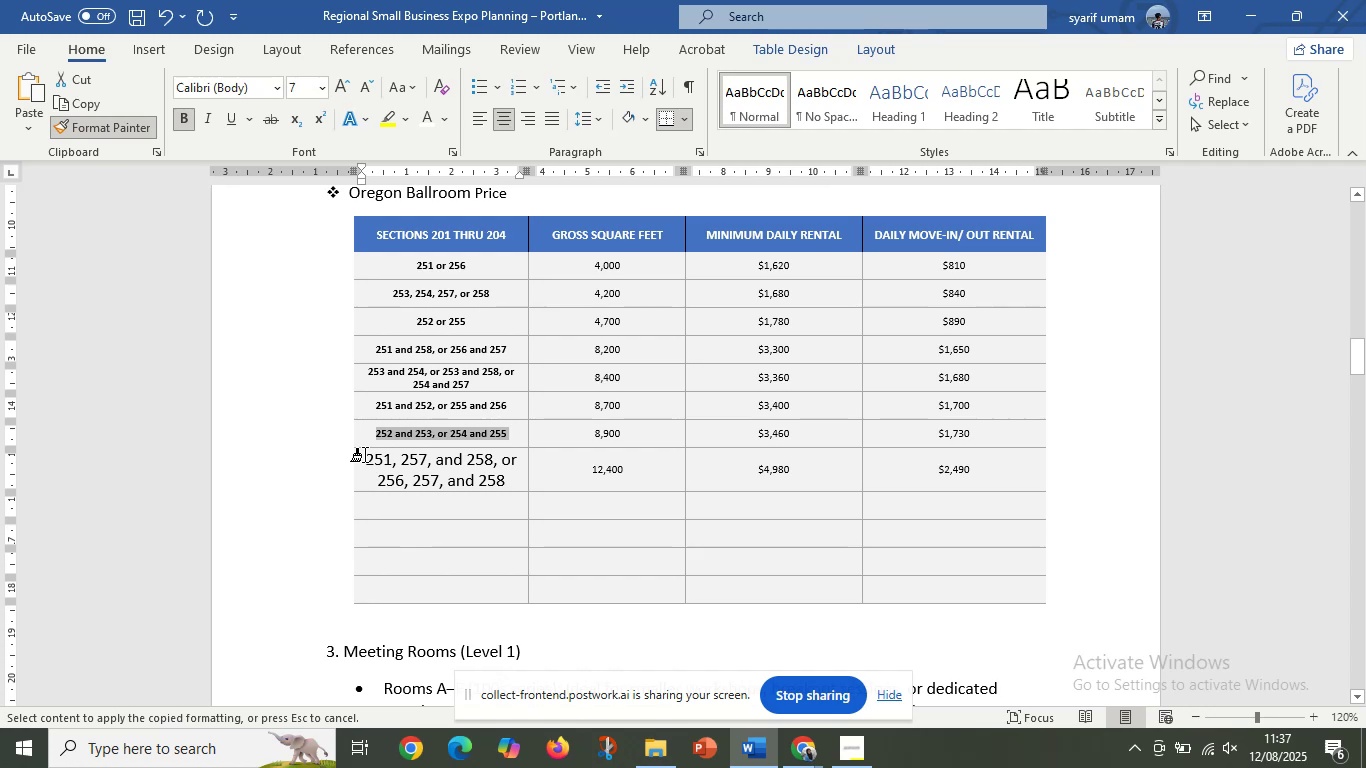 
left_click_drag(start_coordinate=[365, 457], to_coordinate=[505, 492])
 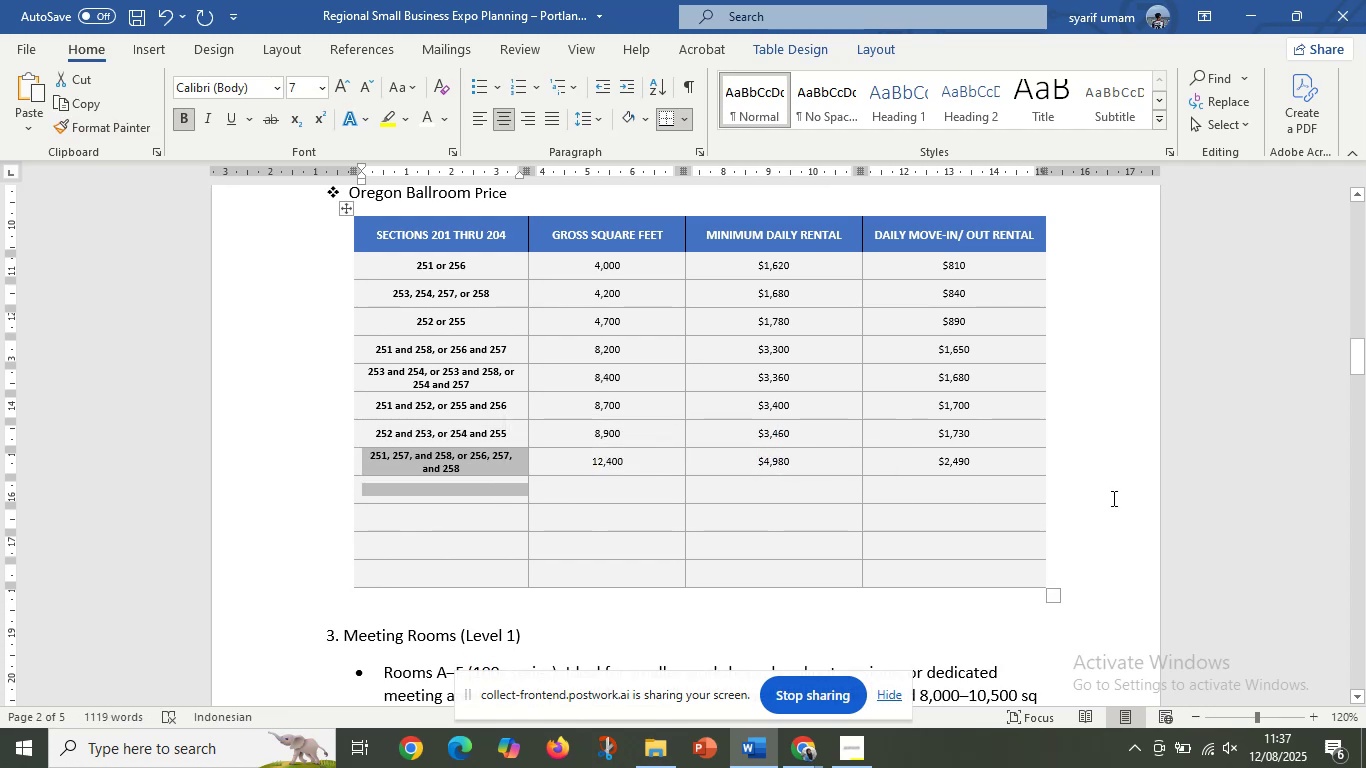 
left_click([1117, 495])
 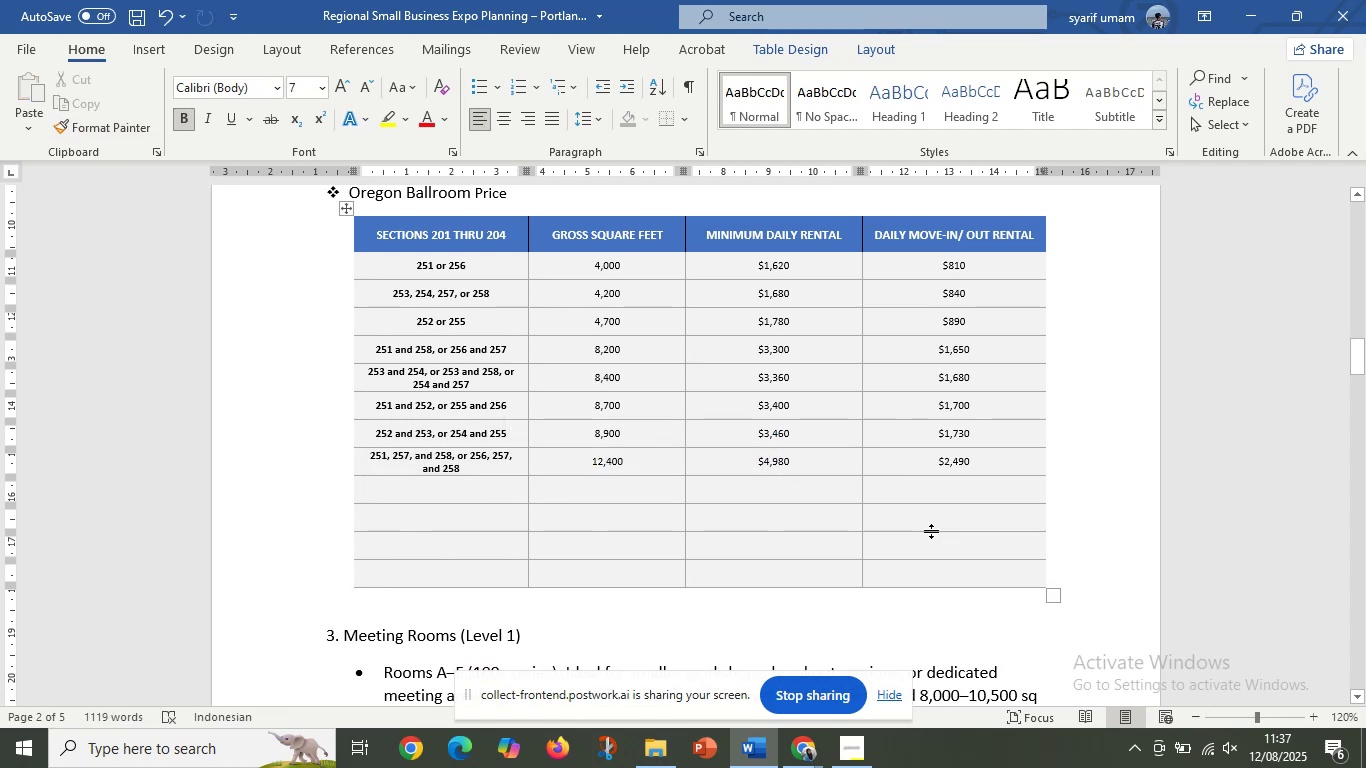 
scroll: coordinate [735, 470], scroll_direction: up, amount: 32.0
 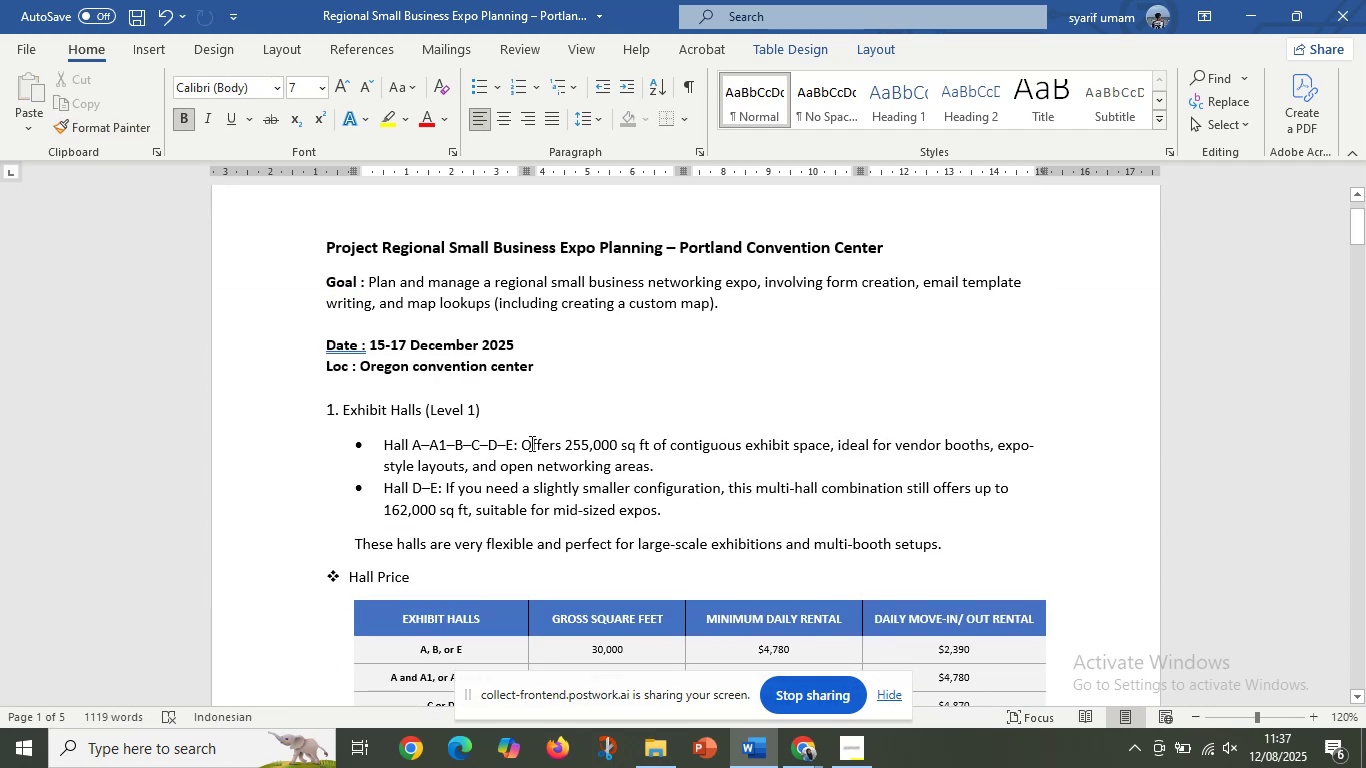 
scroll: coordinate [514, 441], scroll_direction: none, amount: 0.0
 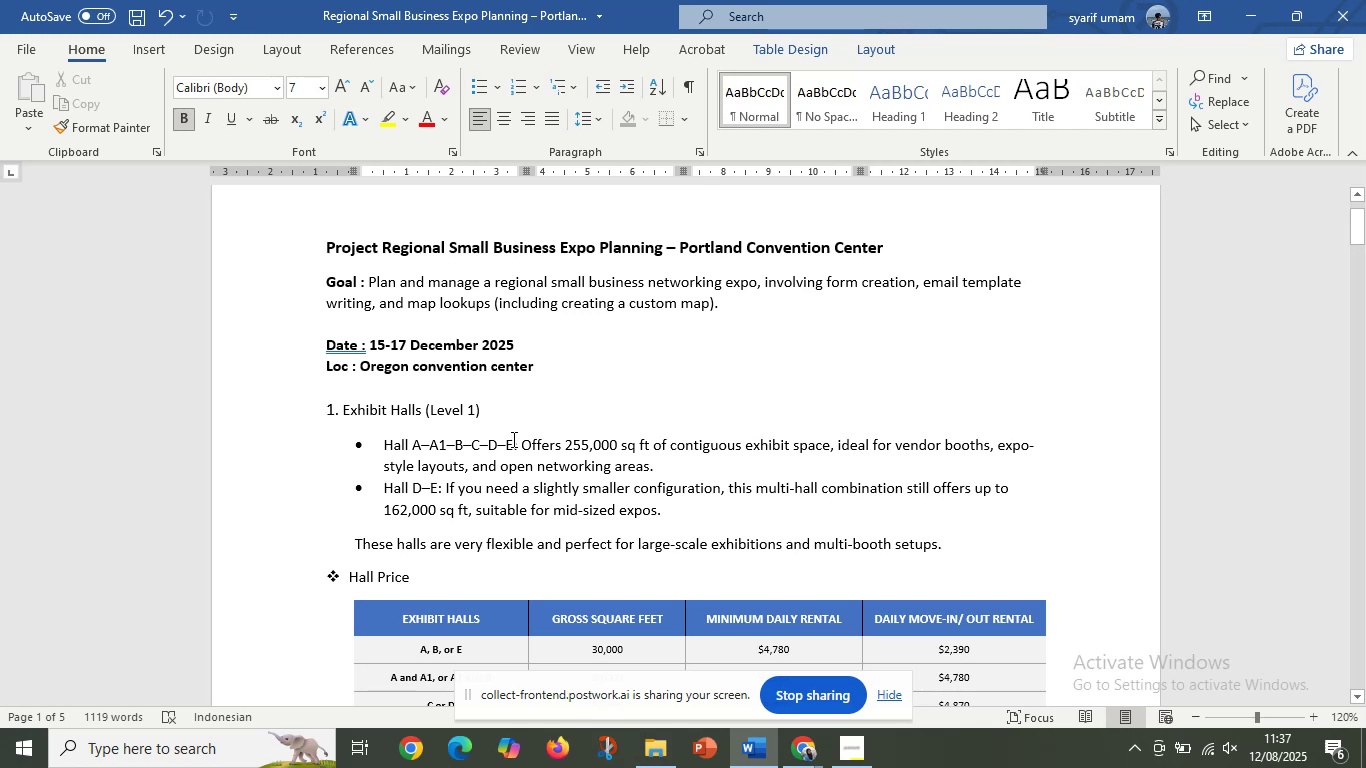 
wait(14.91)
 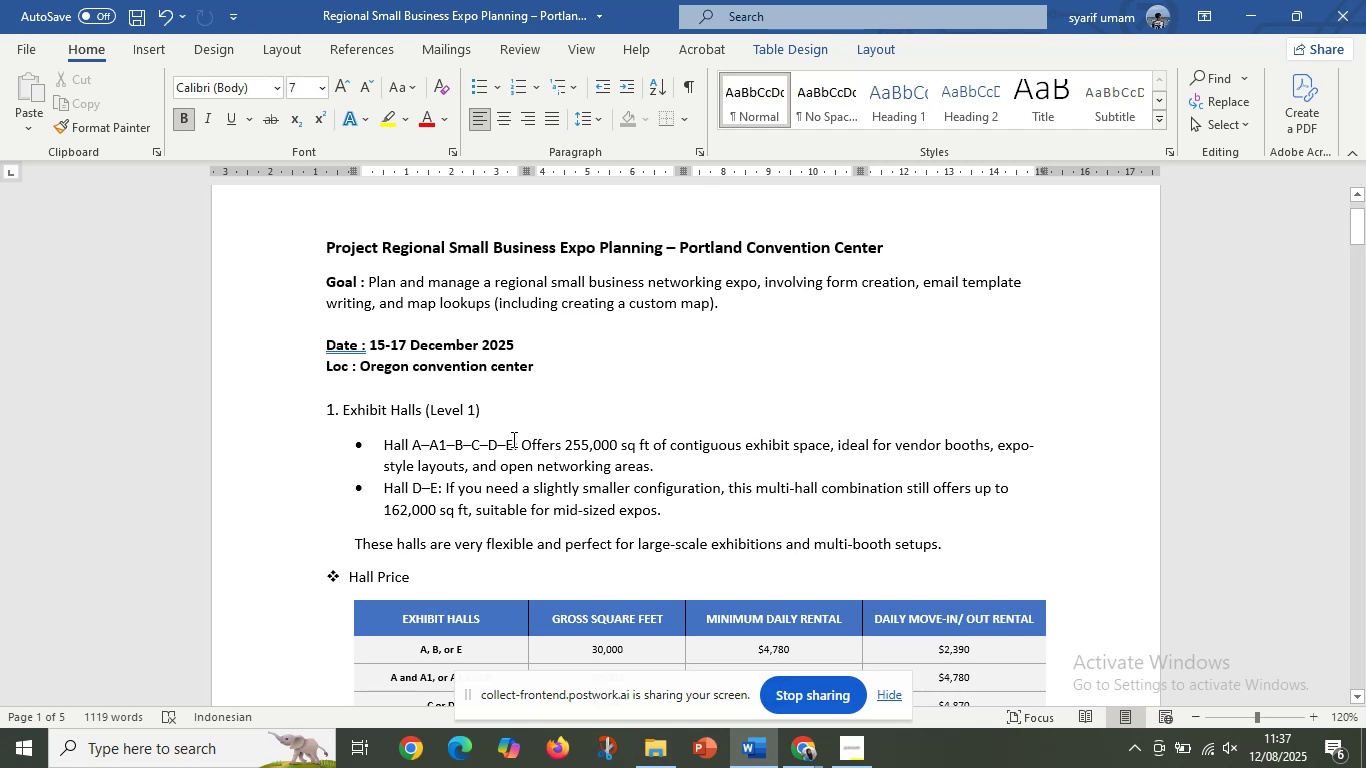 
scroll: coordinate [681, 448], scroll_direction: down, amount: 33.0
 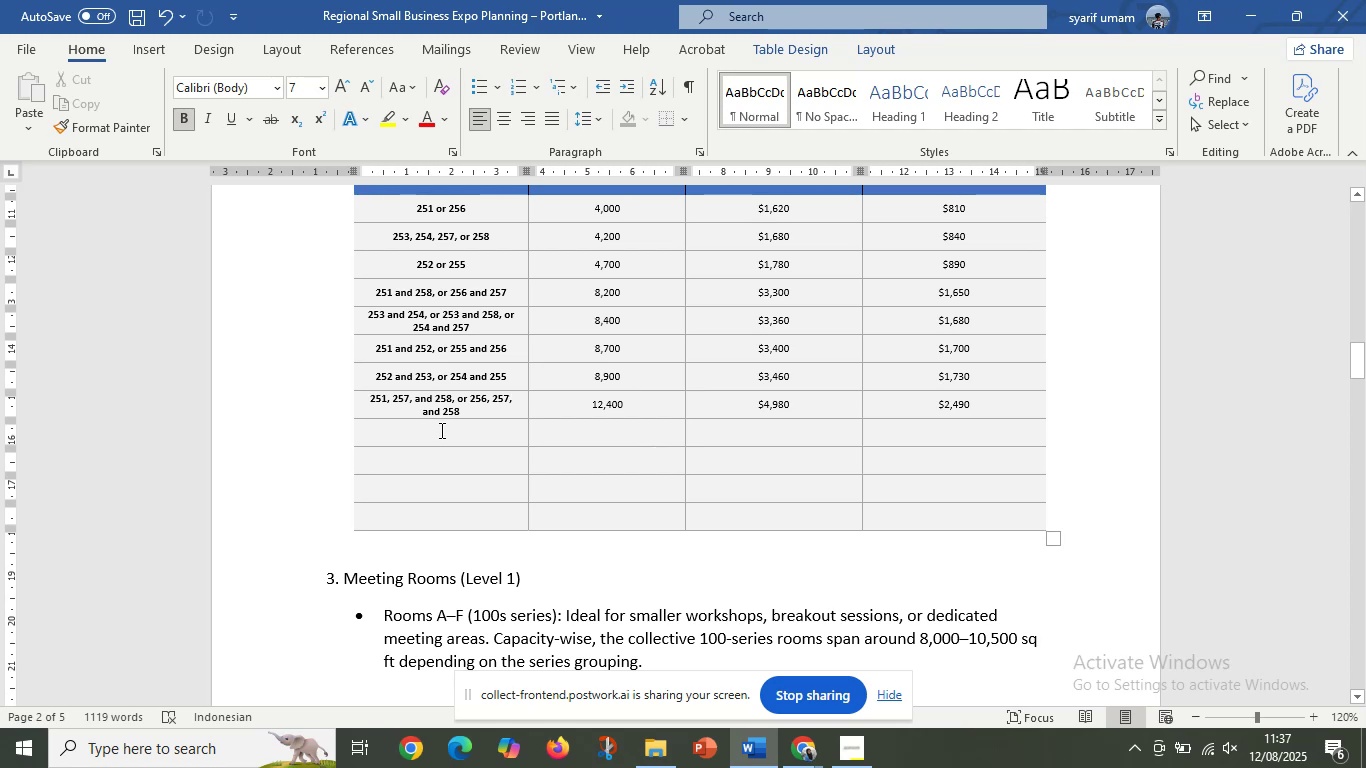 
left_click([440, 432])
 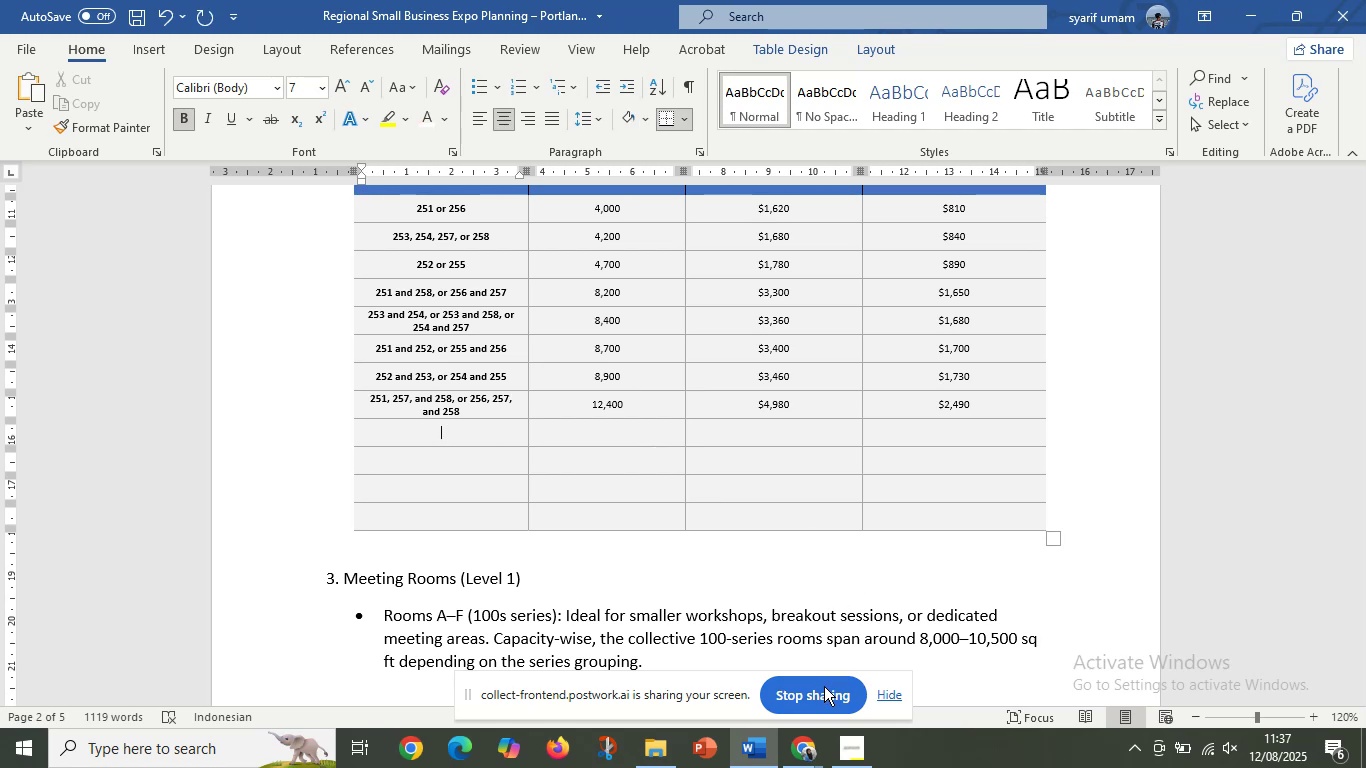 
mouse_move([773, 731])
 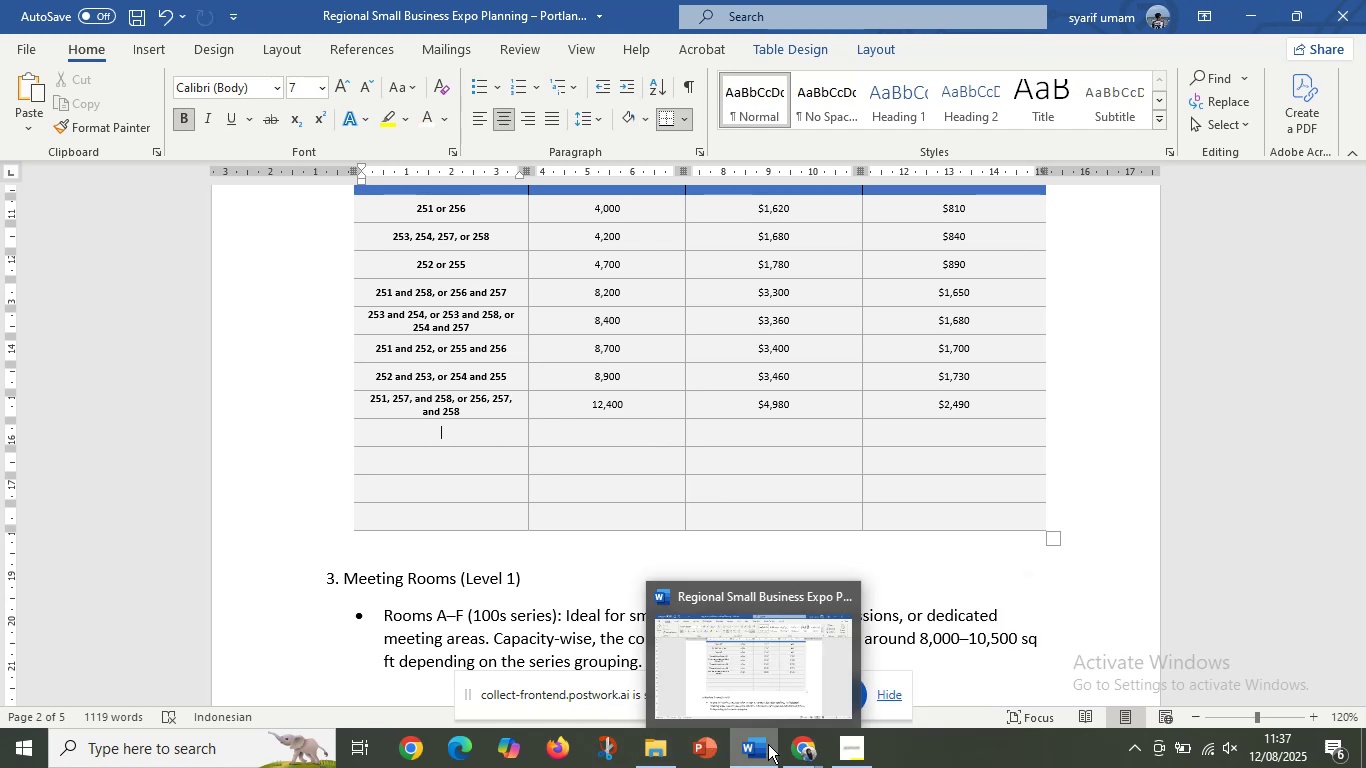 
left_click([796, 689])
 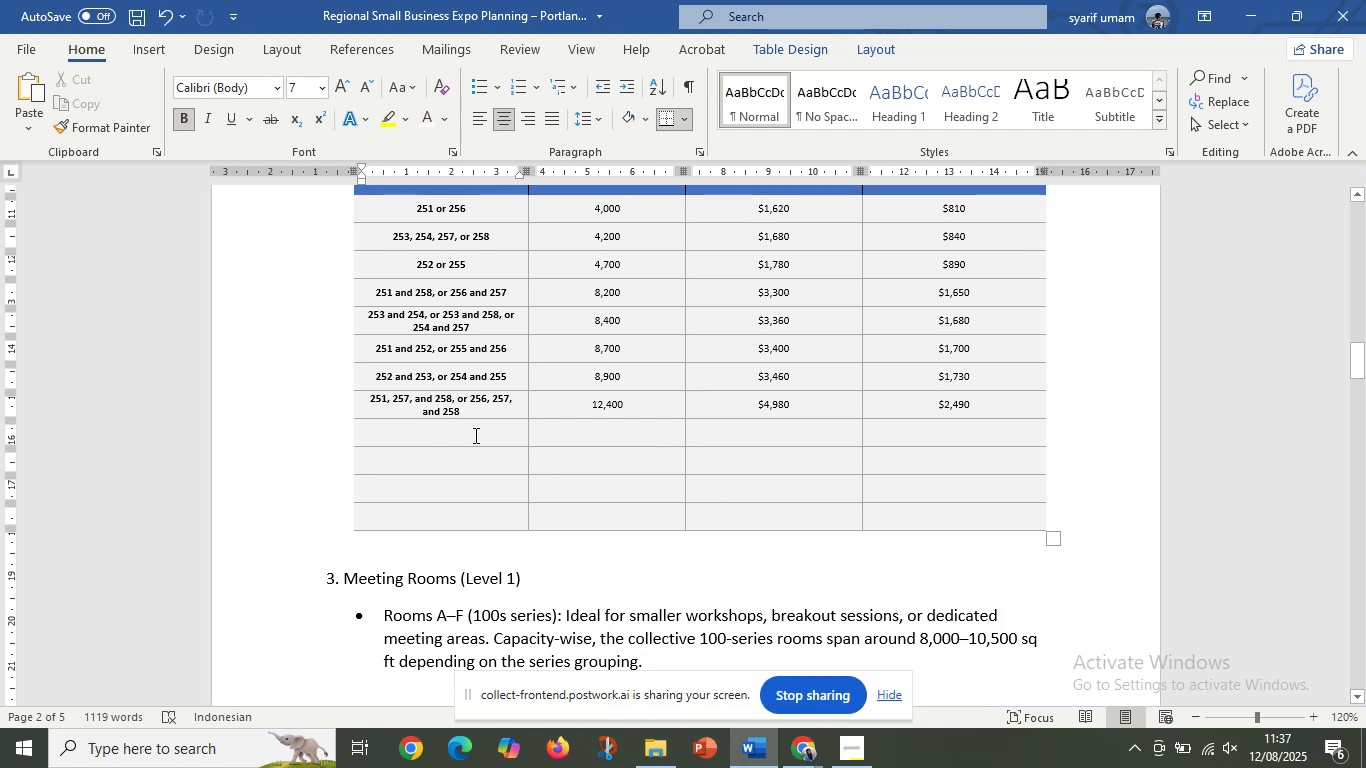 
left_click([472, 434])
 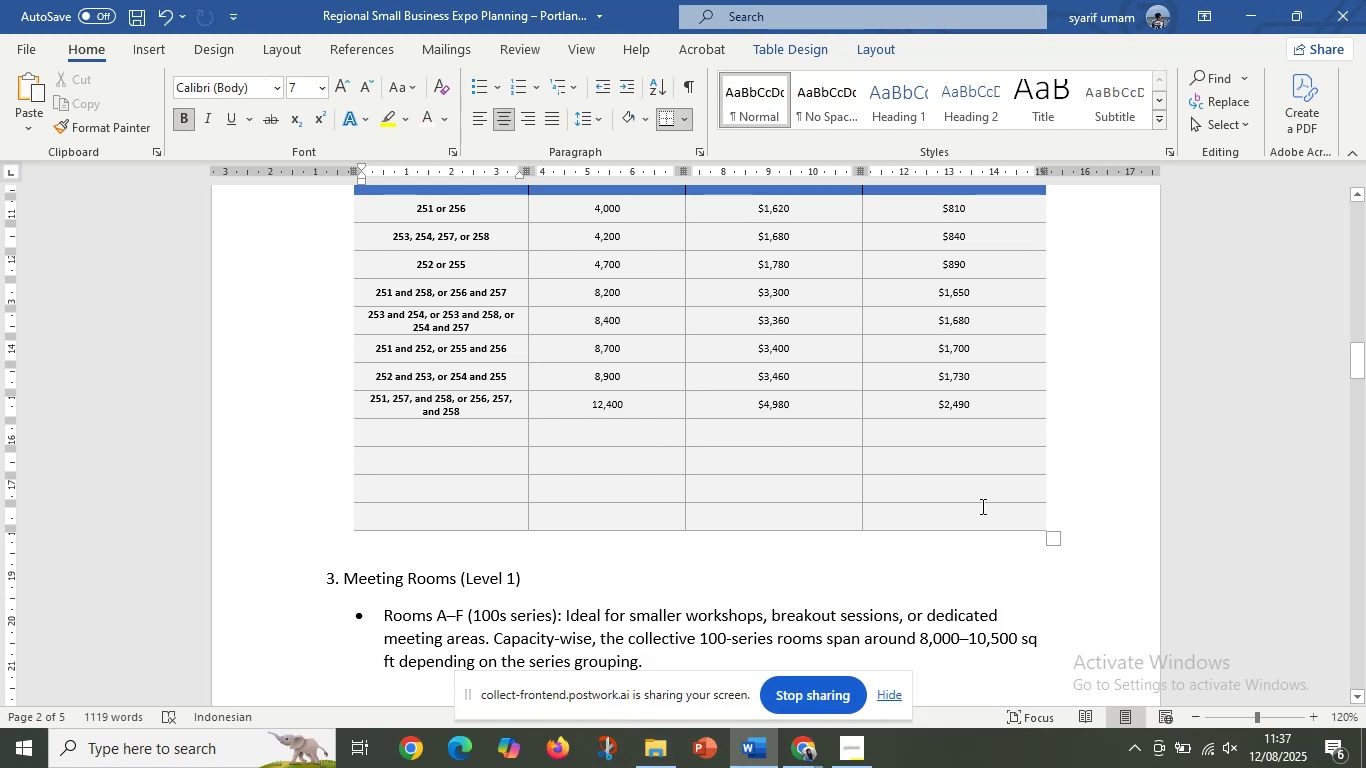 
scroll: coordinate [981, 506], scroll_direction: down, amount: 2.0
 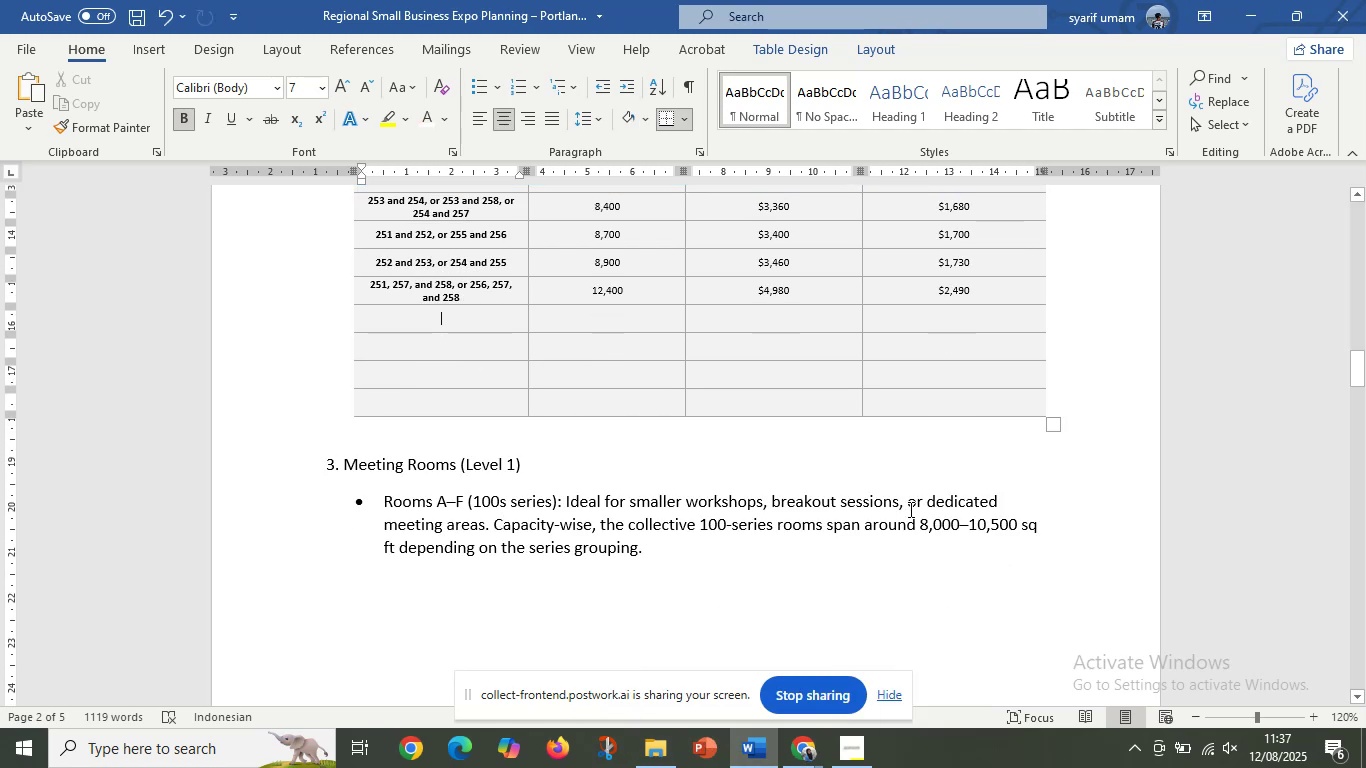 
scroll: coordinate [906, 508], scroll_direction: up, amount: 1.0
 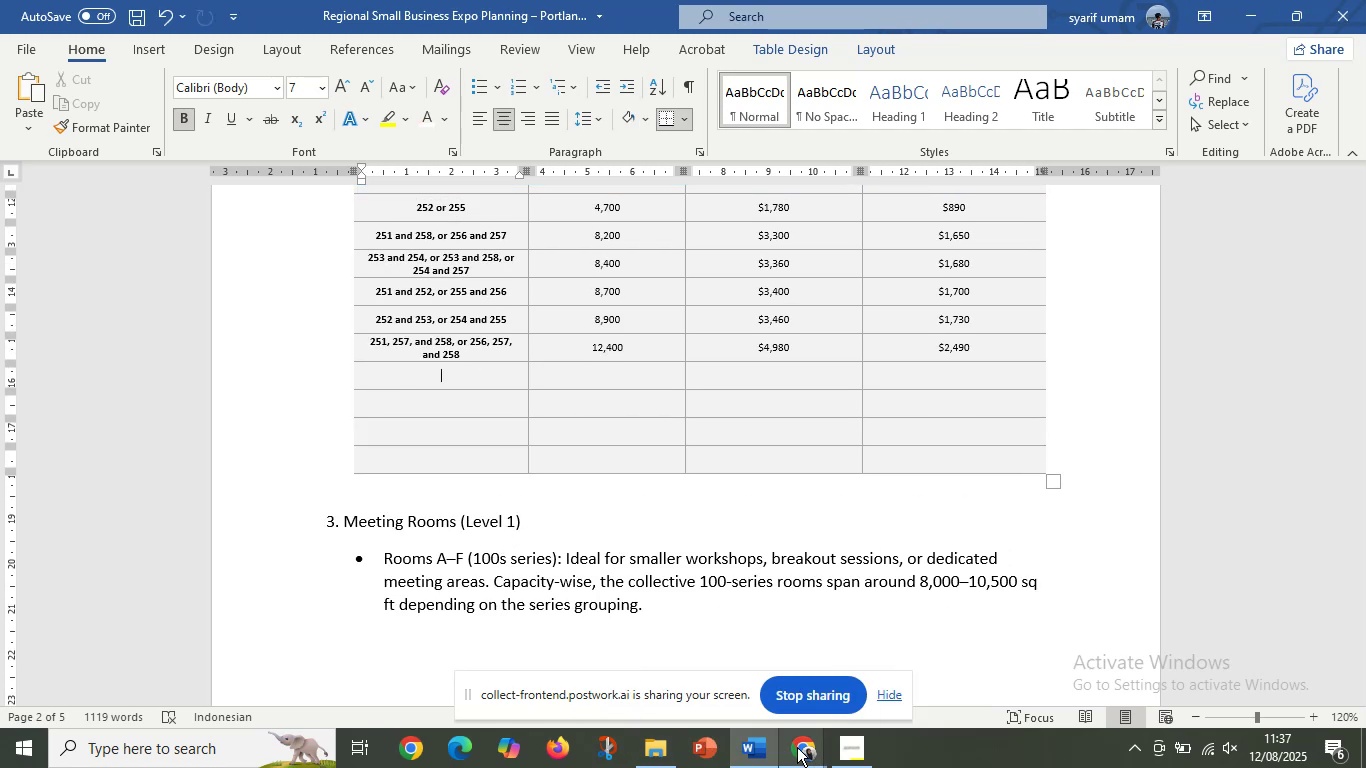 
left_click([797, 748])
 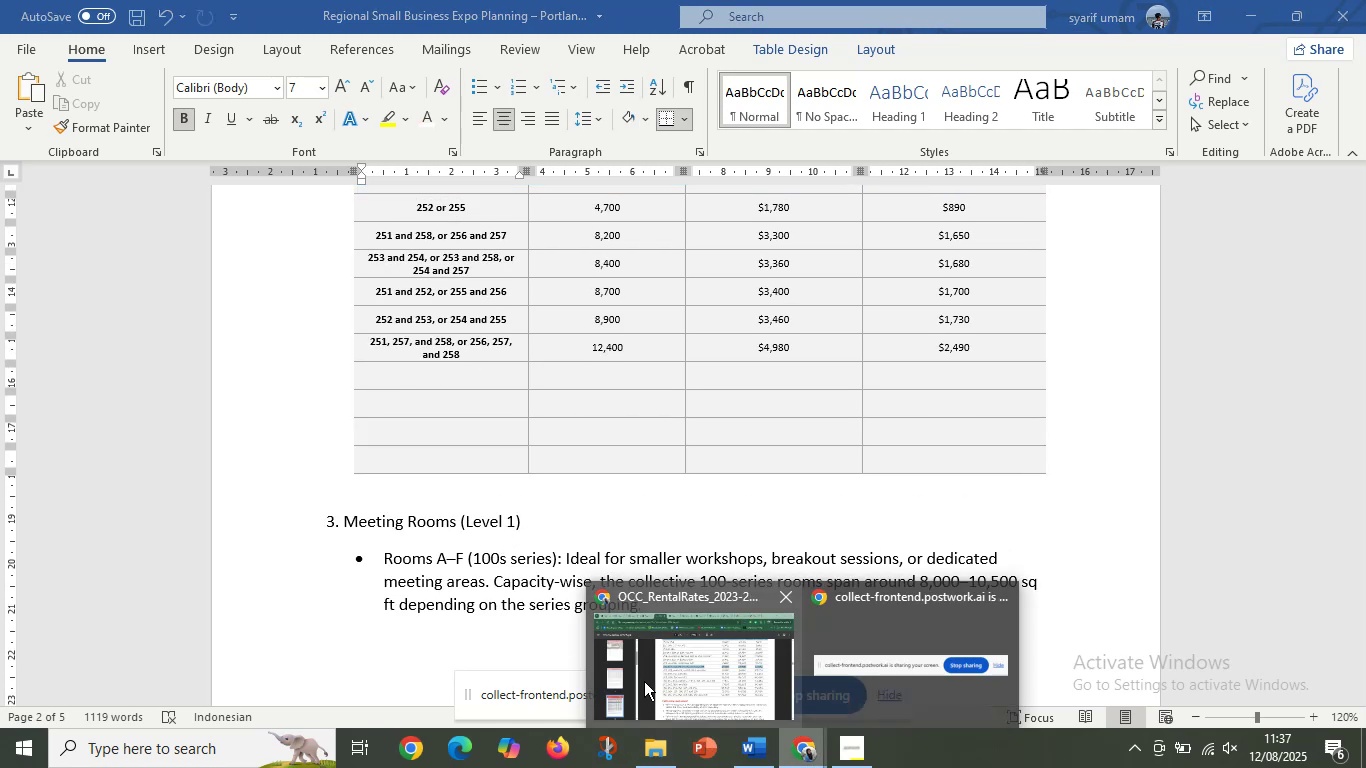 
left_click([645, 680])
 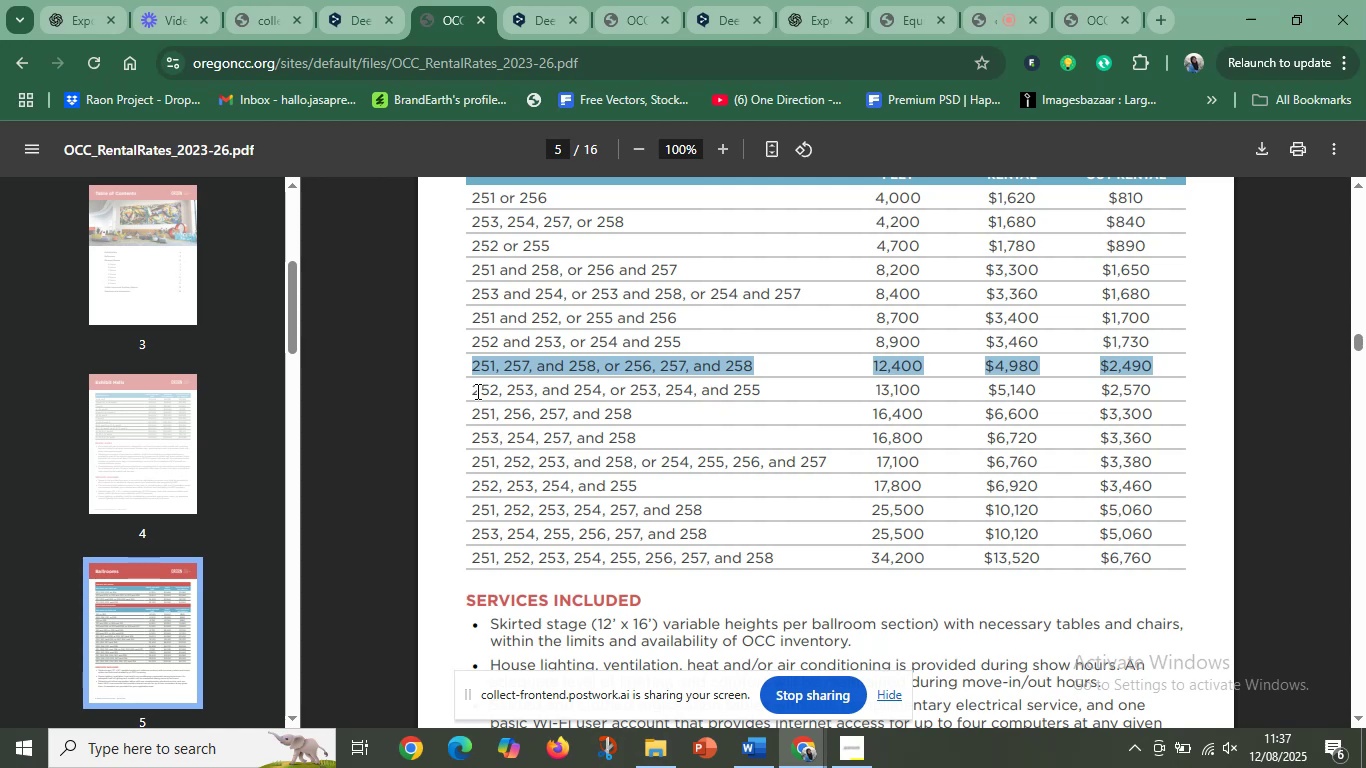 
left_click_drag(start_coordinate=[469, 390], to_coordinate=[1143, 391])
 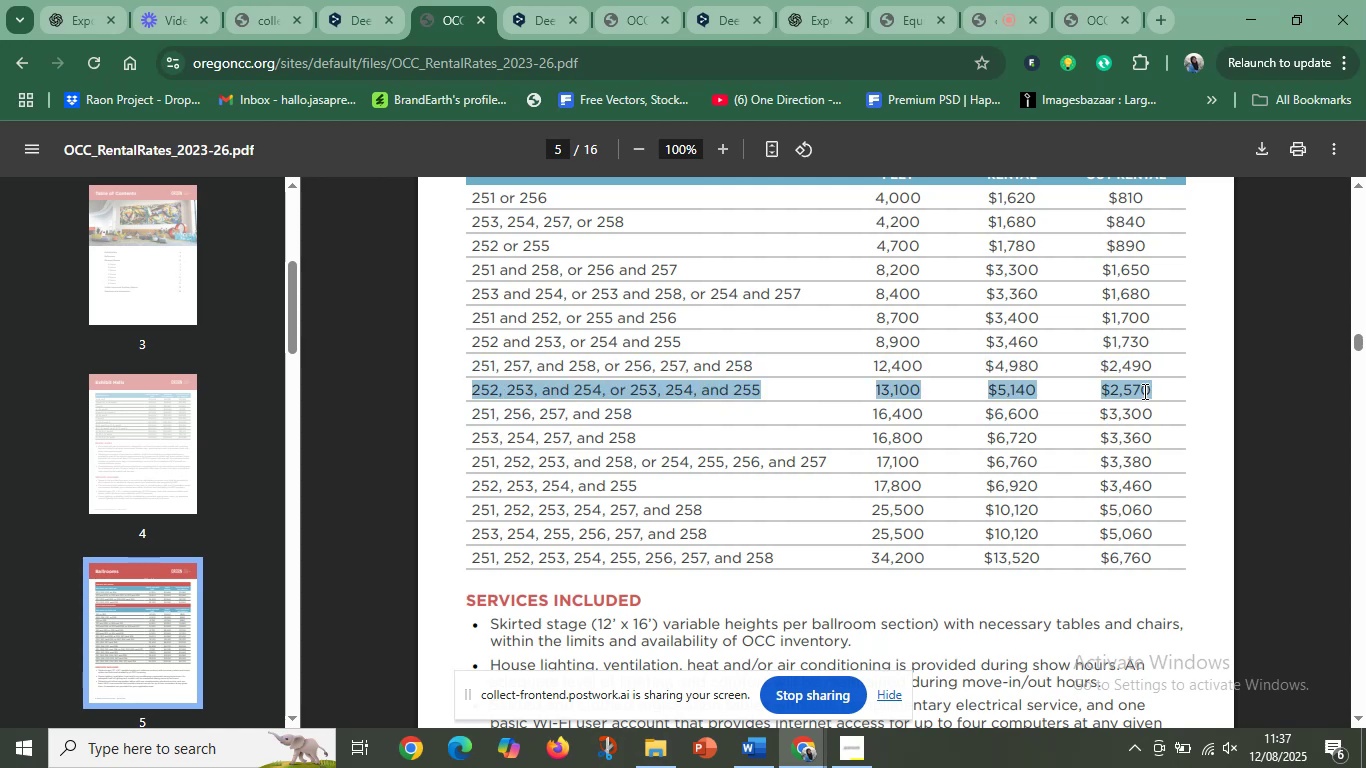 
key(Control+C)
 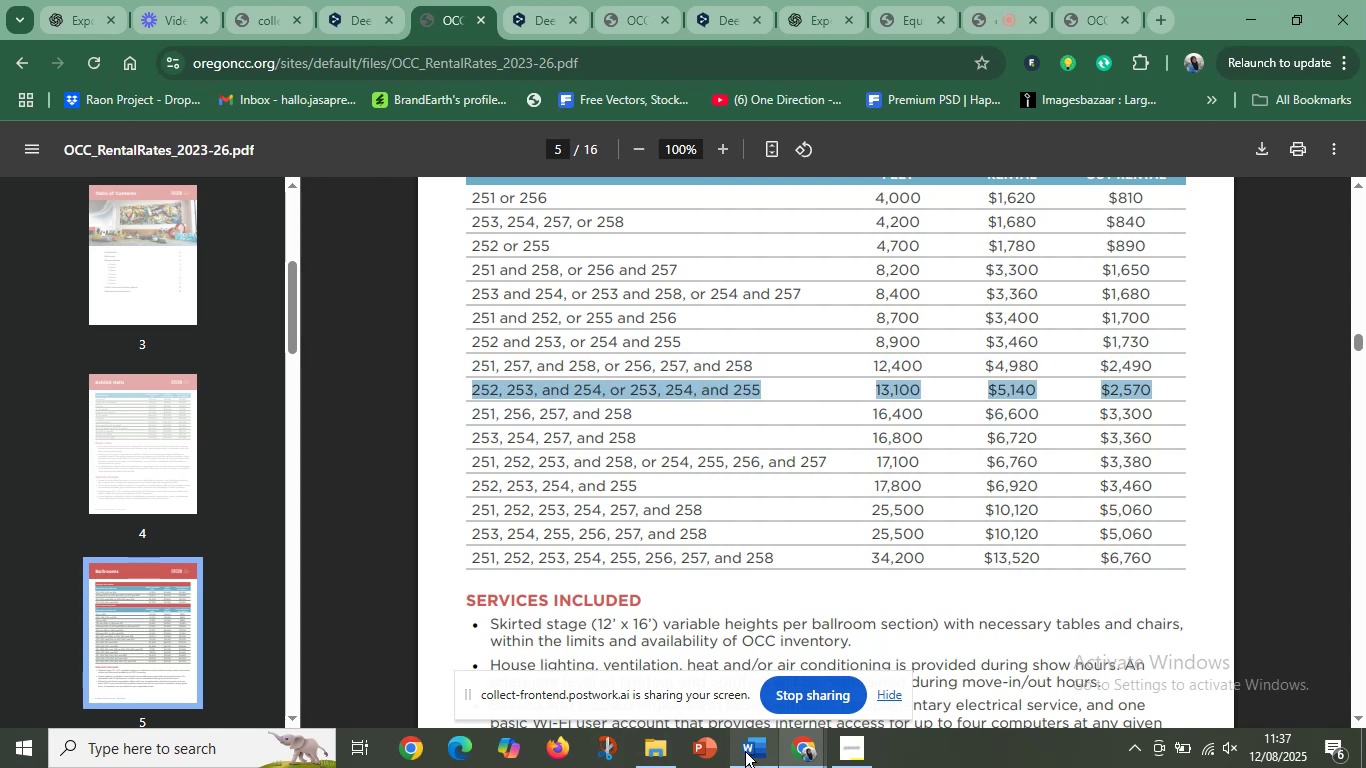 
left_click([746, 751])
 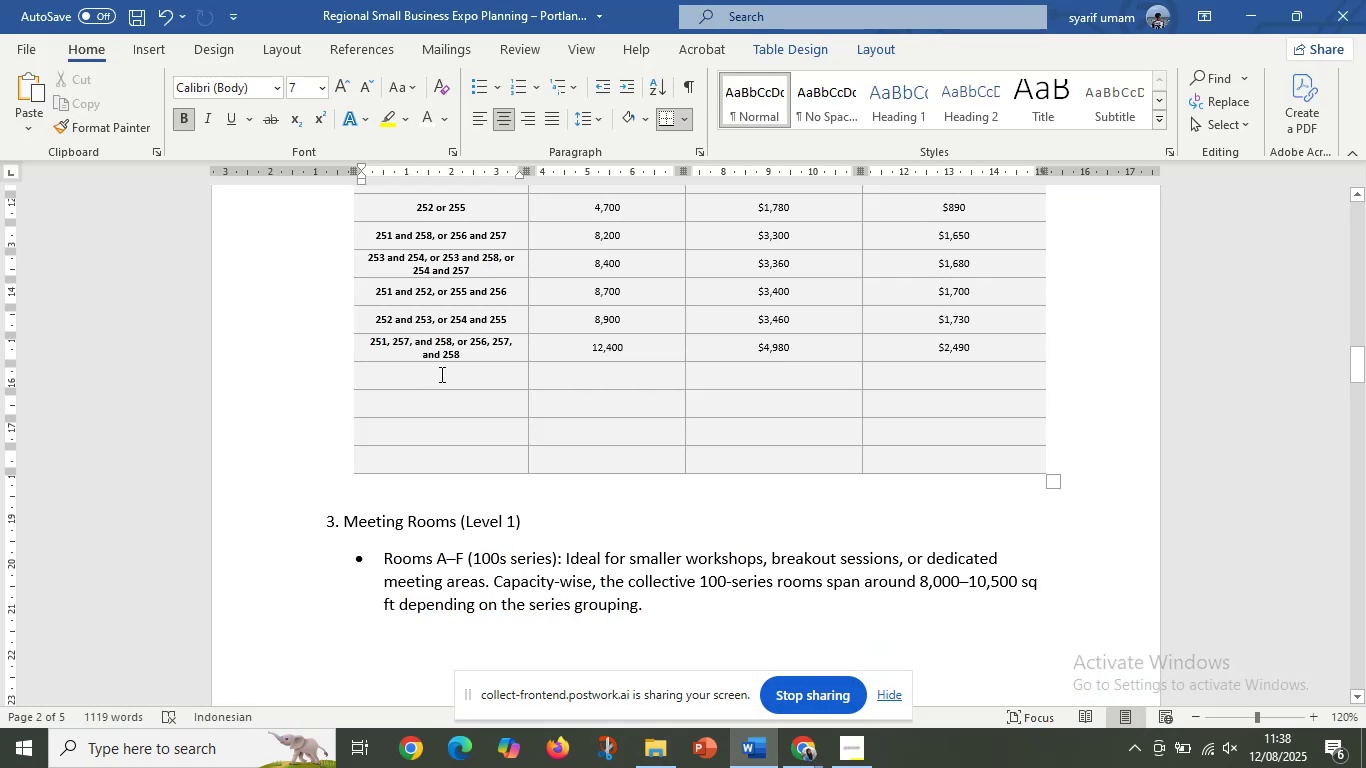 
left_click([440, 374])
 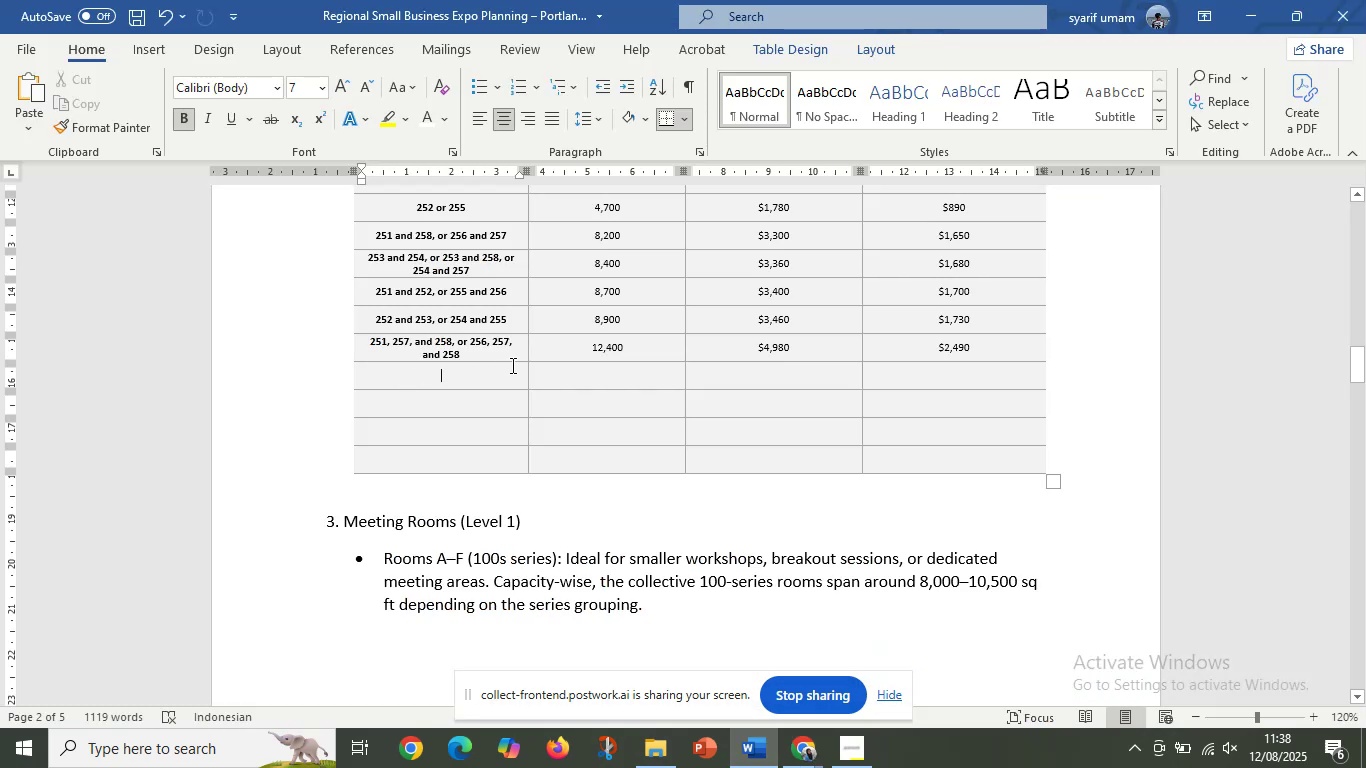 
key(Control+V)
 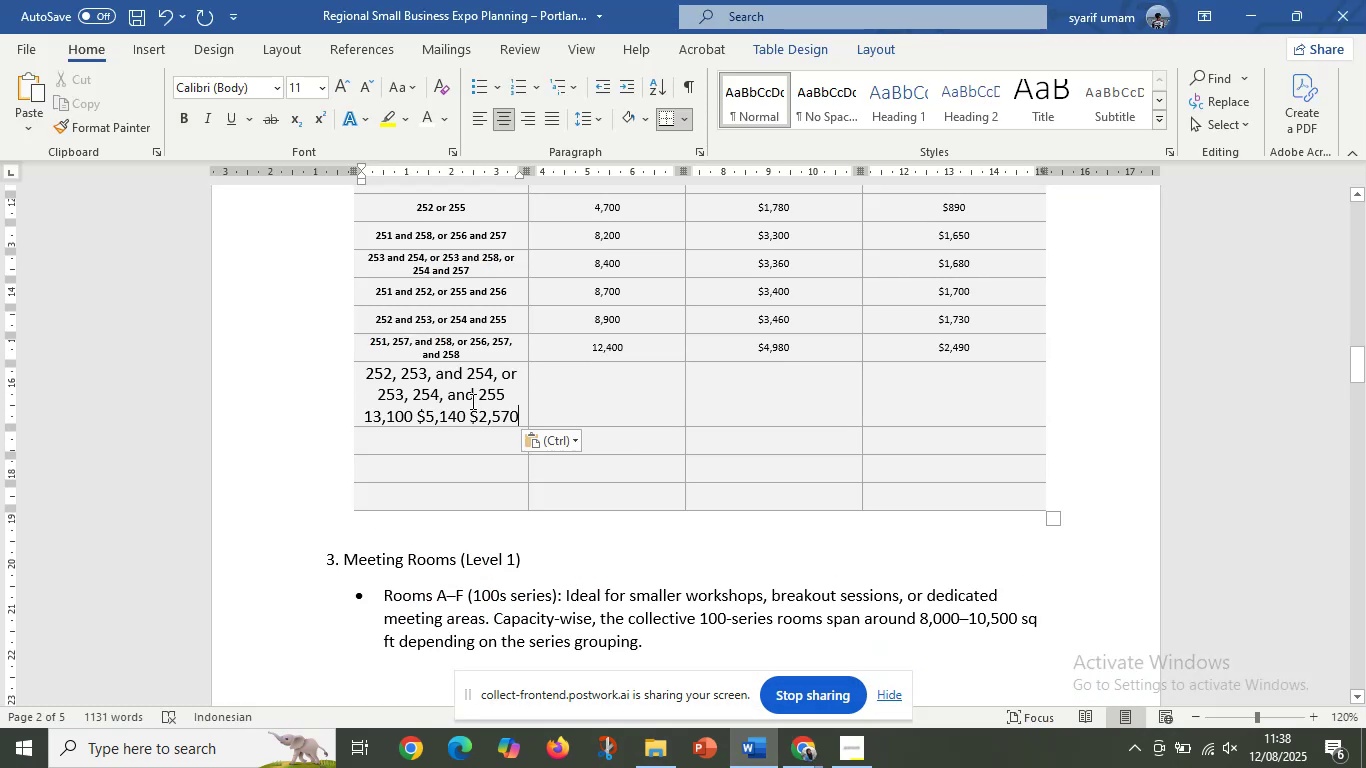 
left_click_drag(start_coordinate=[364, 416], to_coordinate=[517, 421])
 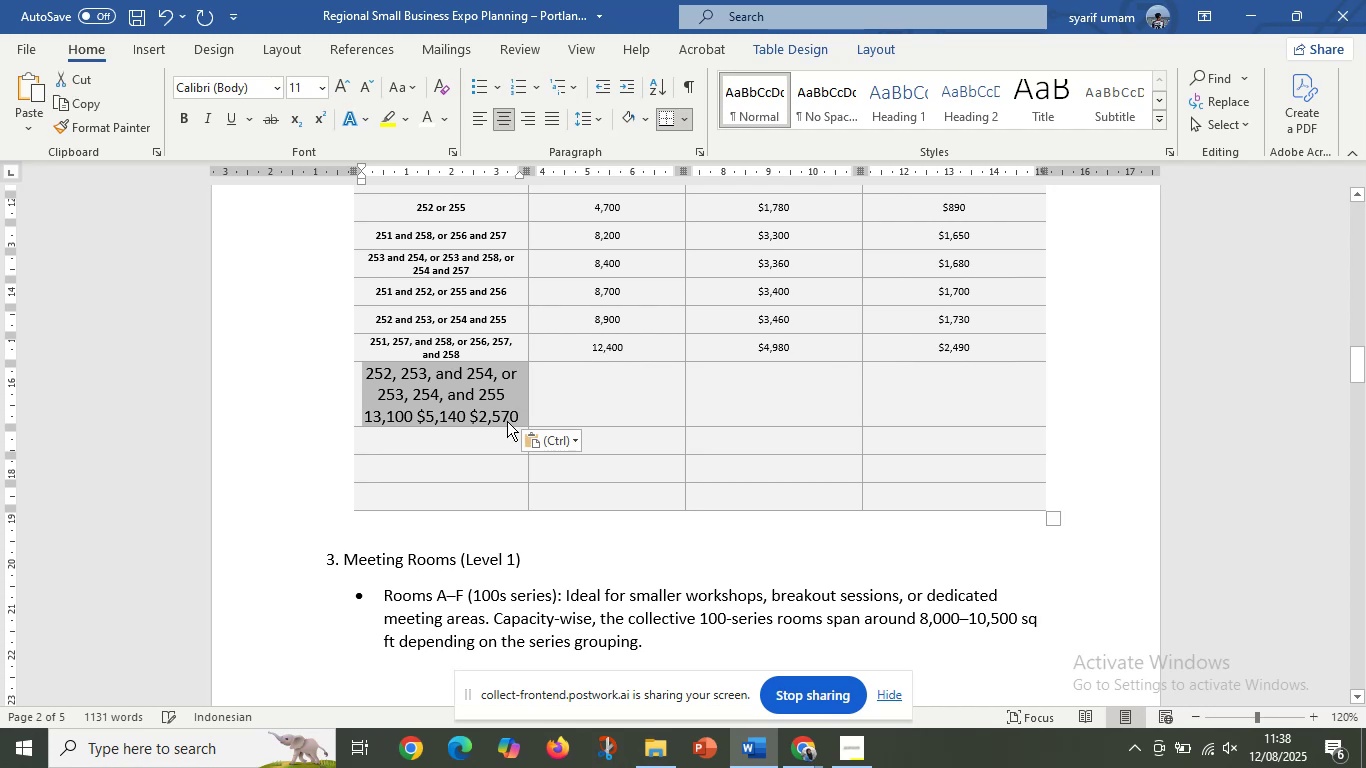 
left_click([507, 421])
 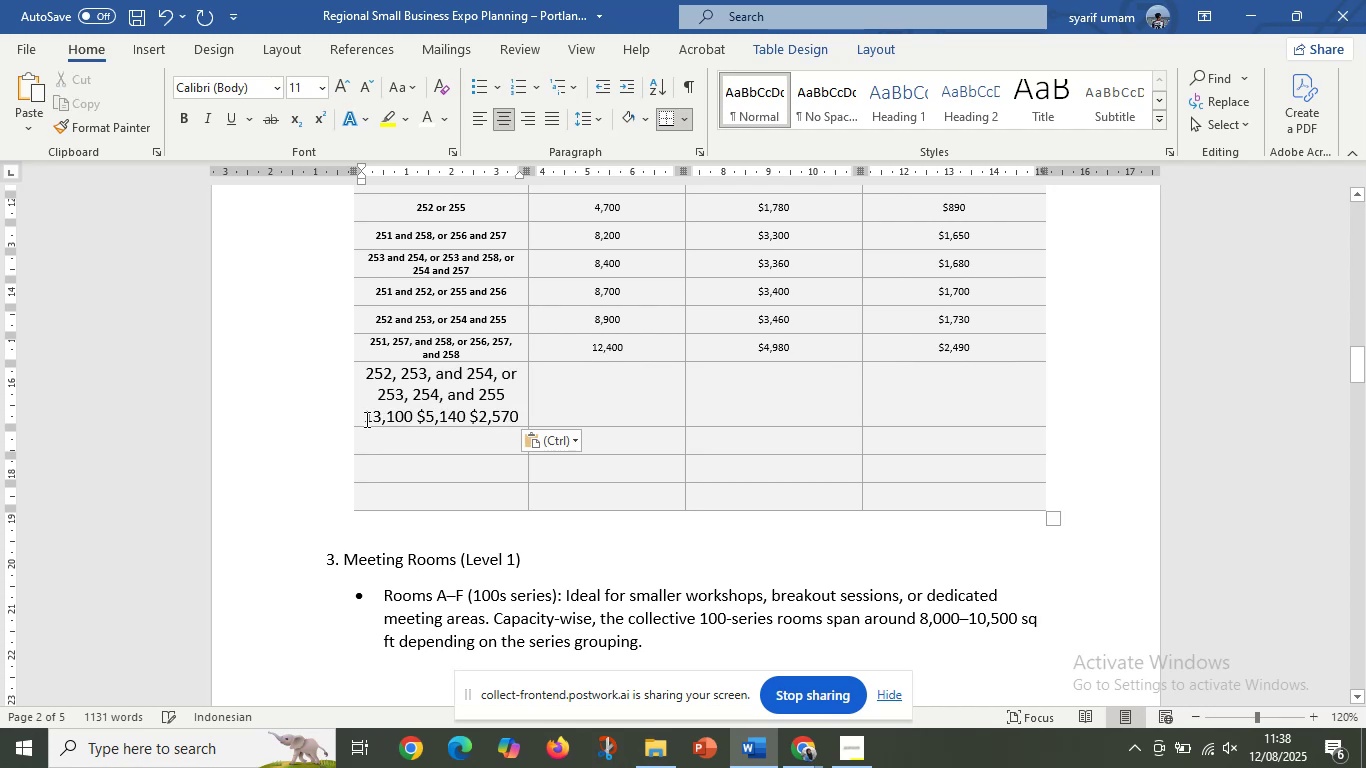 
left_click_drag(start_coordinate=[363, 417], to_coordinate=[523, 417])
 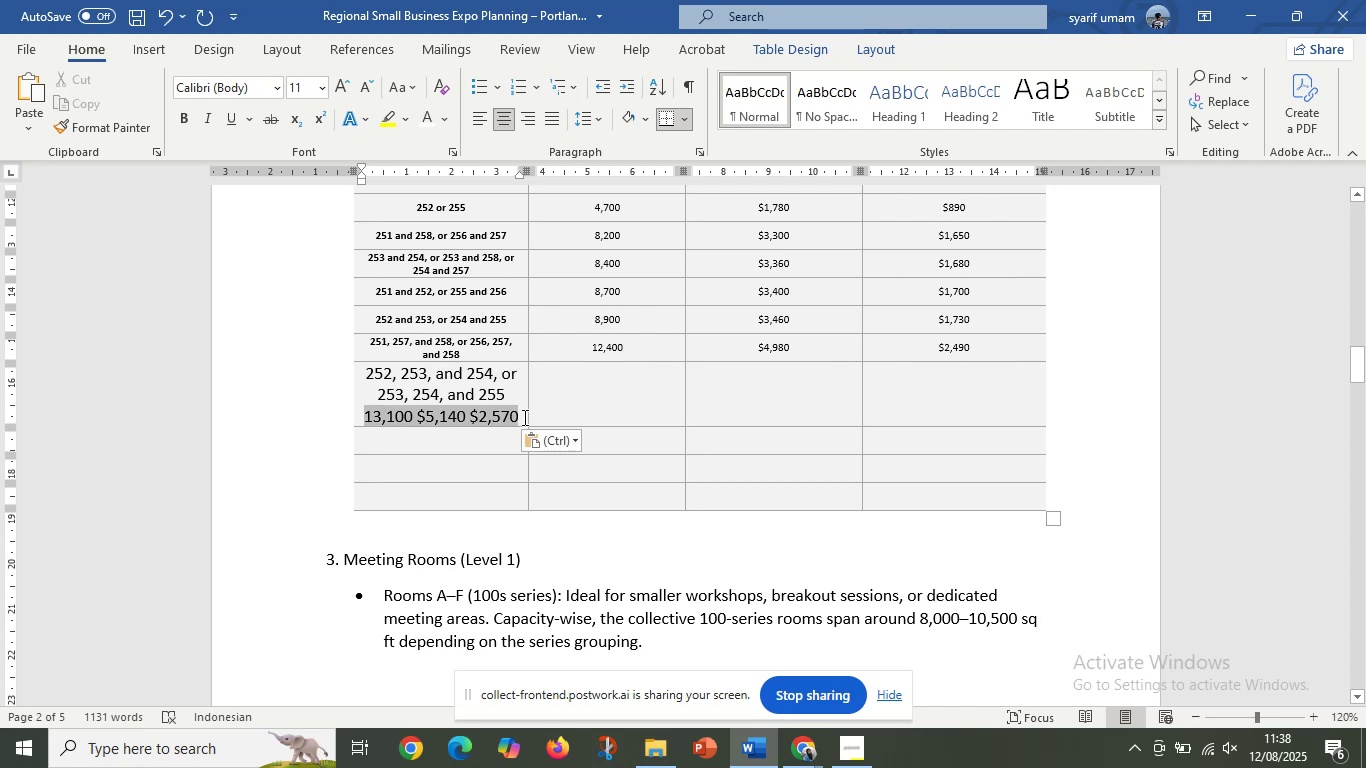 
key(Control+X)
 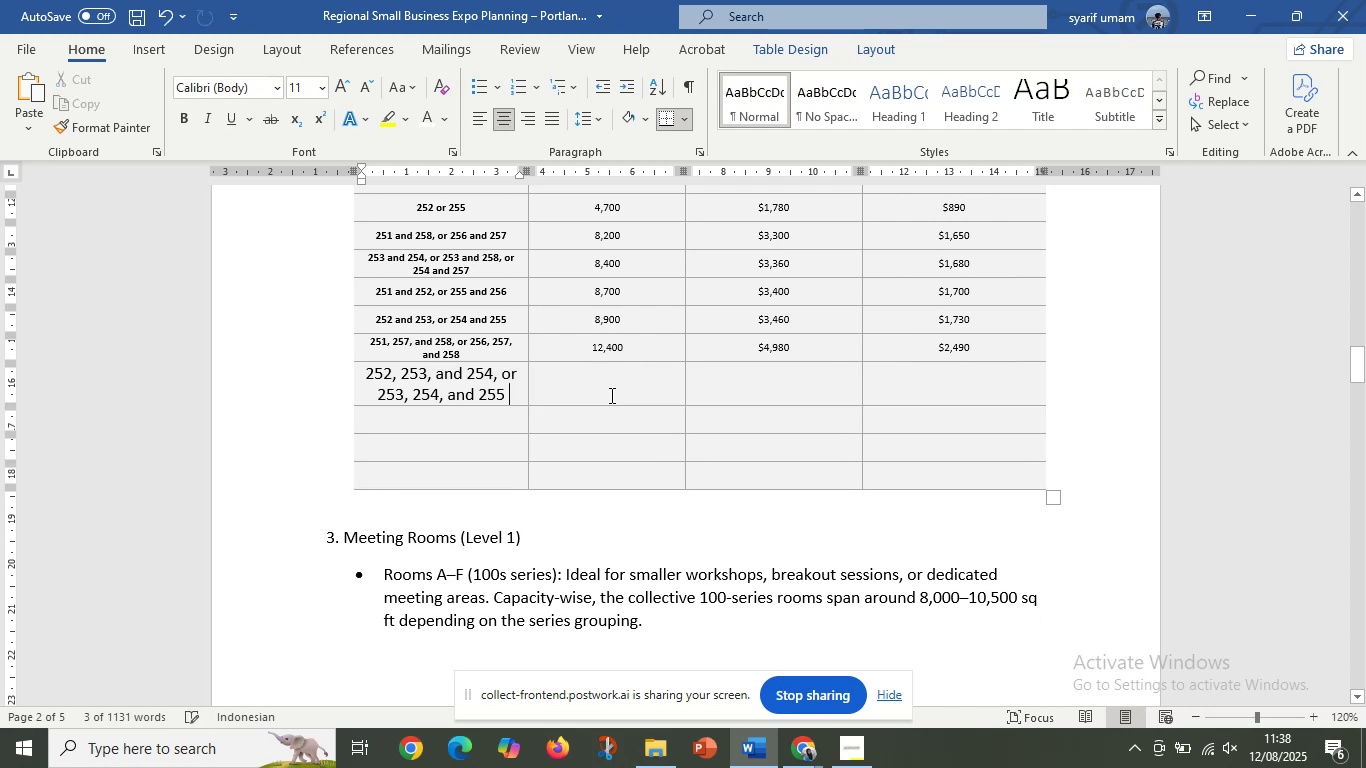 
left_click([610, 395])
 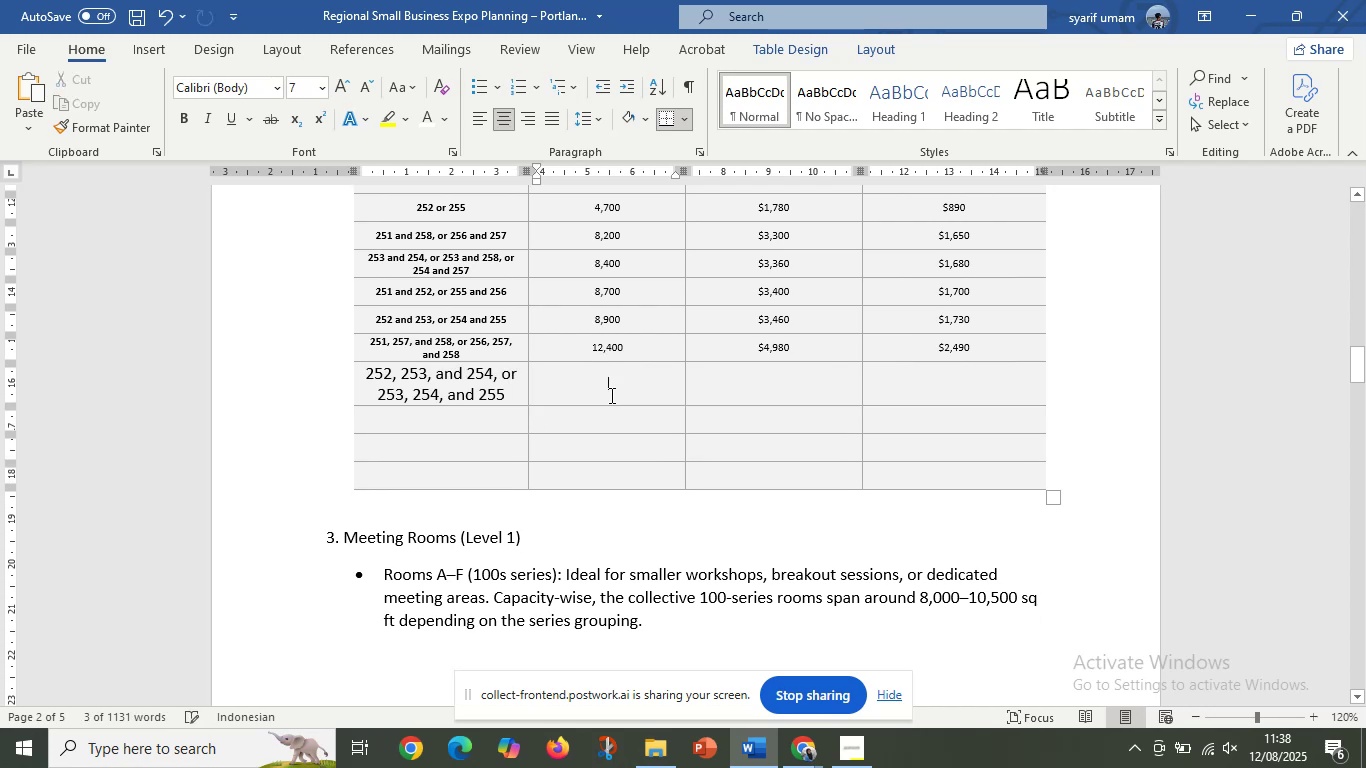 
key(Control+V)
 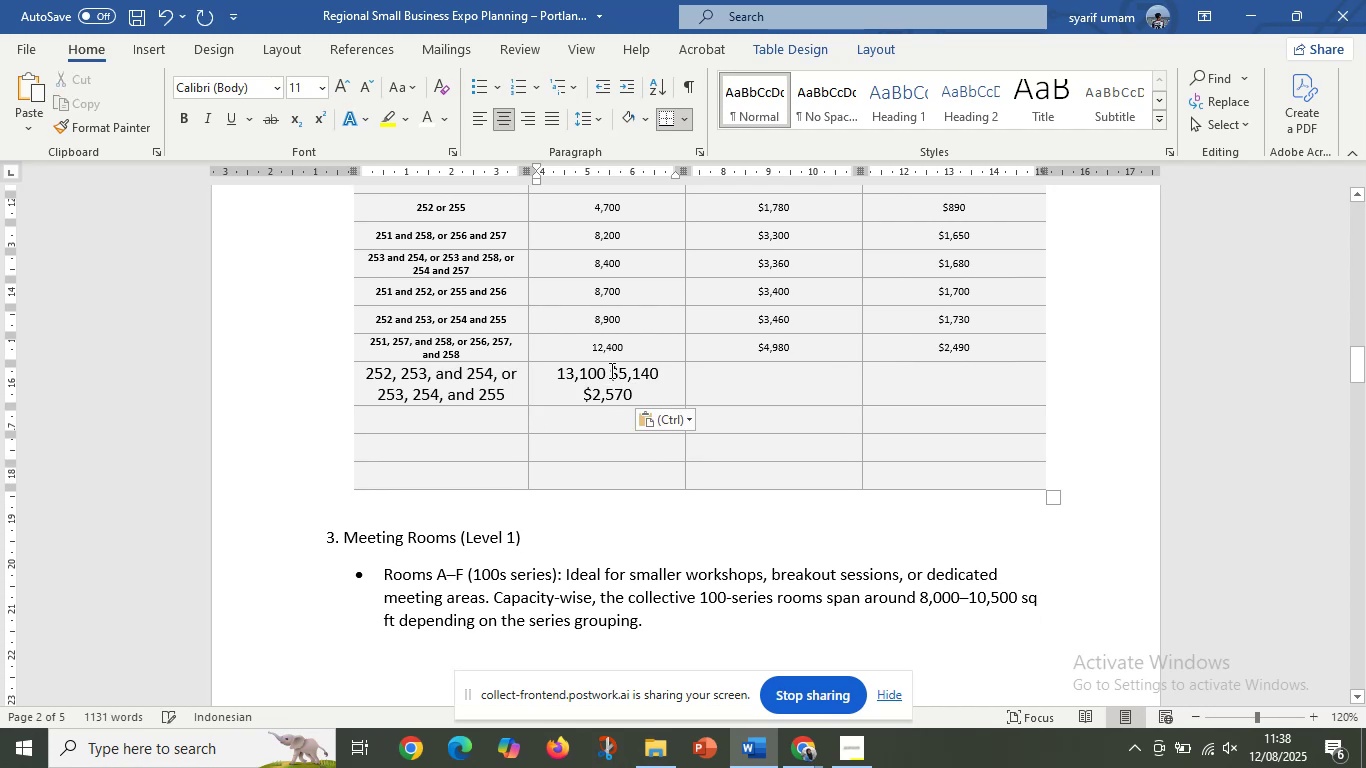 
left_click_drag(start_coordinate=[611, 374], to_coordinate=[627, 392])
 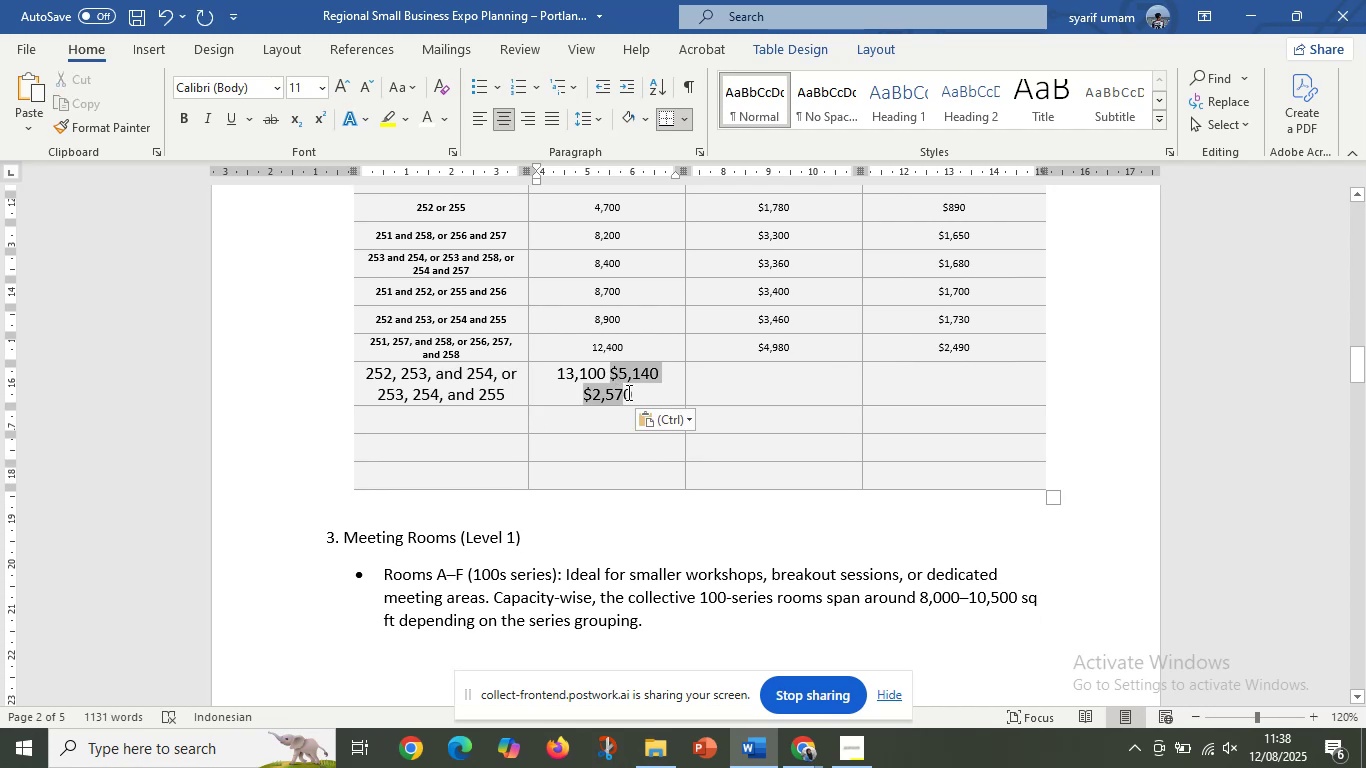 
key(Control+ControlLeft)
 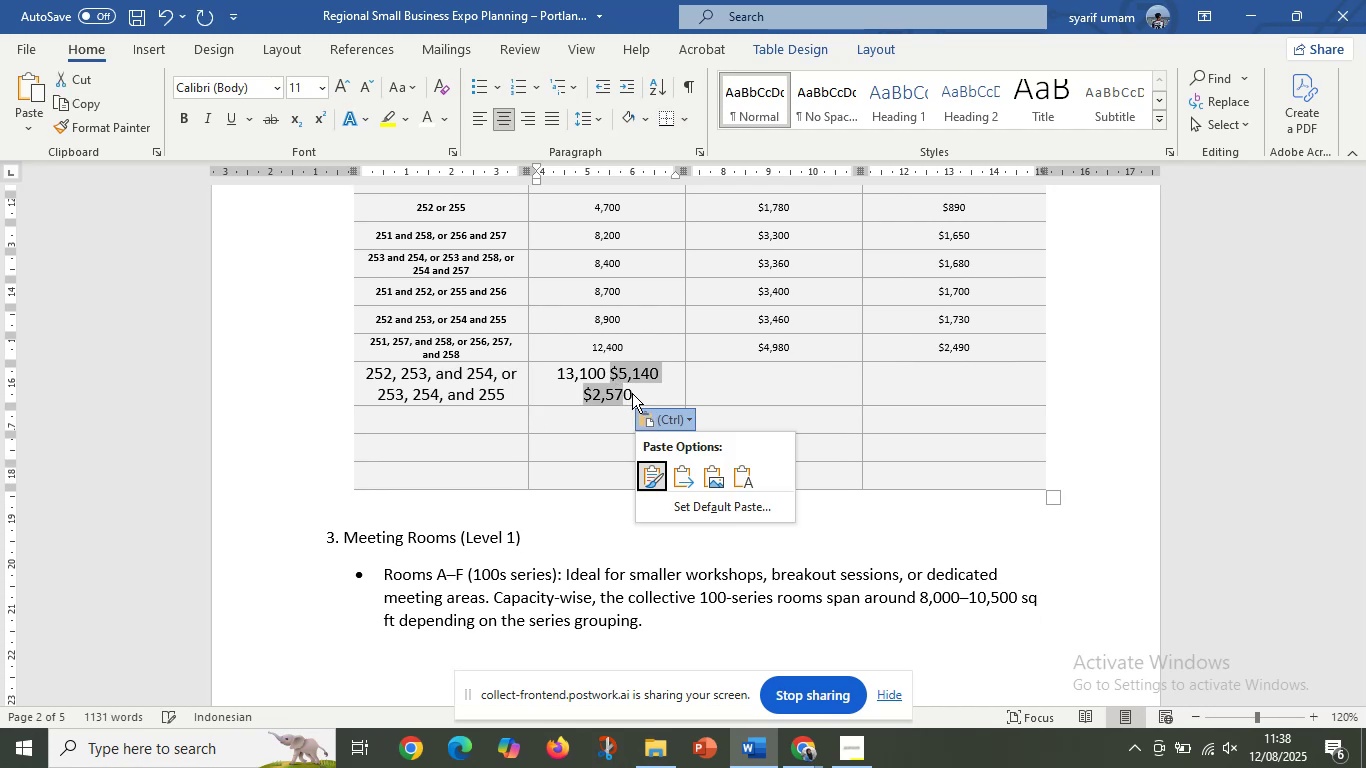 
left_click([632, 393])
 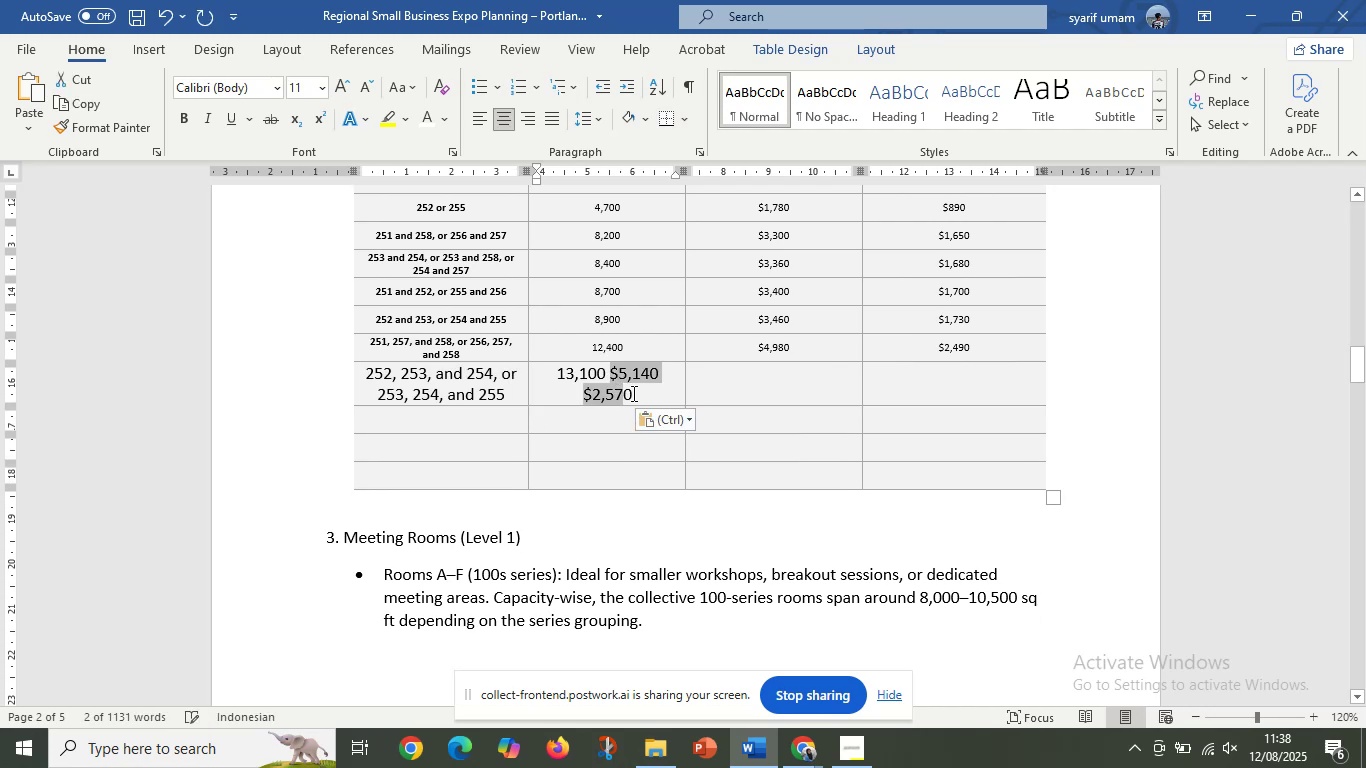 
left_click_drag(start_coordinate=[632, 393], to_coordinate=[608, 375])
 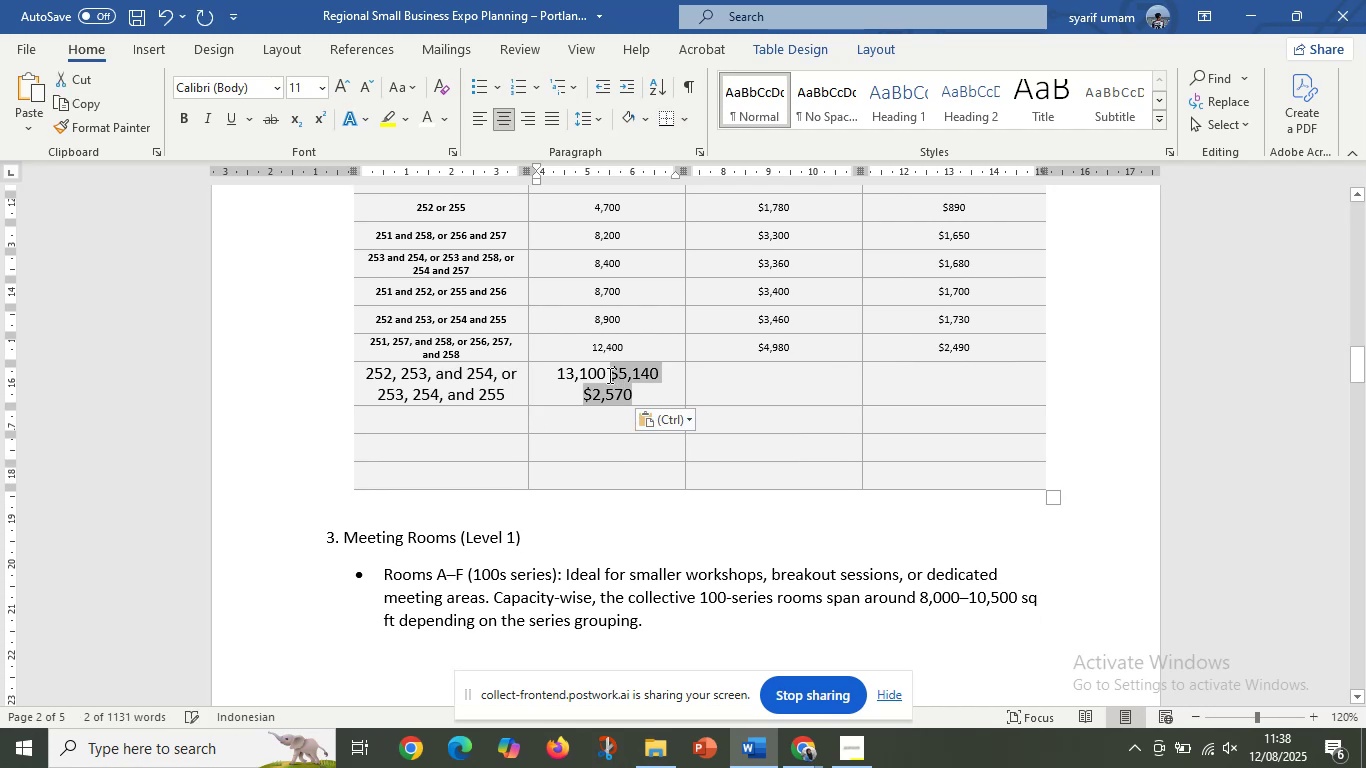 
key(Control+X)
 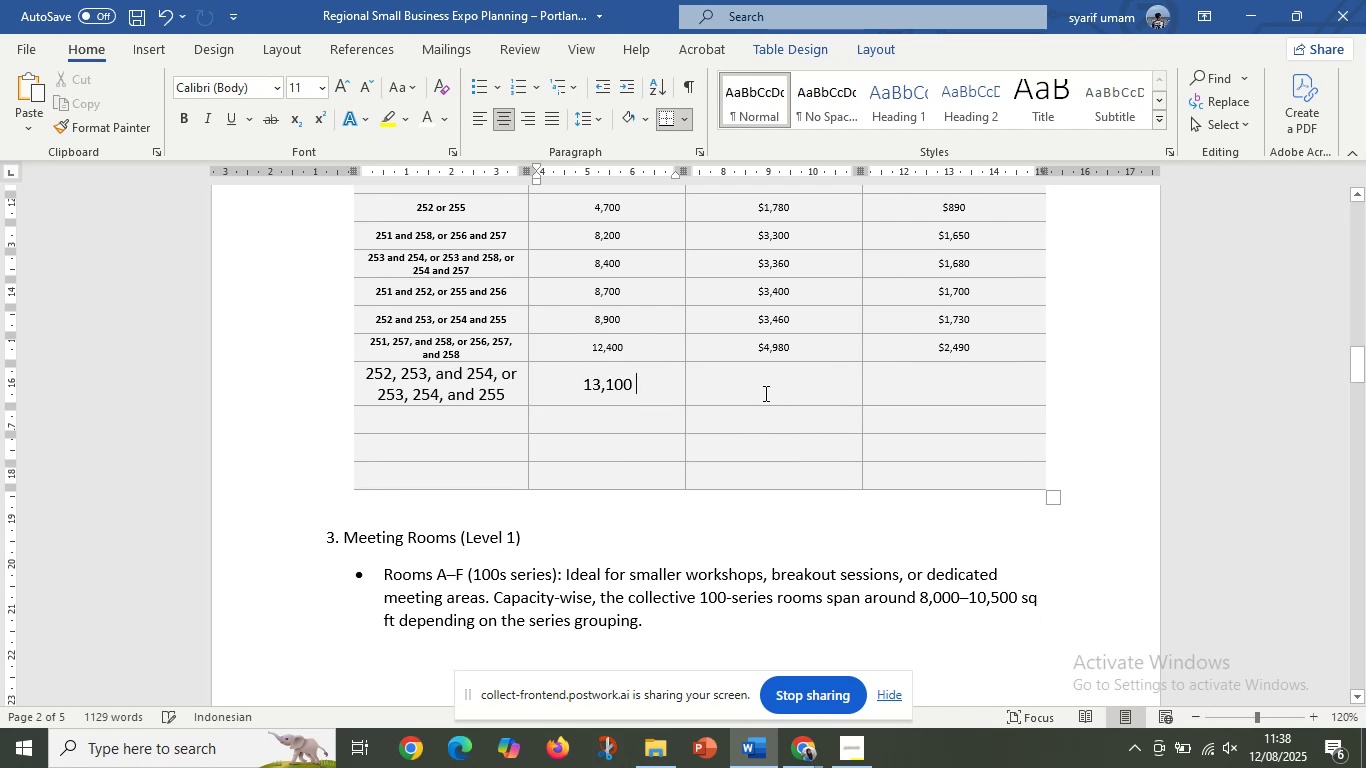 
left_click([764, 393])
 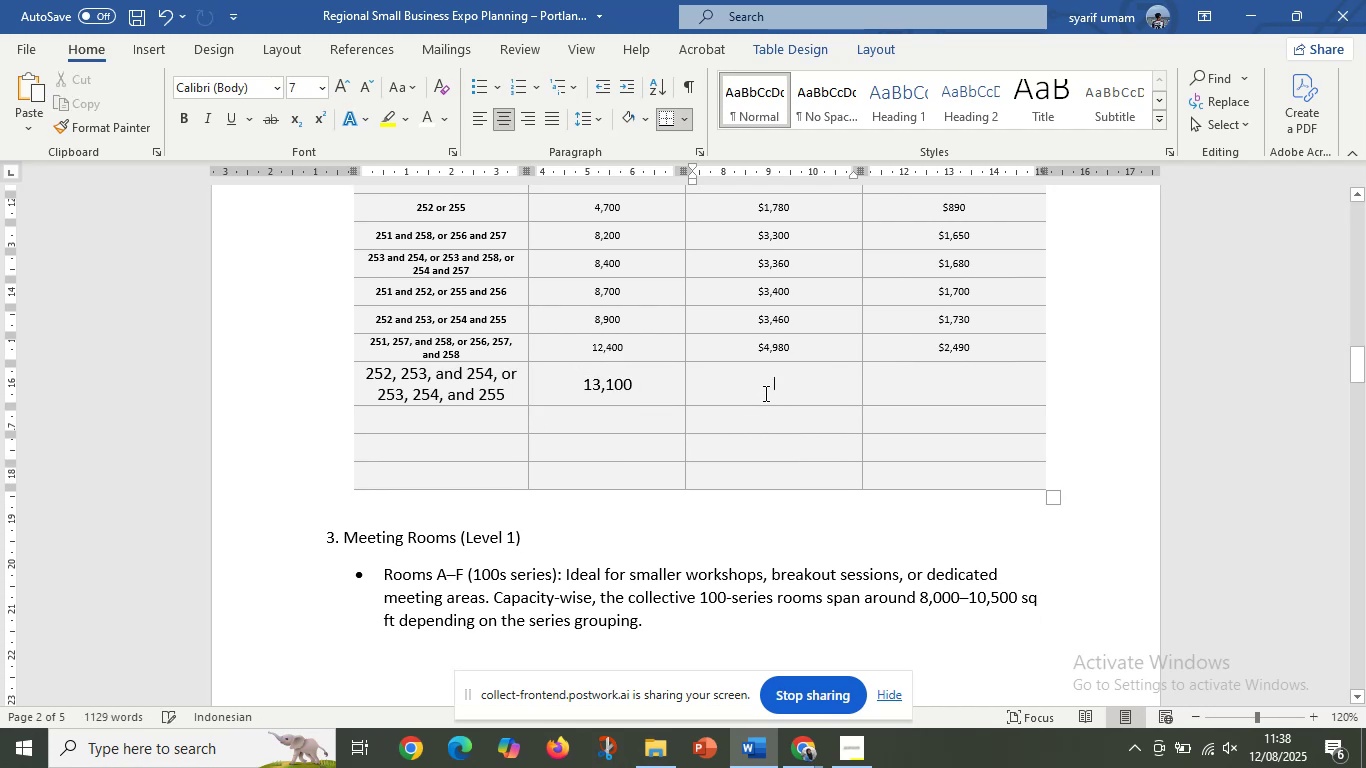 
key(Control+V)
 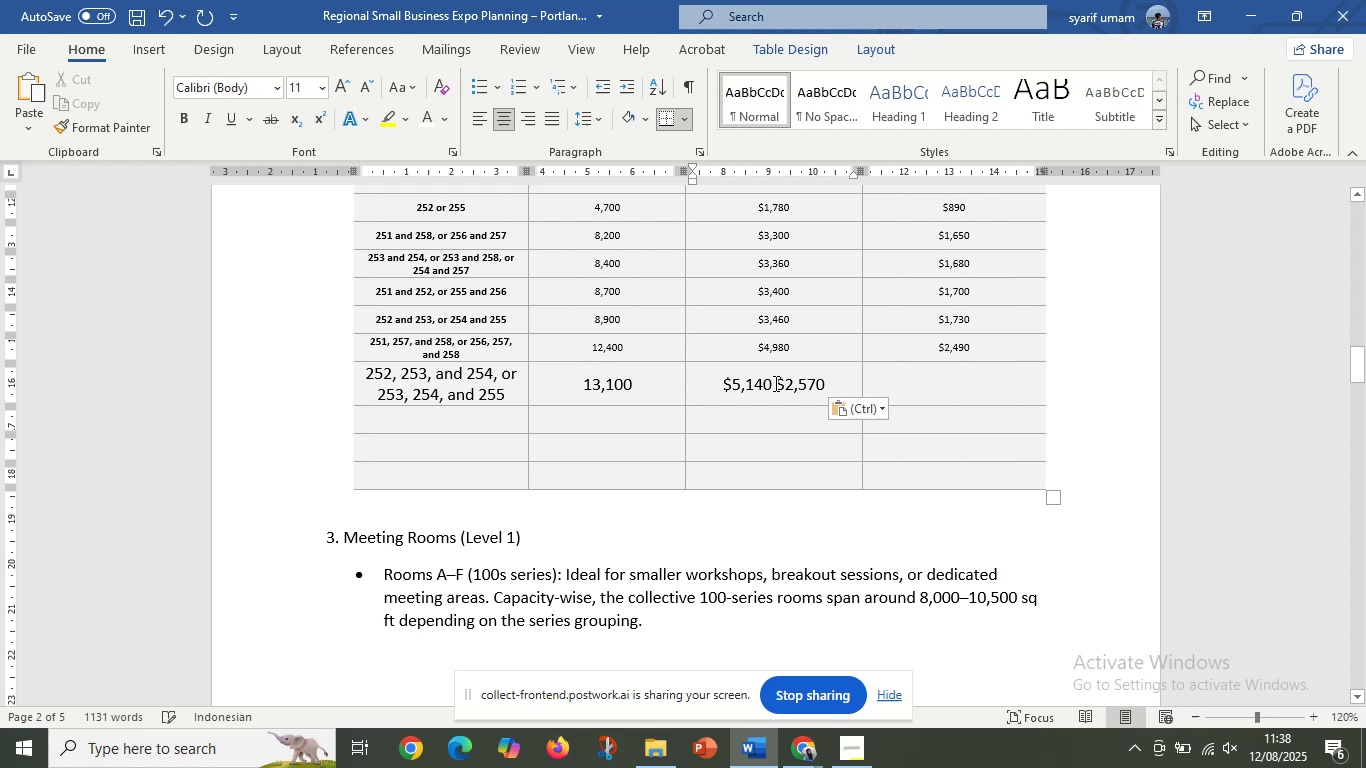 
left_click_drag(start_coordinate=[774, 383], to_coordinate=[840, 384])
 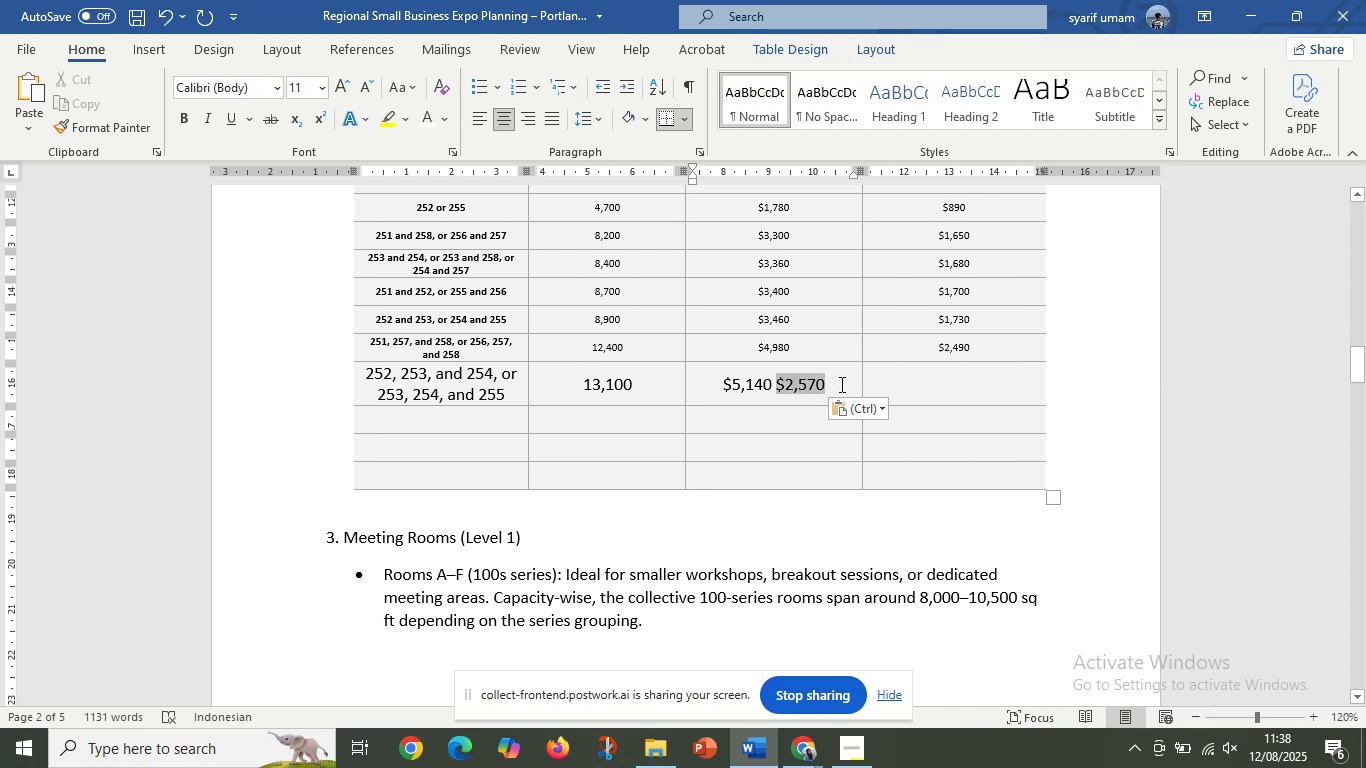 
key(Control+X)
 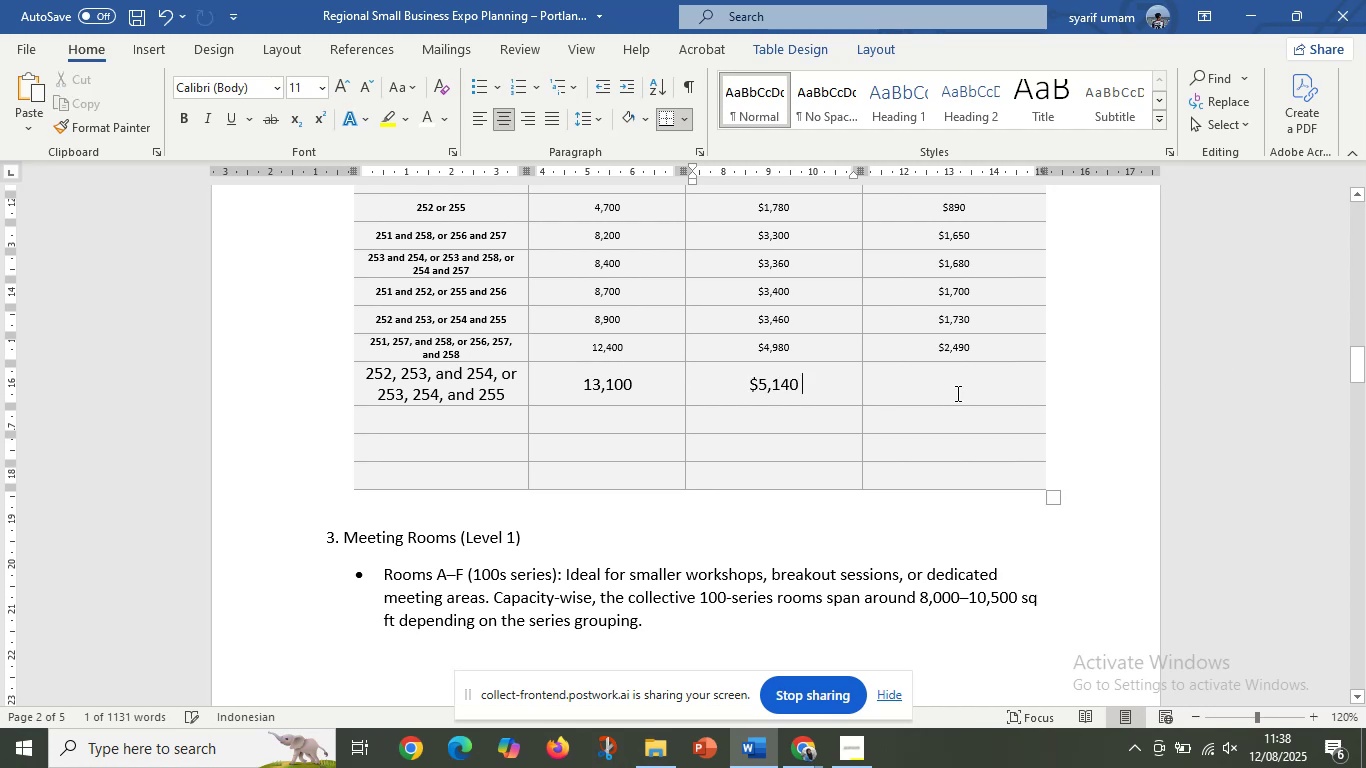 
left_click([956, 393])
 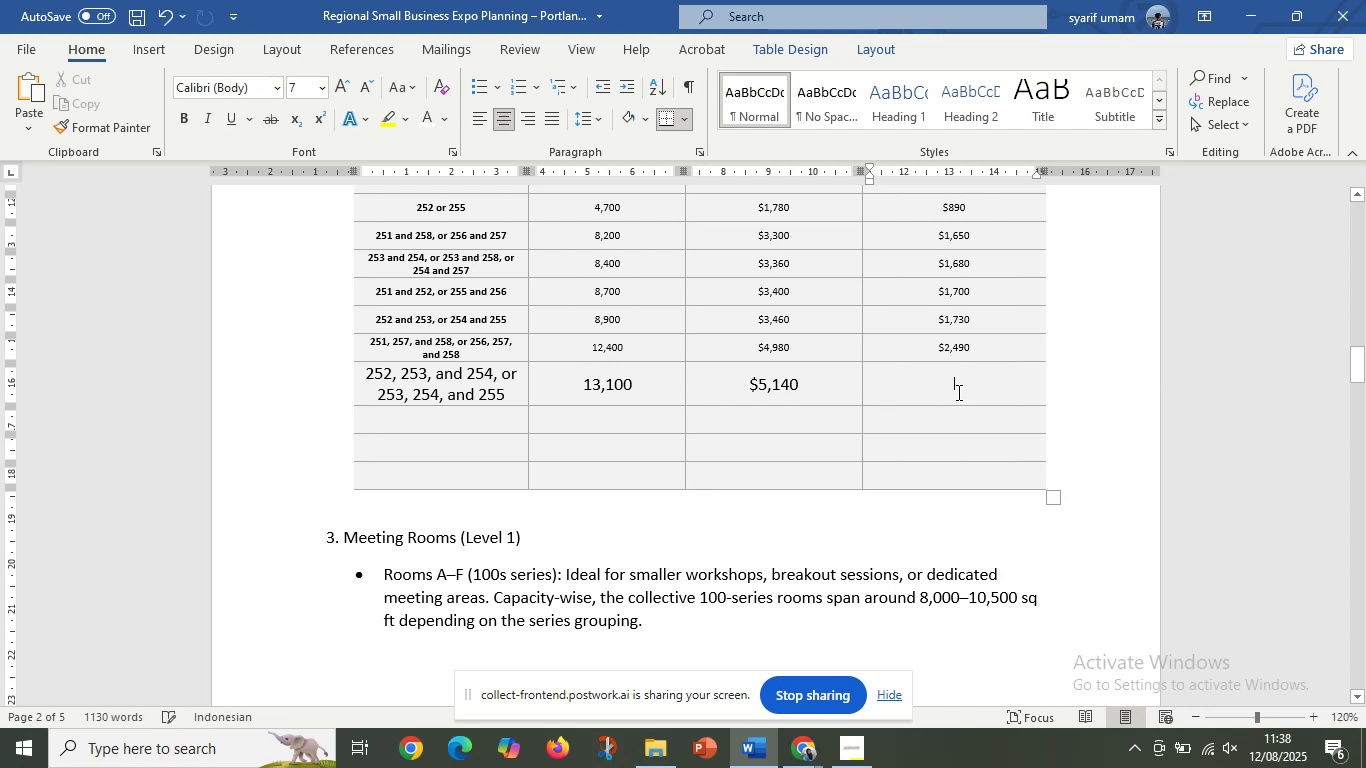 
key(Control+V)
 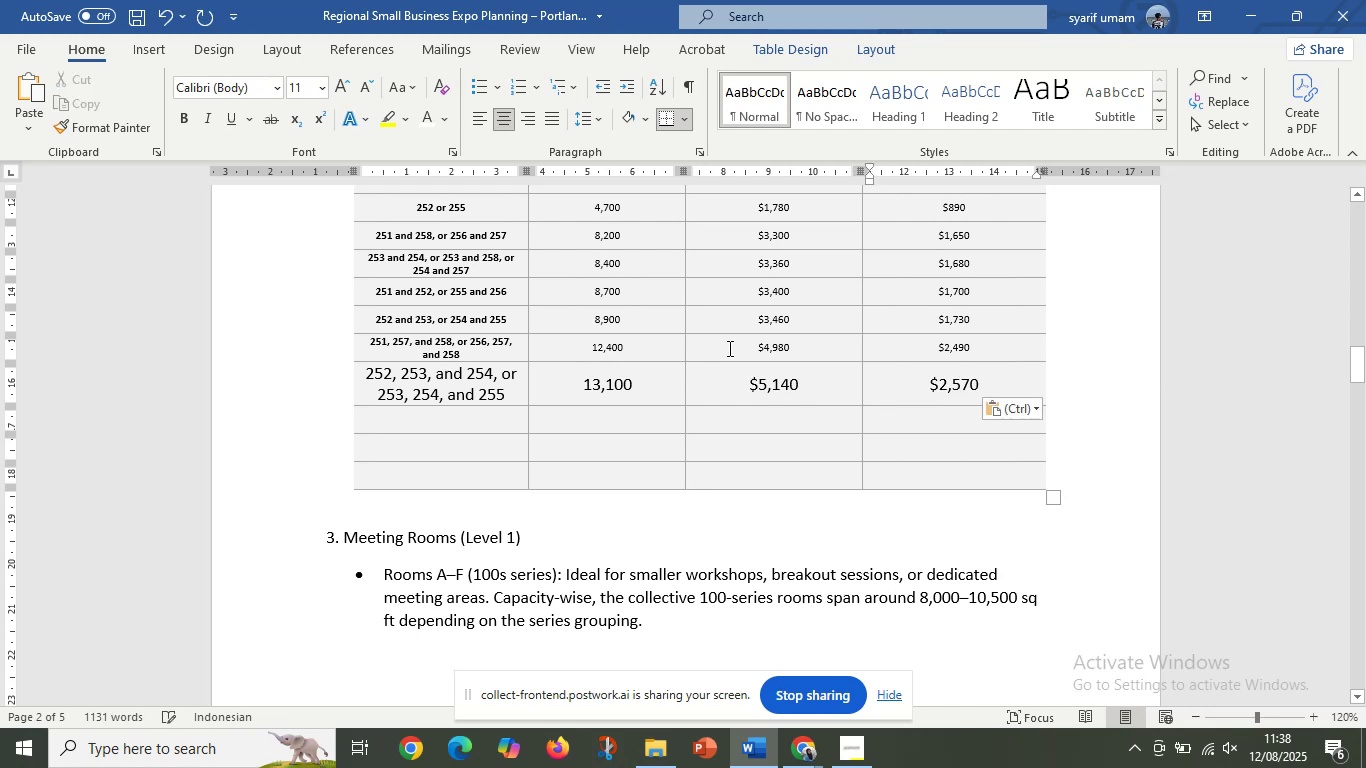 
left_click_drag(start_coordinate=[736, 344], to_coordinate=[802, 347])
 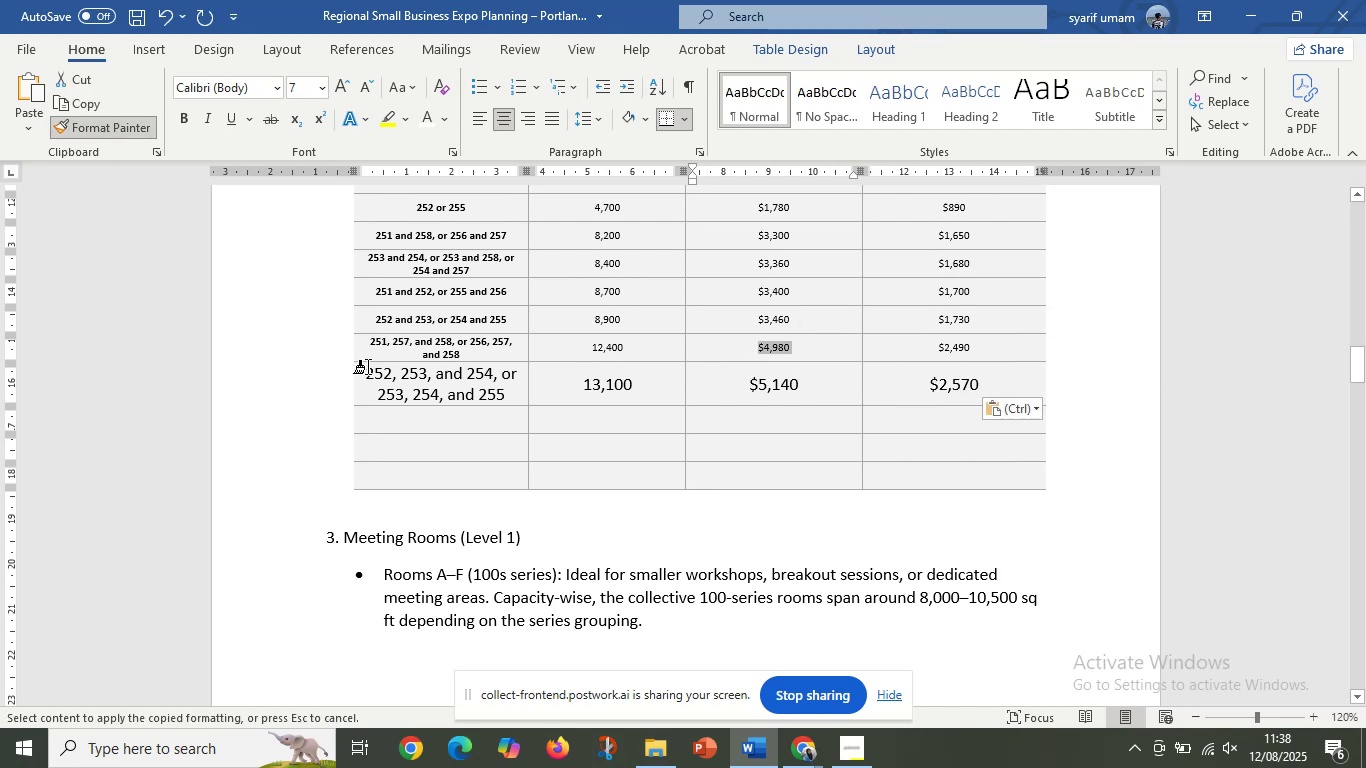 
left_click_drag(start_coordinate=[366, 370], to_coordinate=[885, 407])
 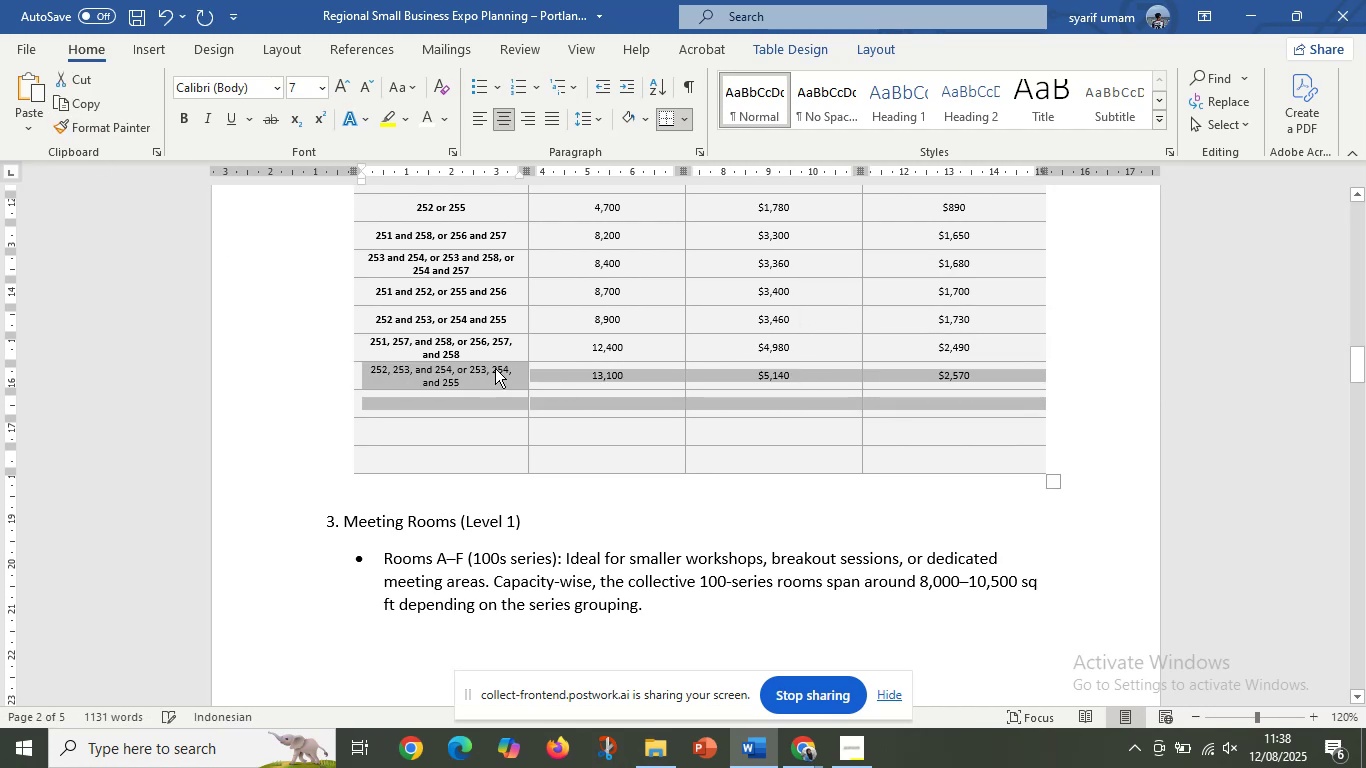 
left_click([494, 368])
 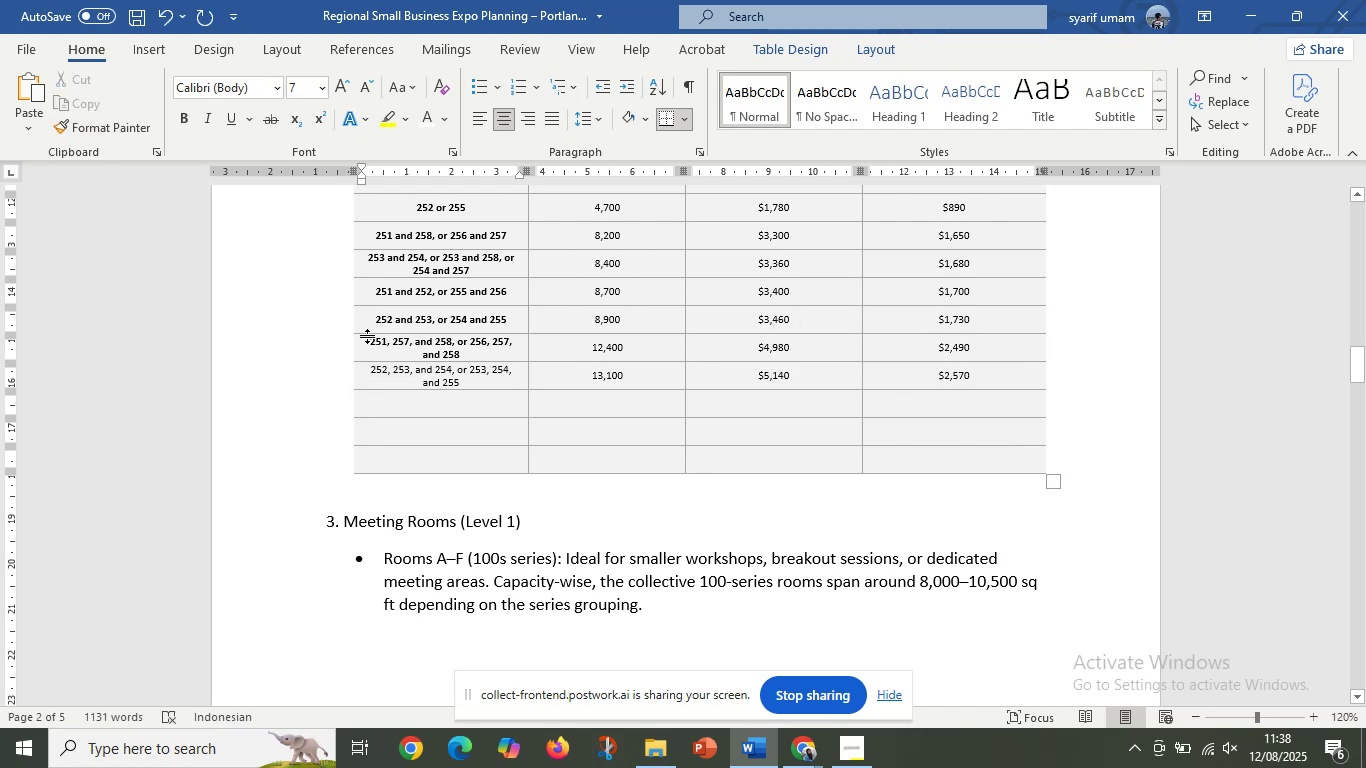 
left_click([367, 336])
 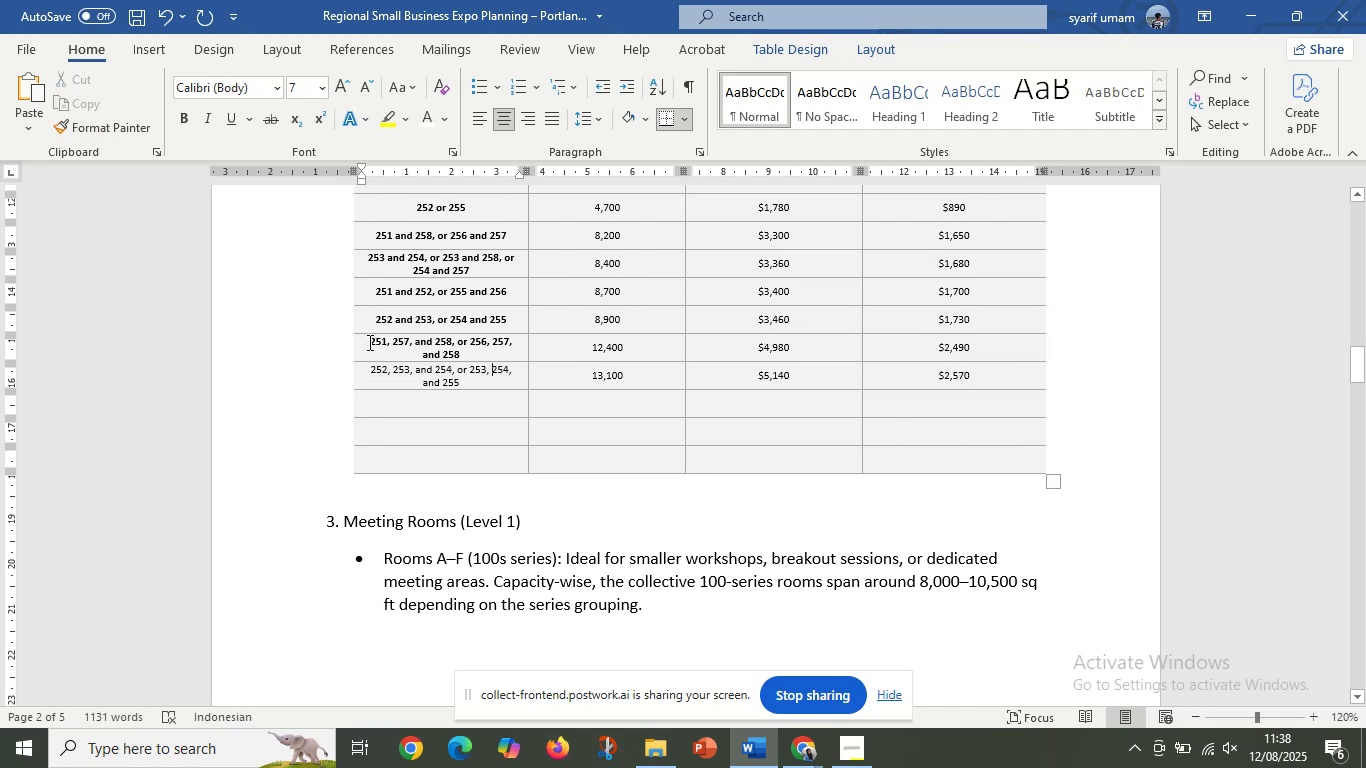 
left_click_drag(start_coordinate=[368, 342], to_coordinate=[475, 350])
 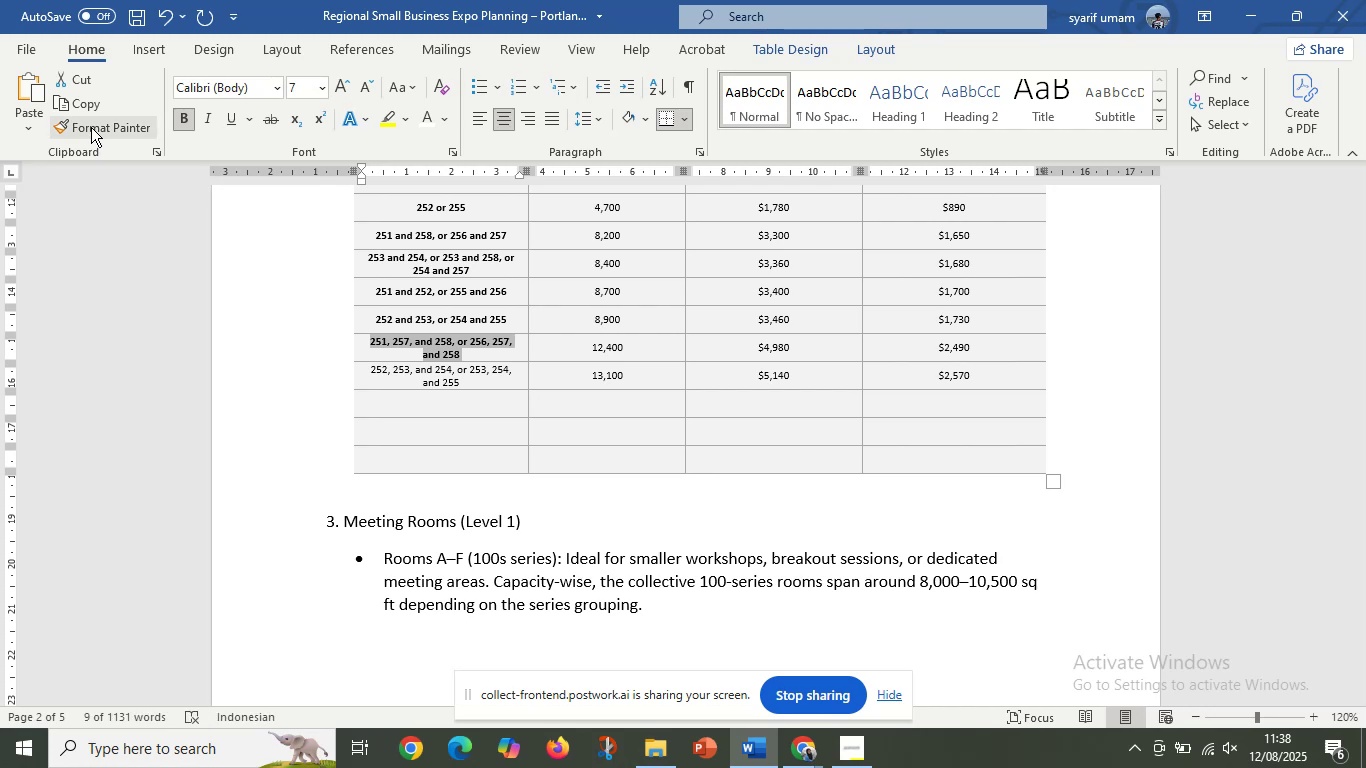 
left_click([91, 127])
 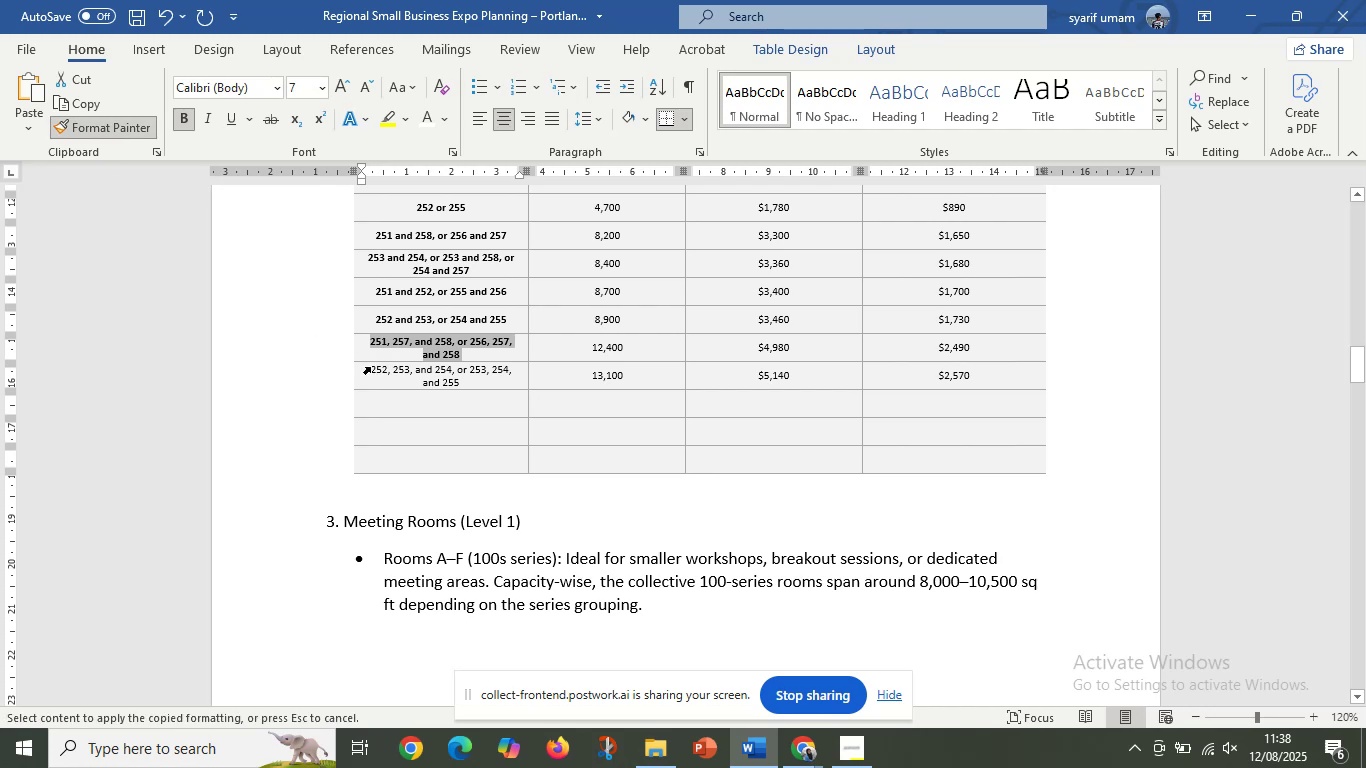 
left_click_drag(start_coordinate=[370, 367], to_coordinate=[483, 384])
 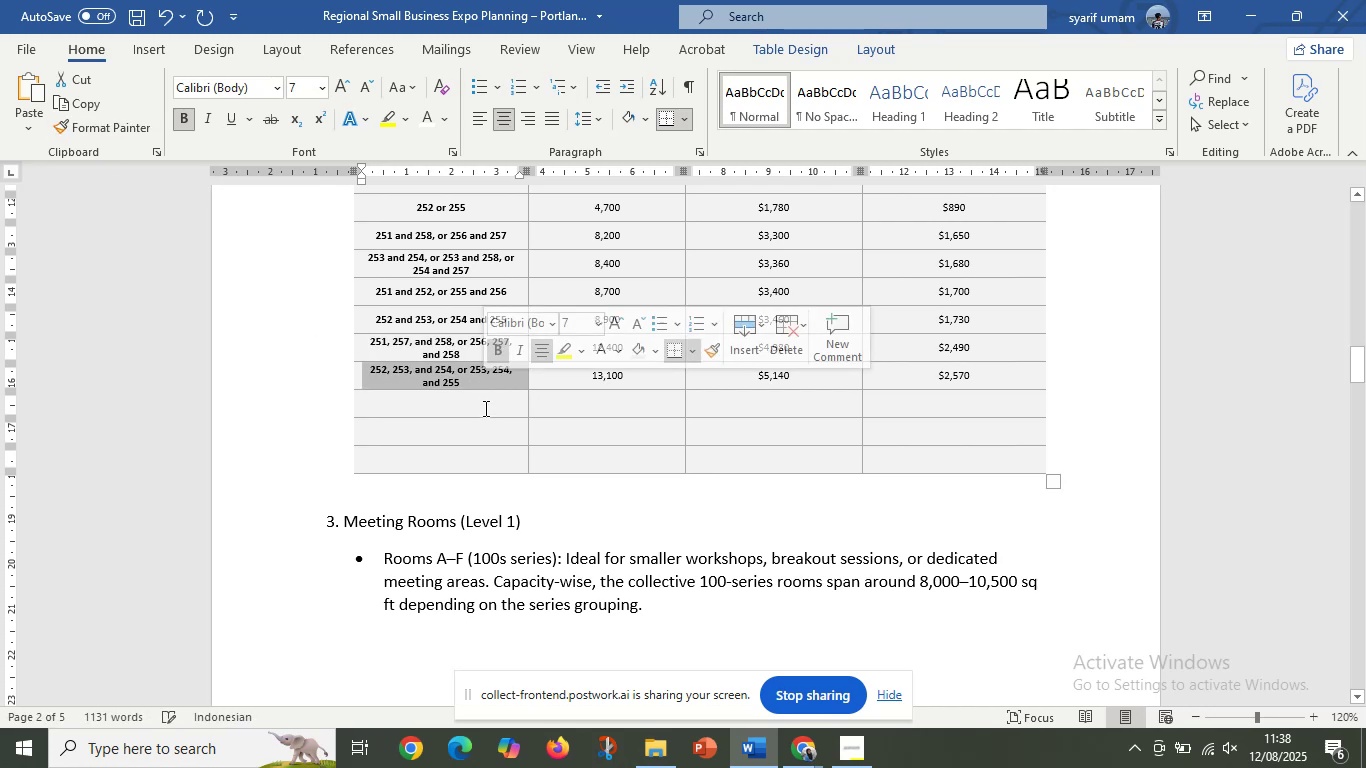 
left_click([484, 408])
 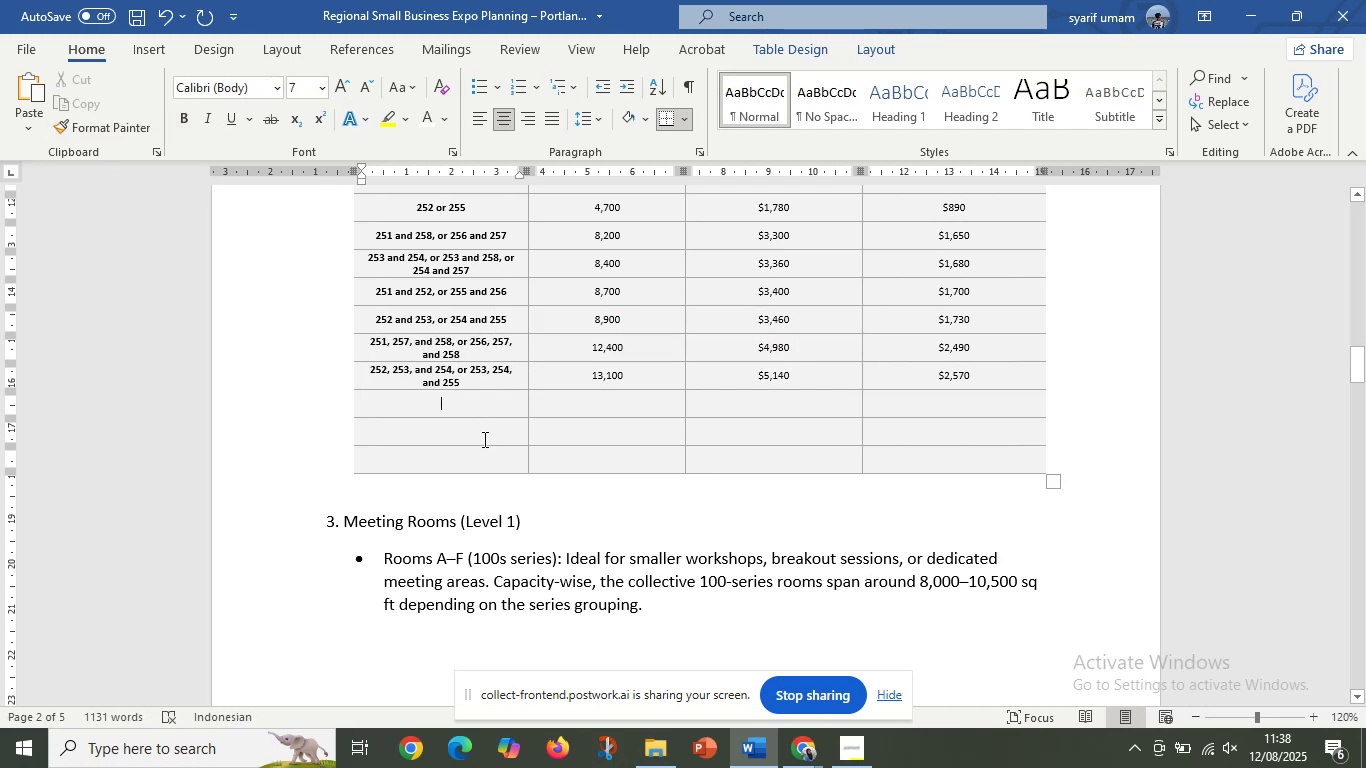 
scroll: coordinate [478, 420], scroll_direction: up, amount: 3.0
 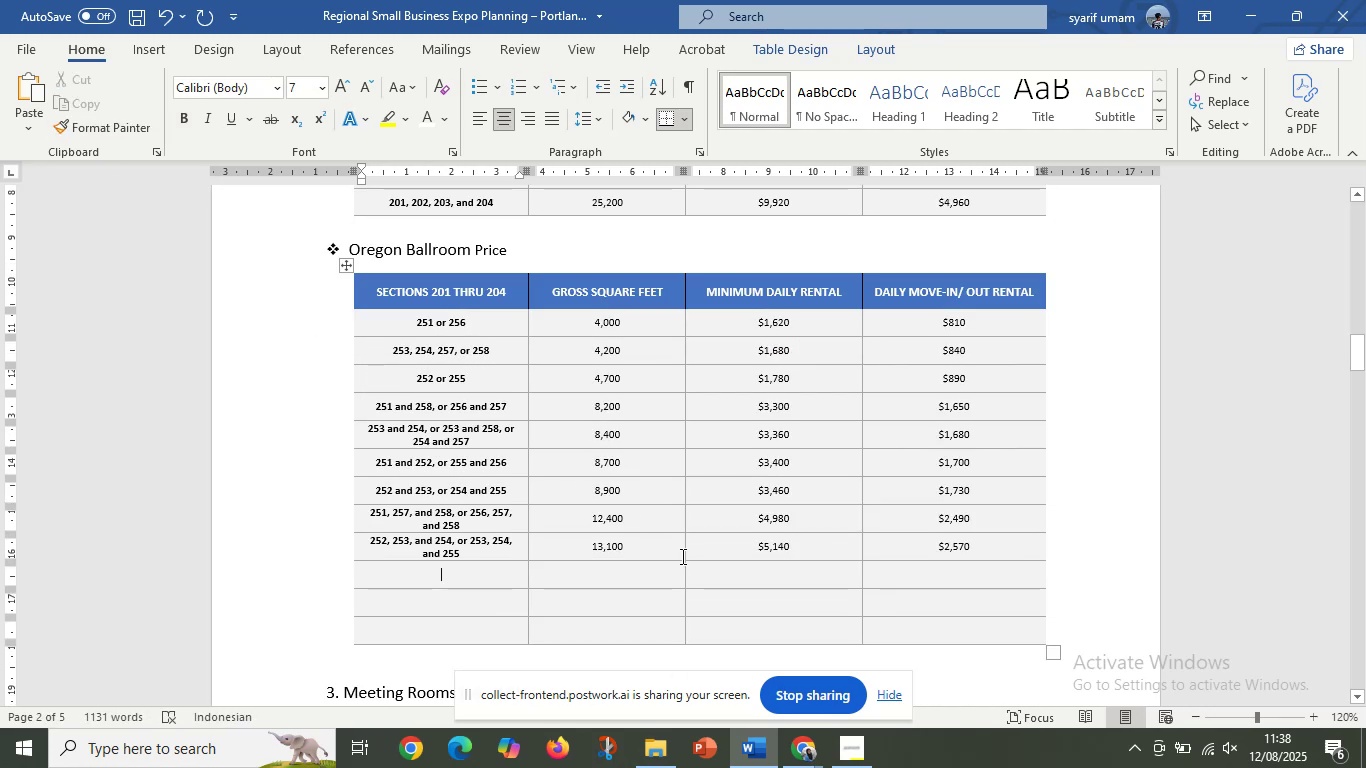 
scroll: coordinate [739, 614], scroll_direction: down, amount: 1.0
 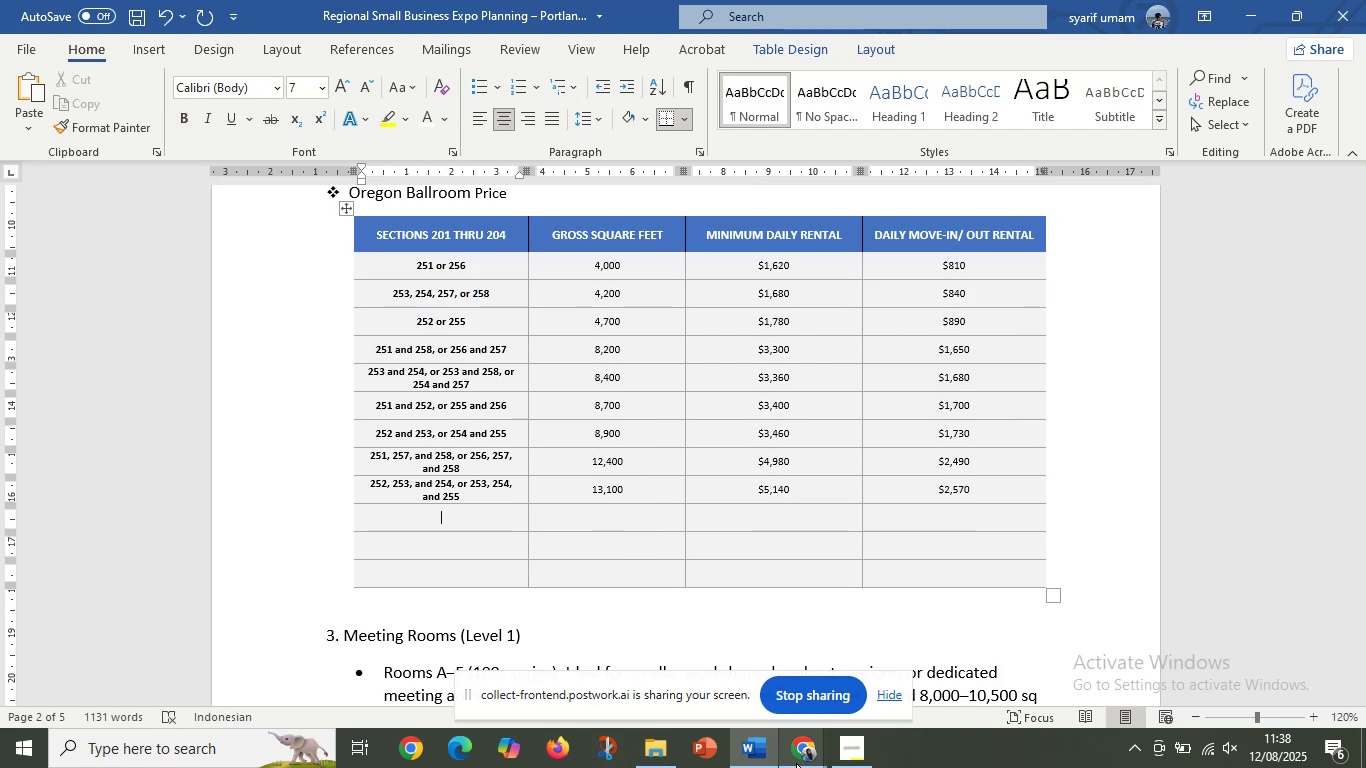 
left_click([796, 763])
 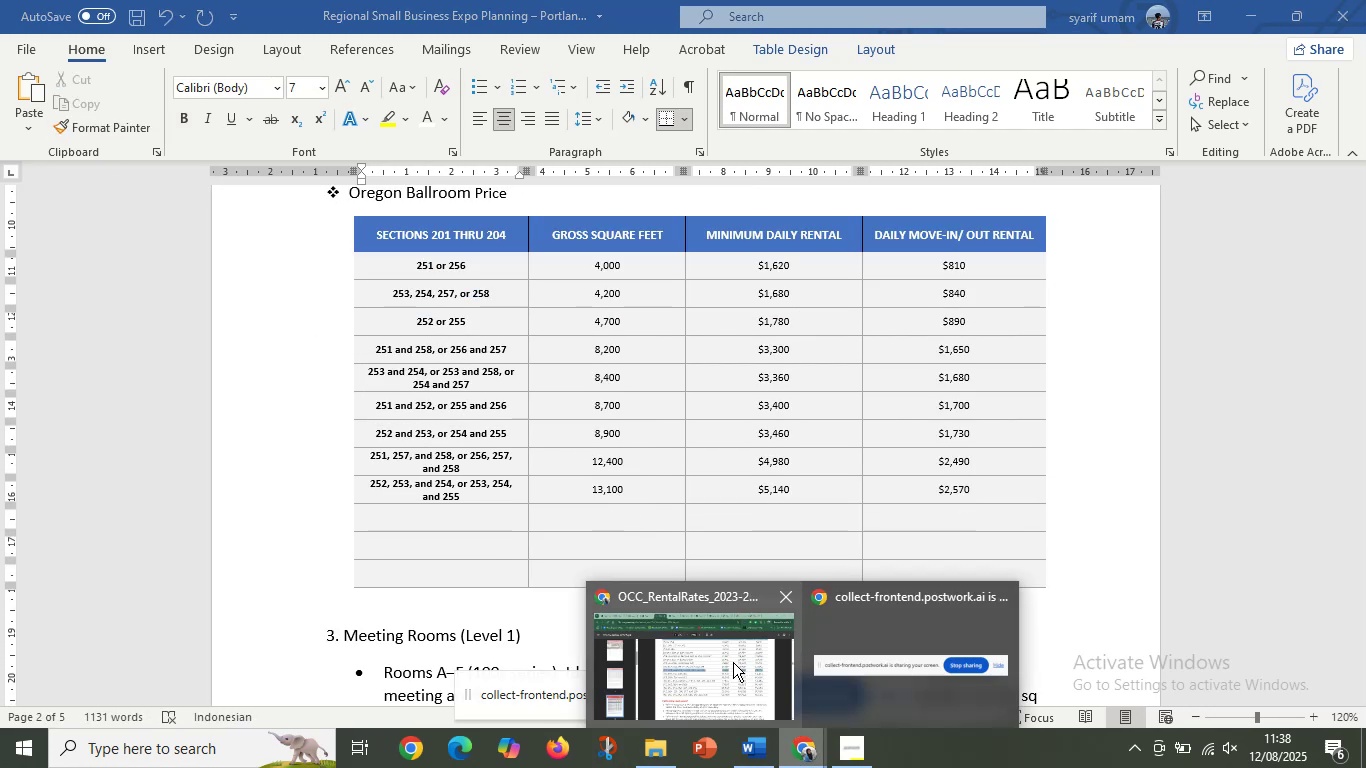 
left_click([733, 662])
 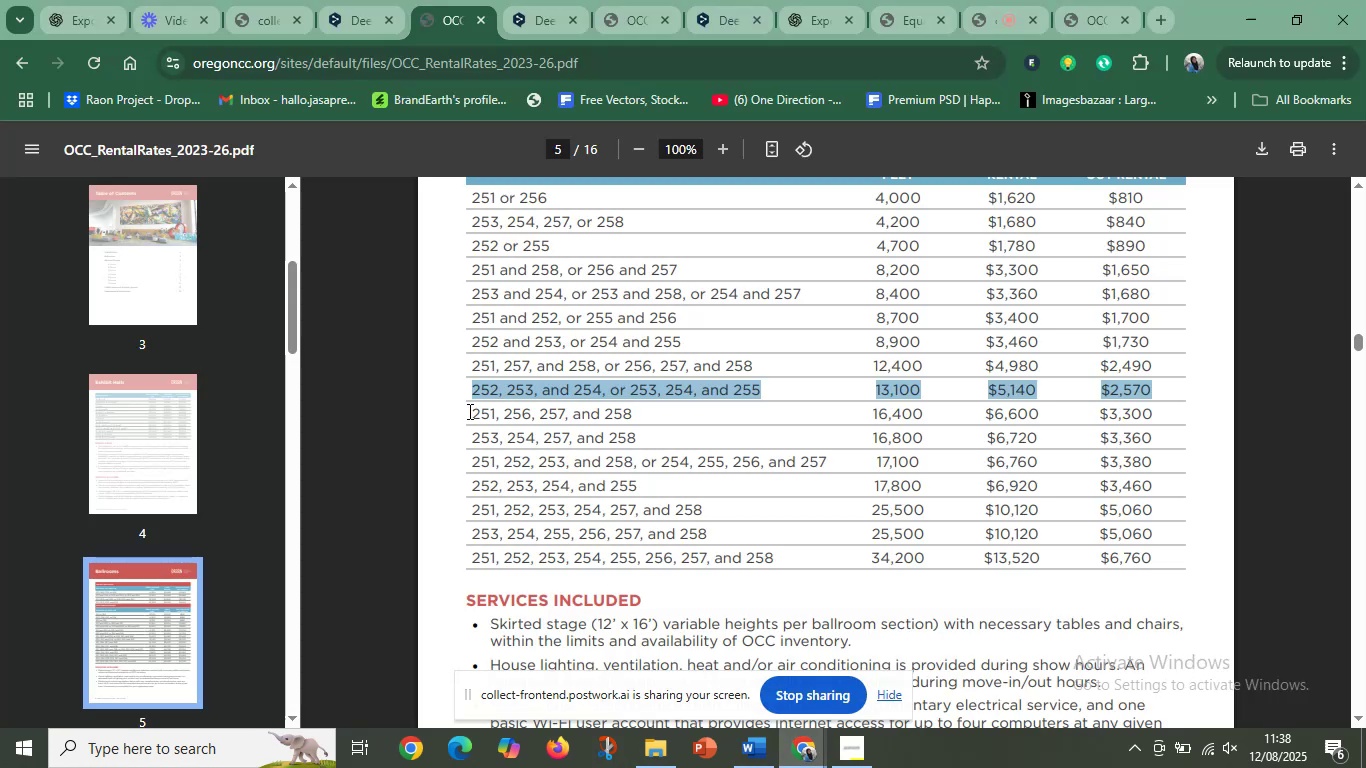 
left_click_drag(start_coordinate=[470, 411], to_coordinate=[1150, 414])
 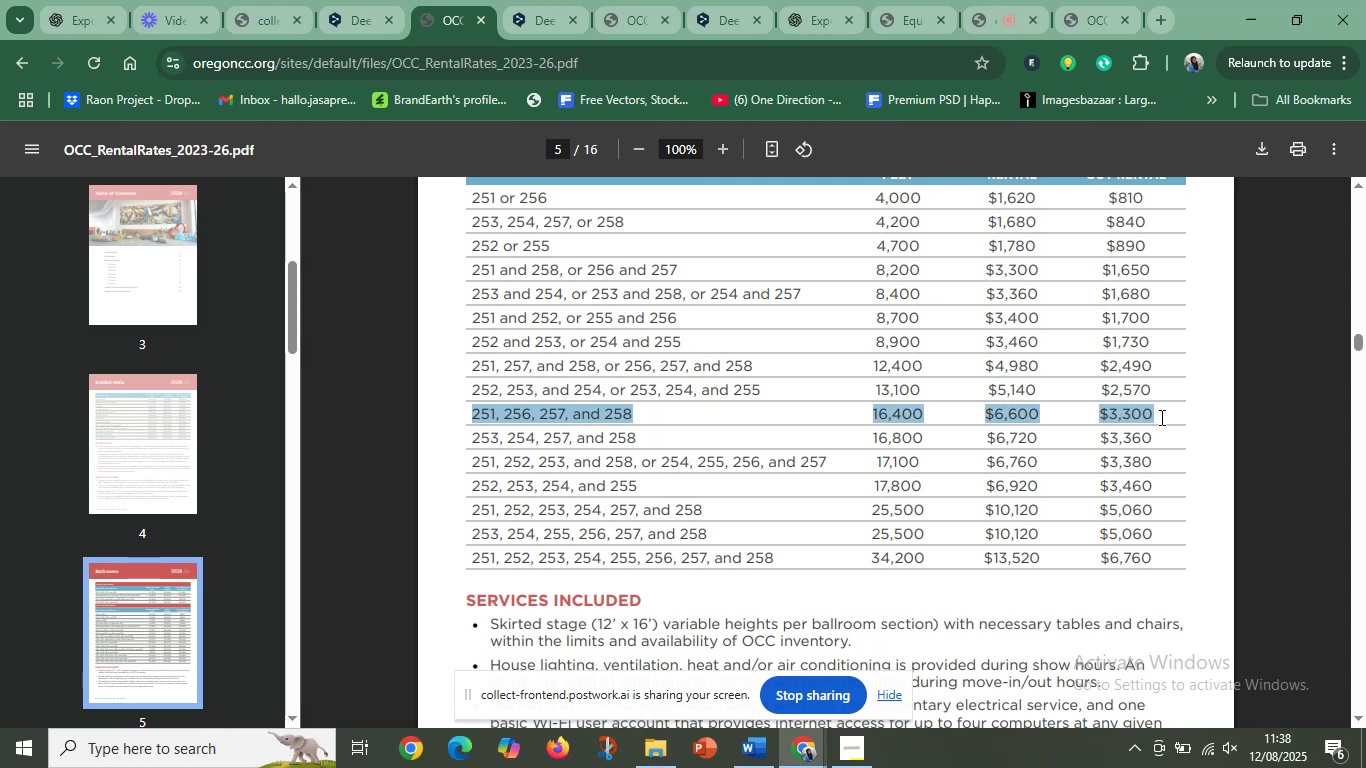 
key(Control+C)
 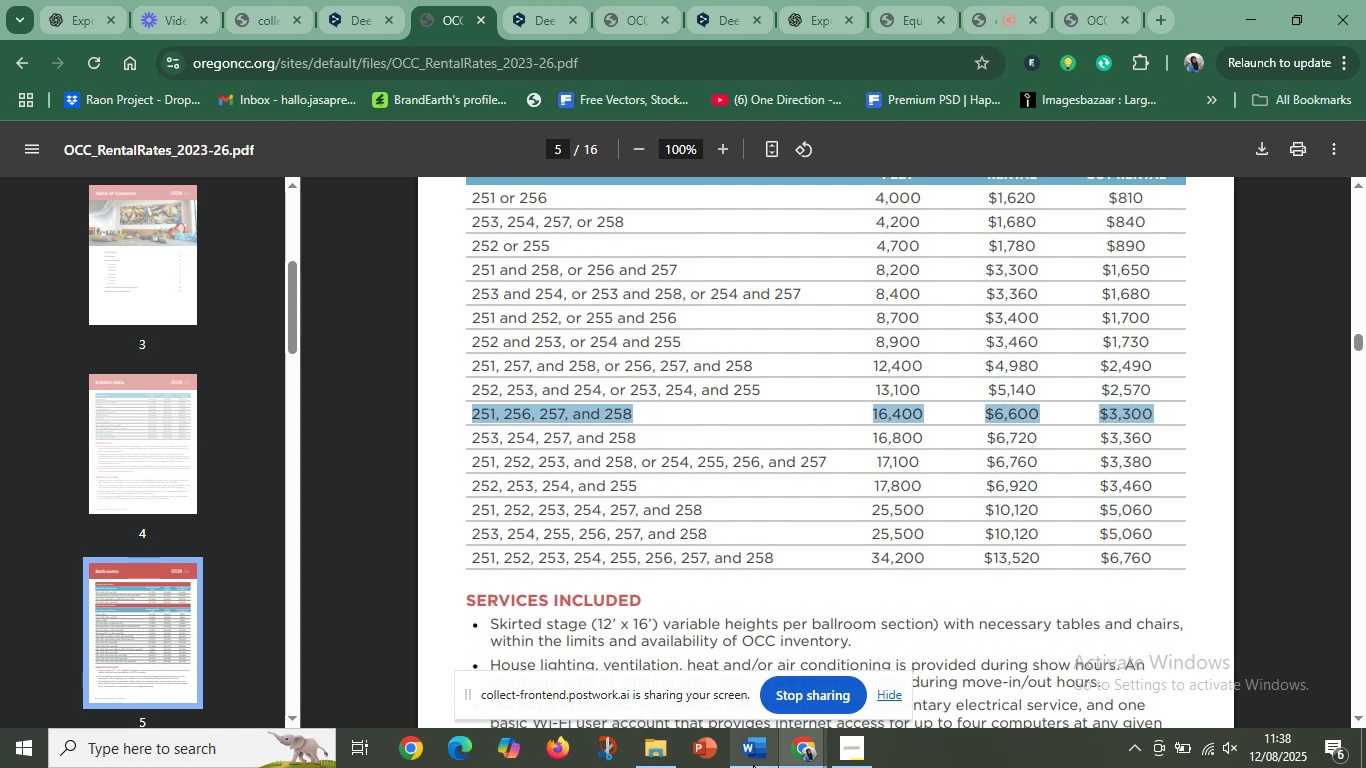 
left_click([755, 762])
 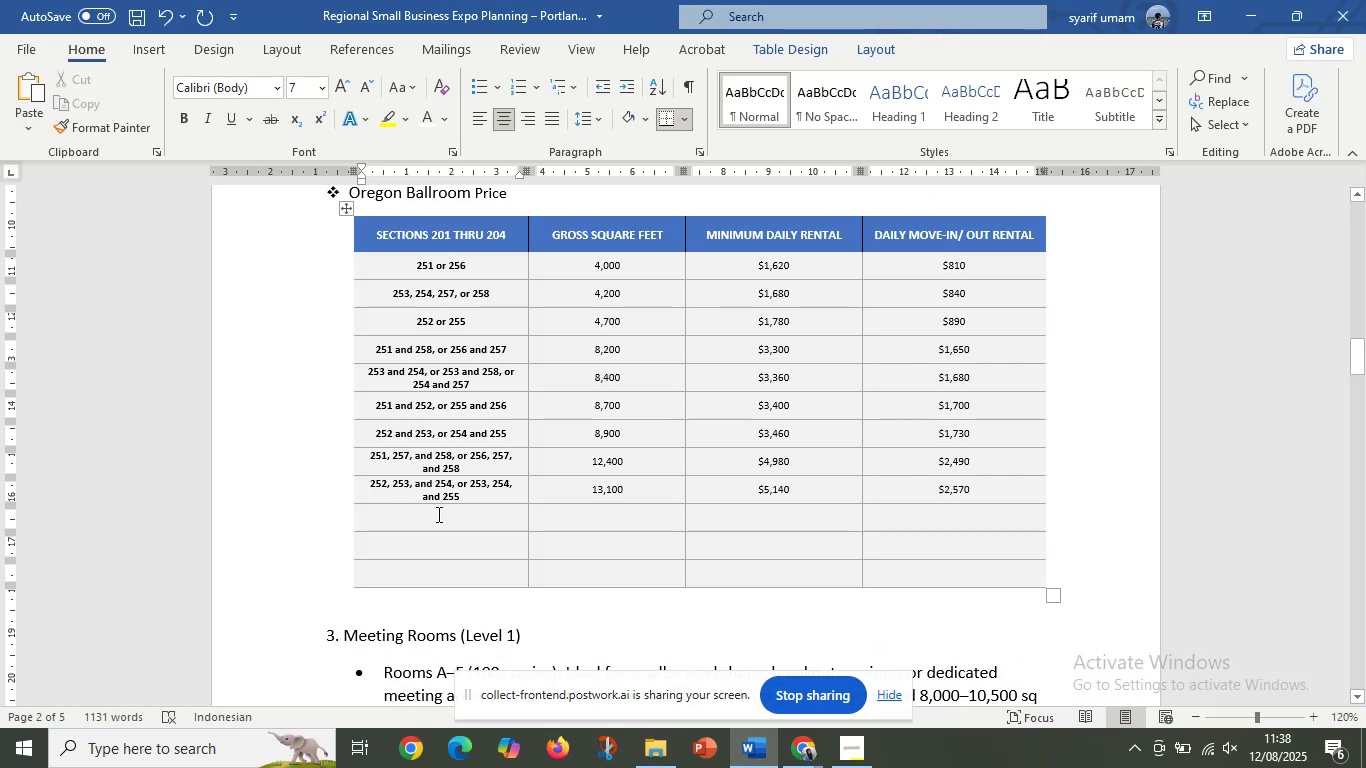 
left_click([437, 514])
 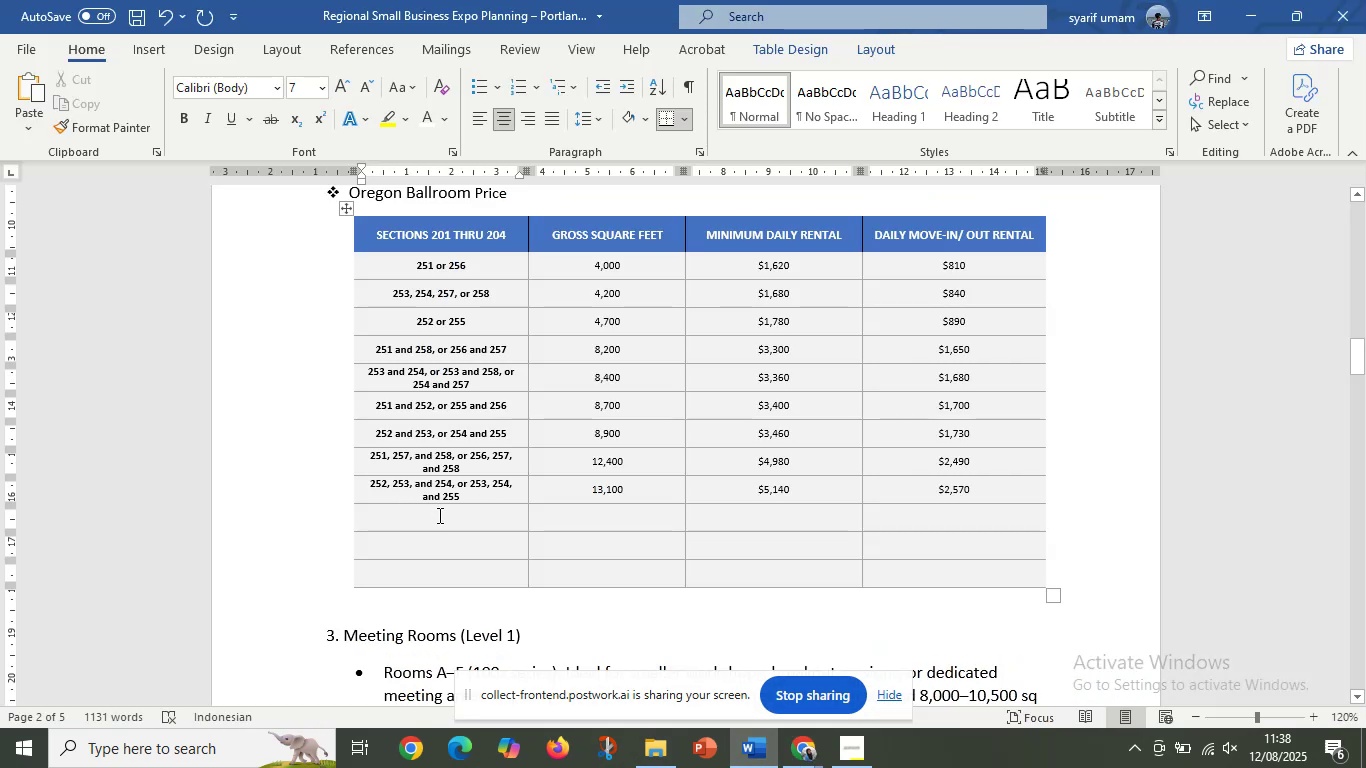 
key(Control+V)
 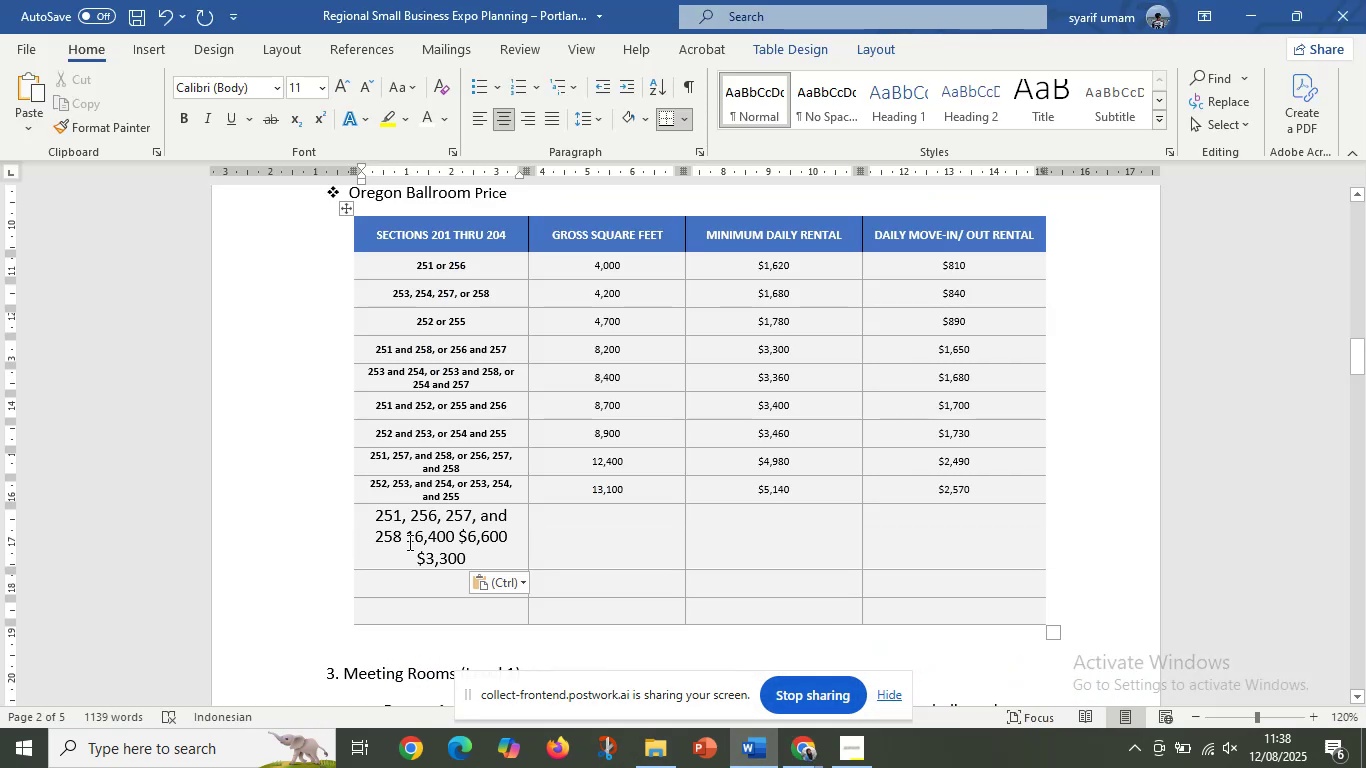 
left_click_drag(start_coordinate=[409, 535], to_coordinate=[506, 557])
 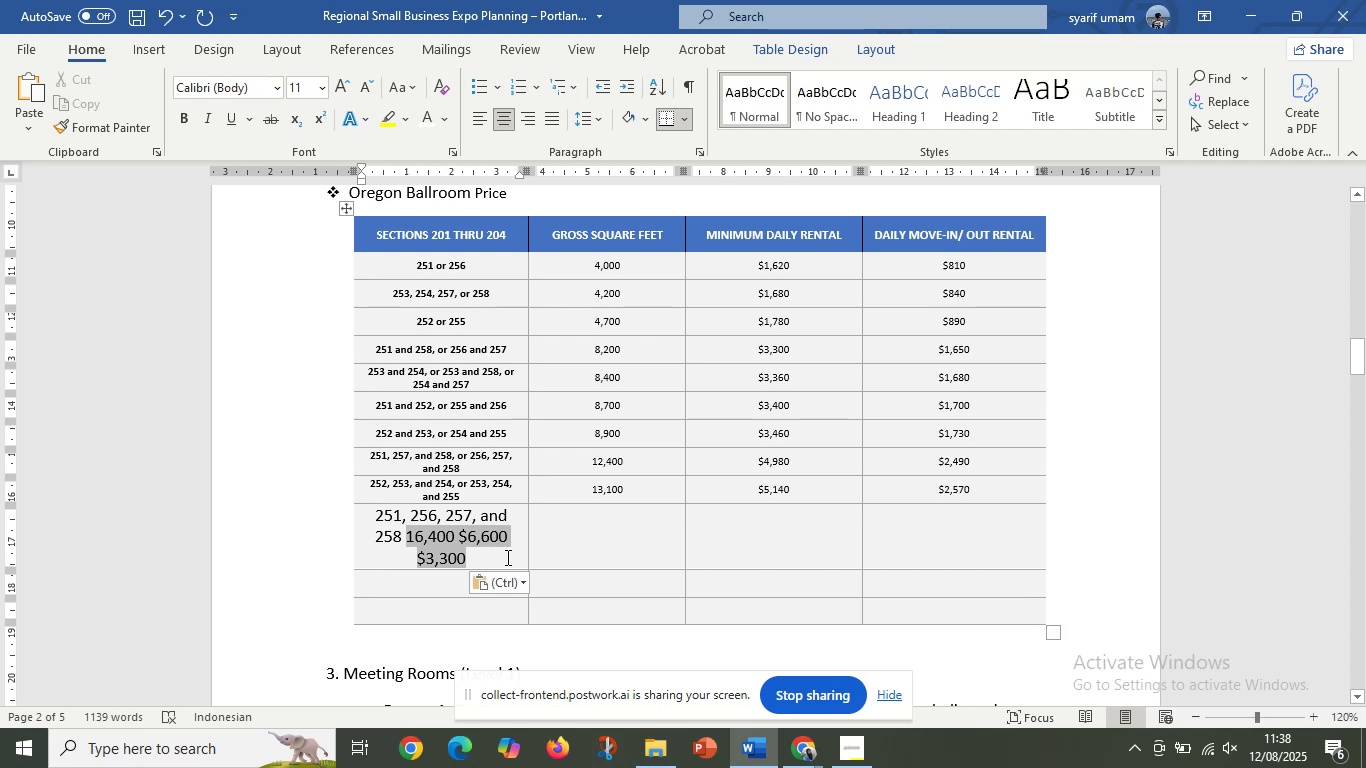 
key(Control+C)
 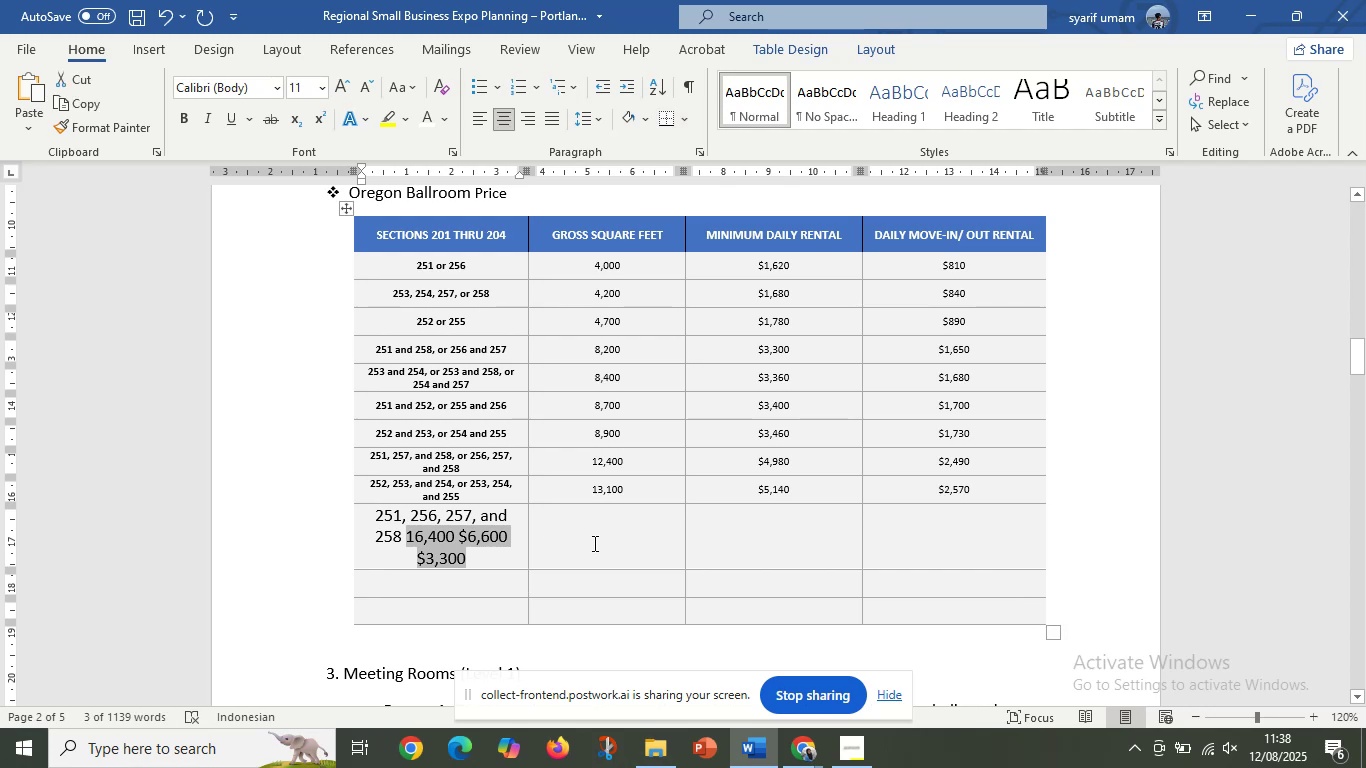 
key(Control+X)
 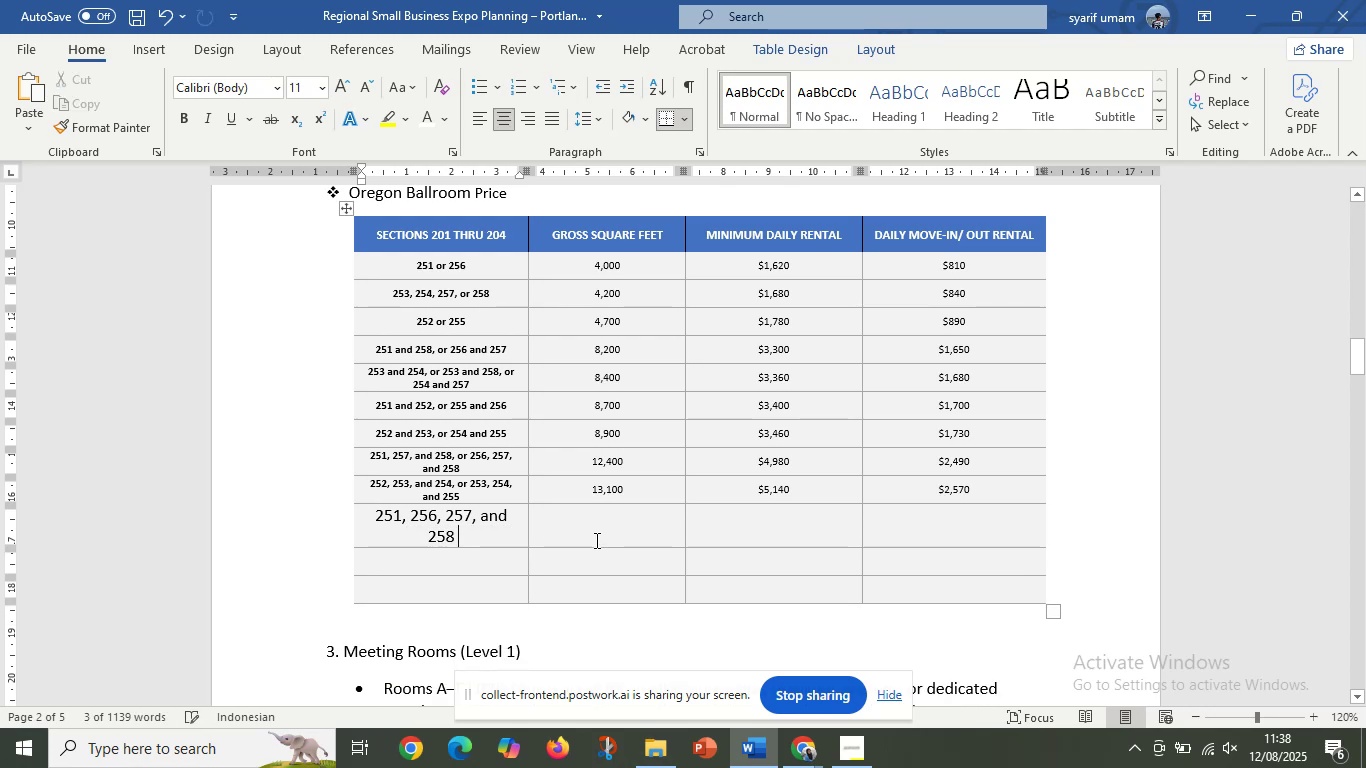 
left_click([595, 540])
 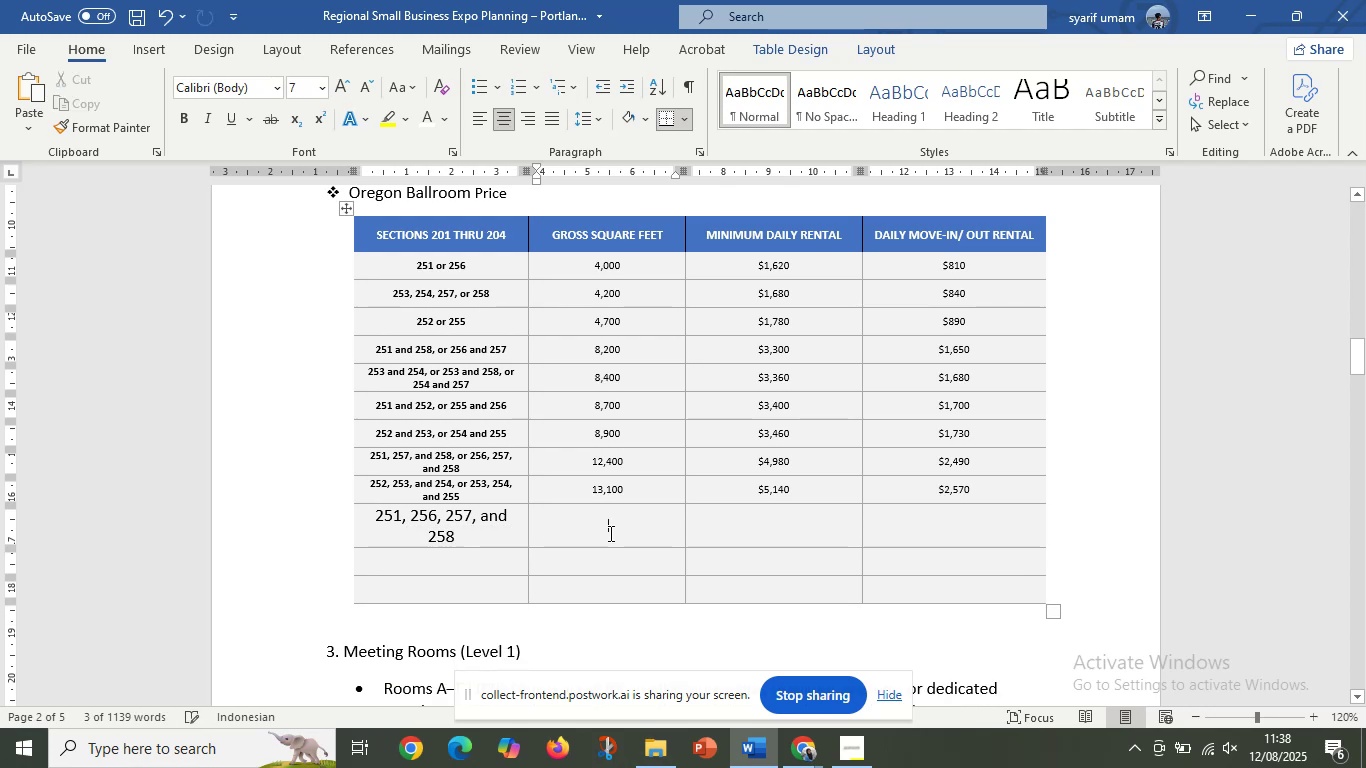 
key(Control+V)
 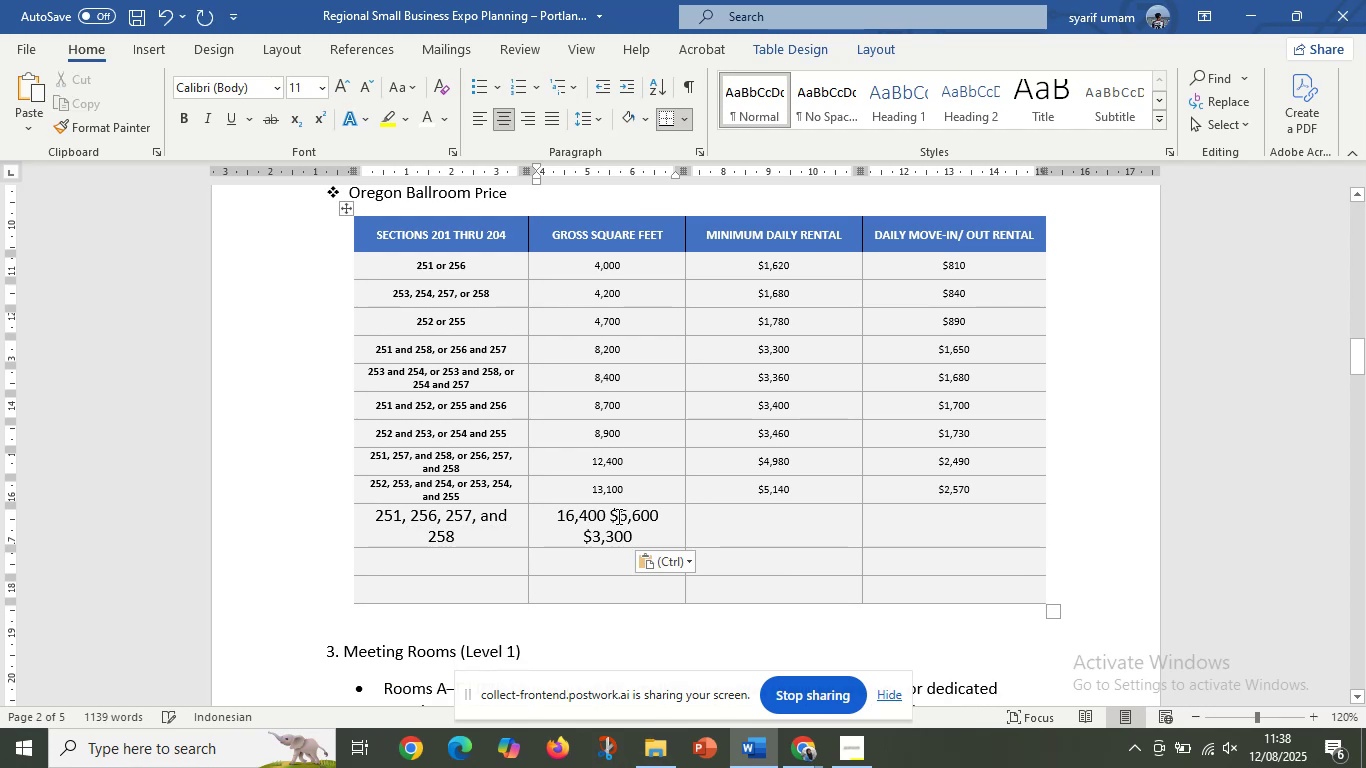 
left_click_drag(start_coordinate=[613, 515], to_coordinate=[639, 534])
 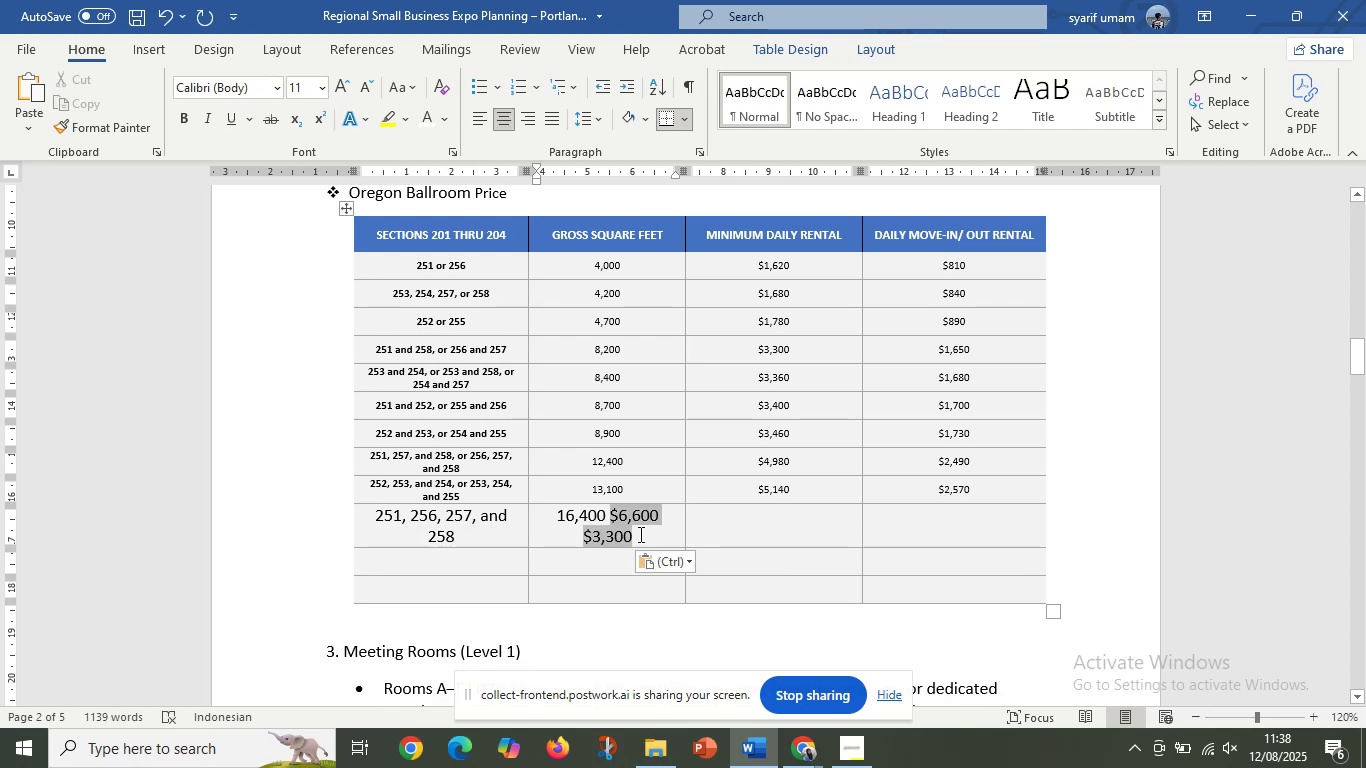 
key(Control+X)
 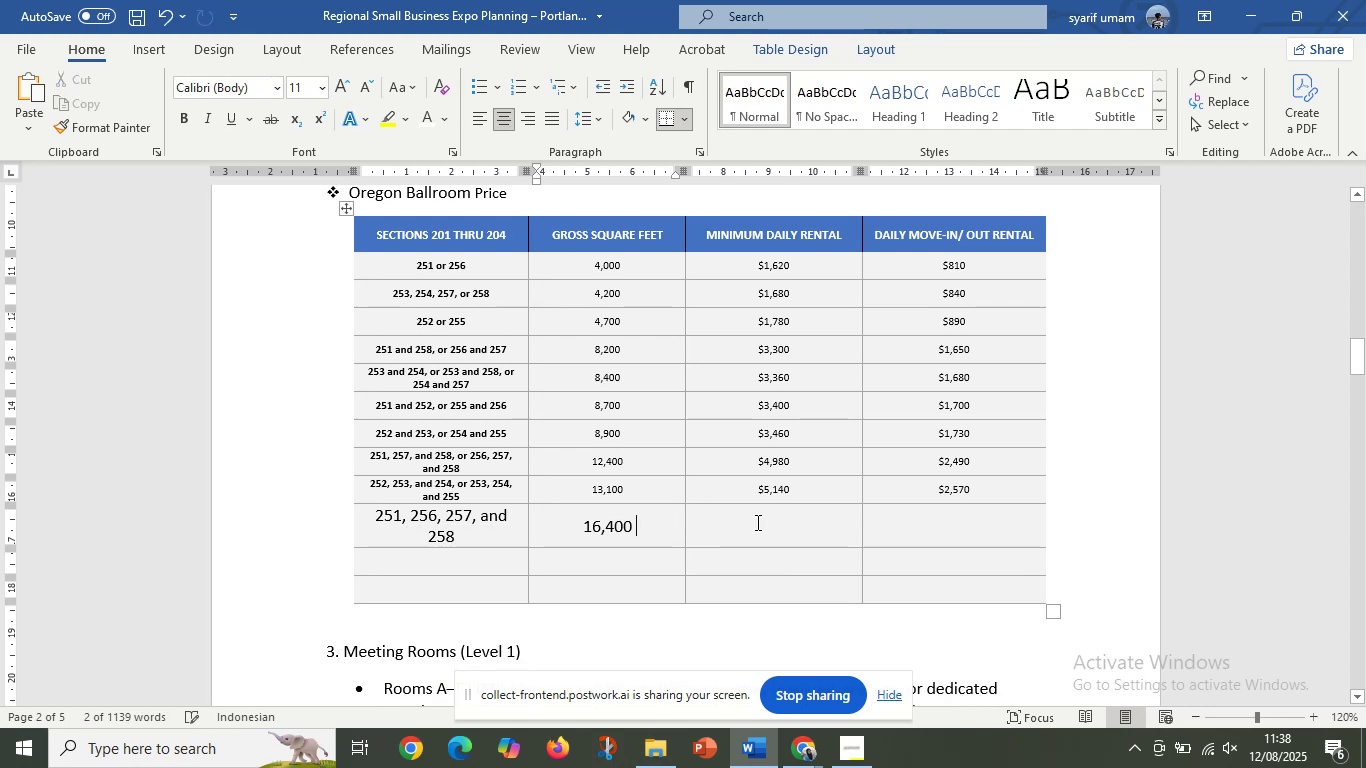 
left_click([756, 522])
 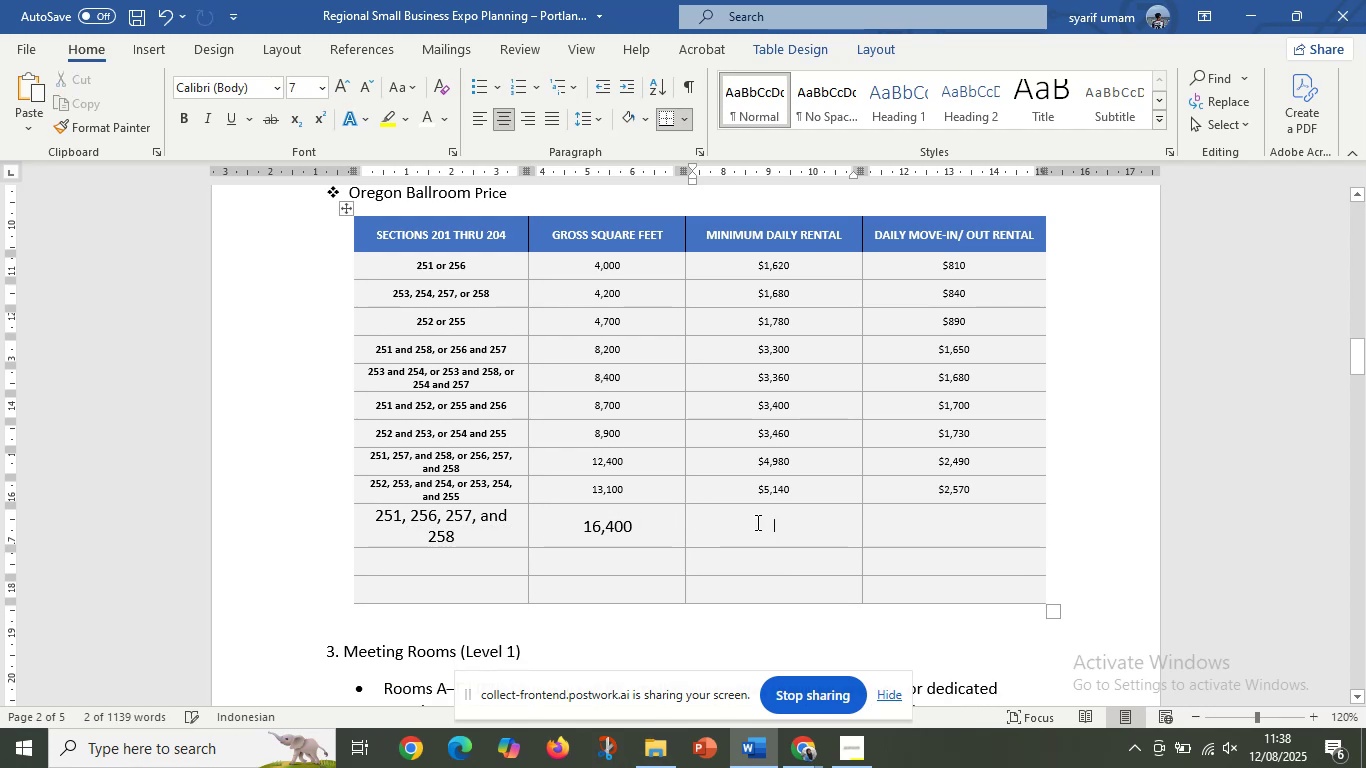 
key(Control+V)
 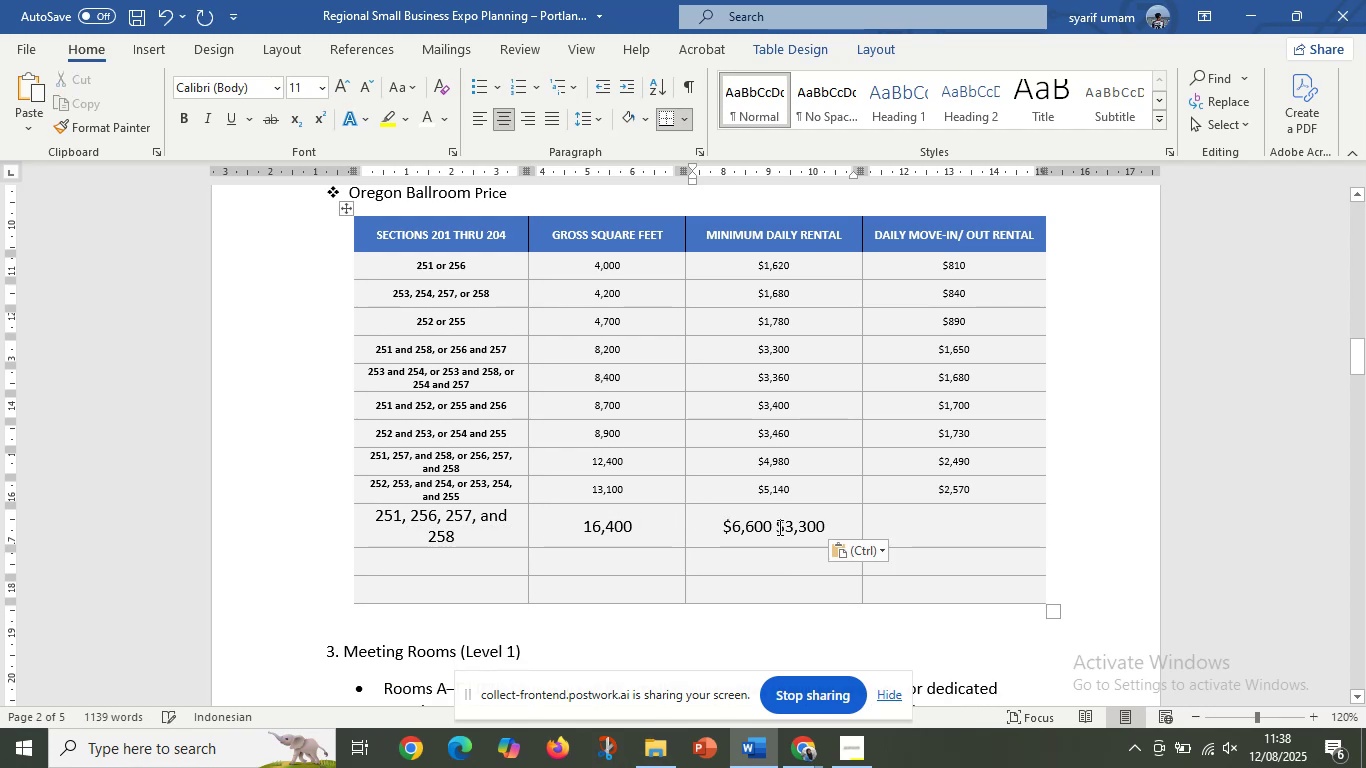 
left_click_drag(start_coordinate=[782, 526], to_coordinate=[882, 533])
 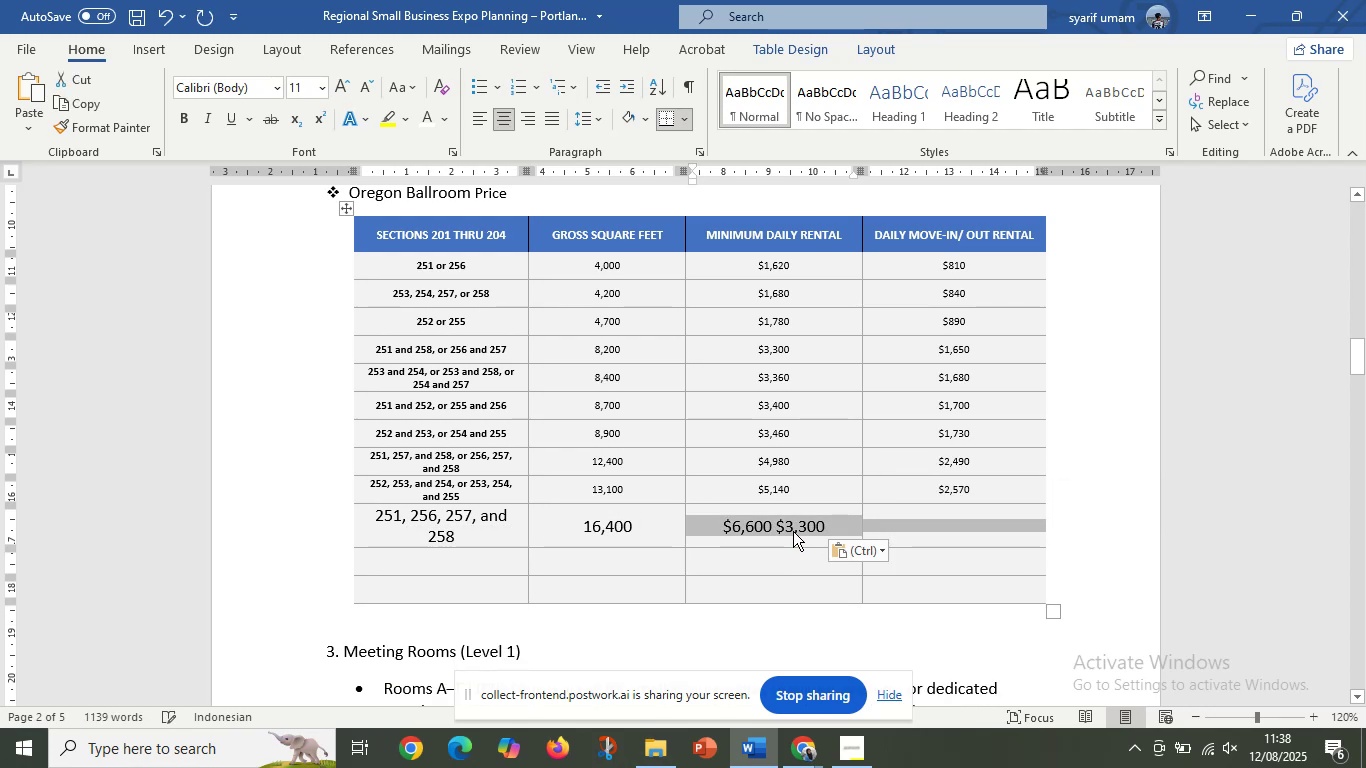 
left_click([793, 531])
 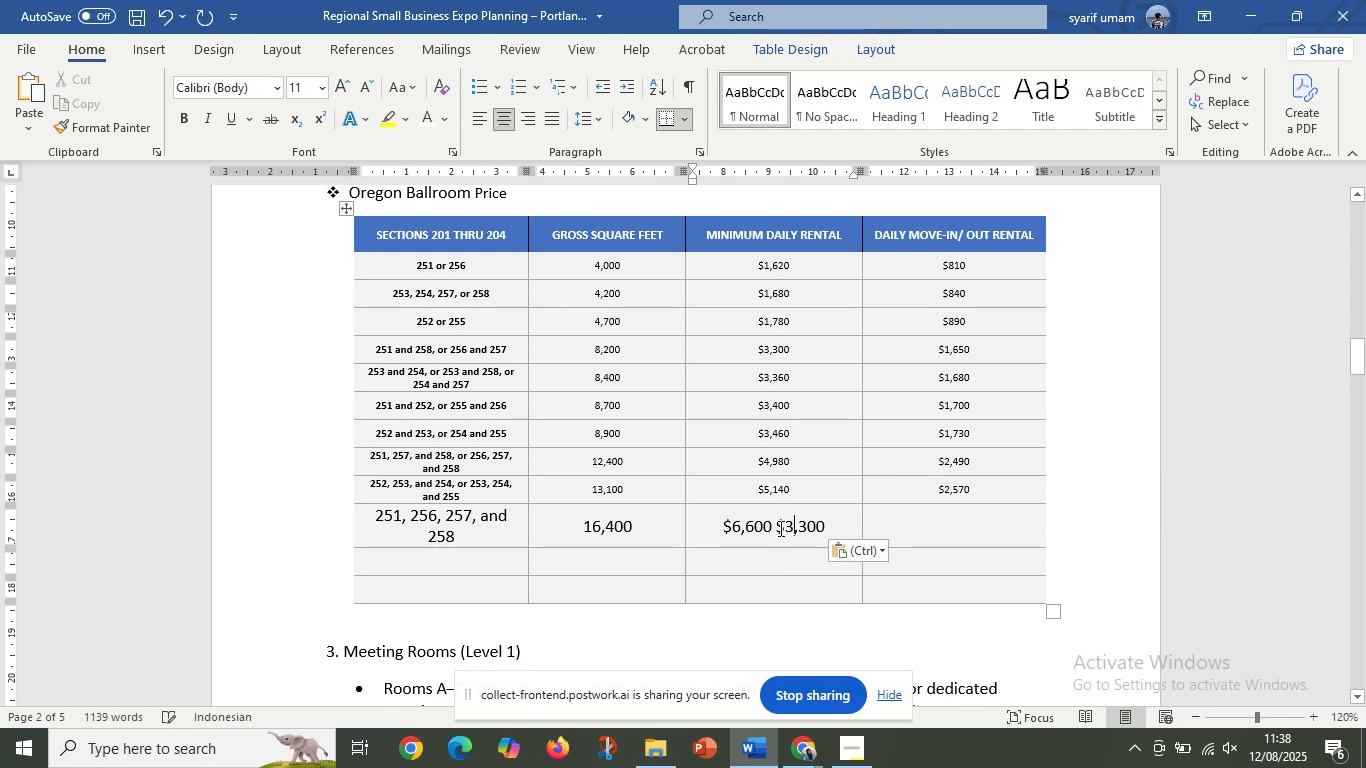 
left_click_drag(start_coordinate=[779, 528], to_coordinate=[827, 529])
 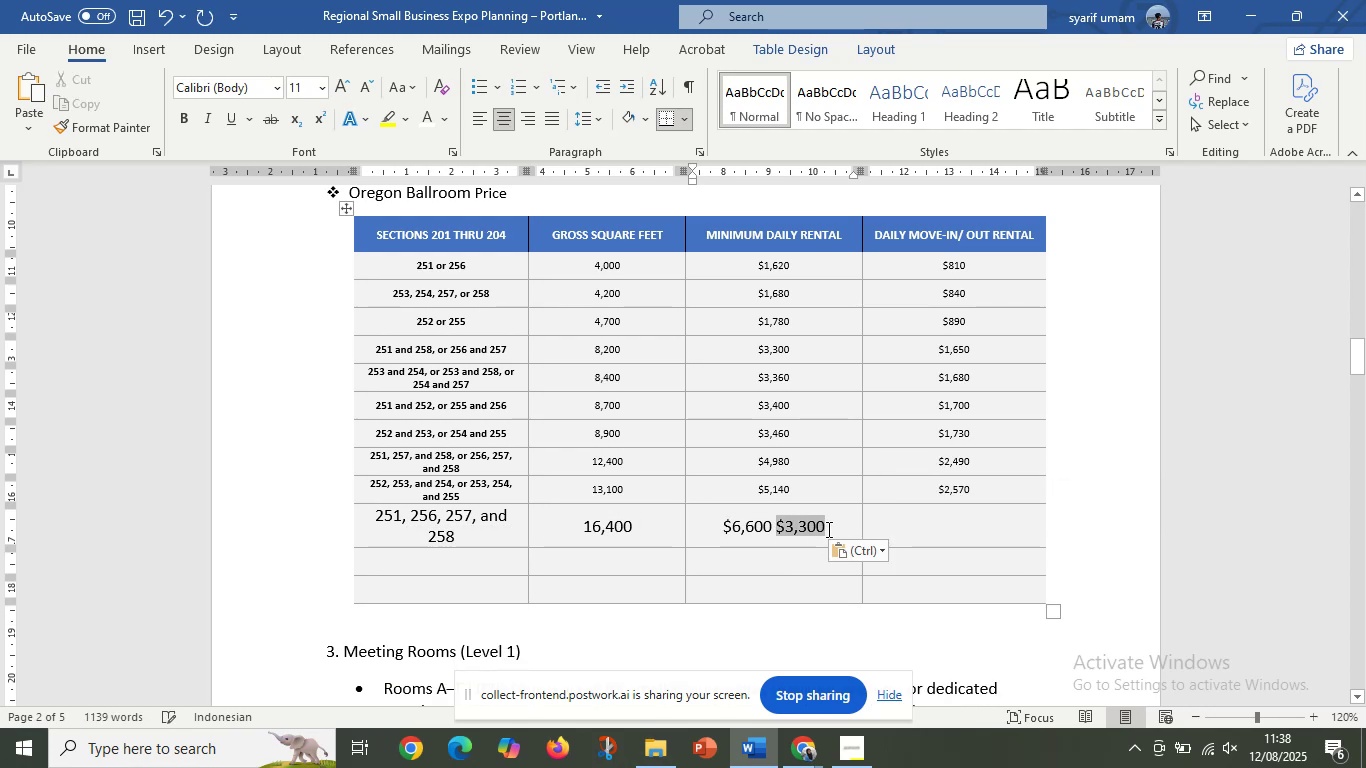 
key(Control+X)
 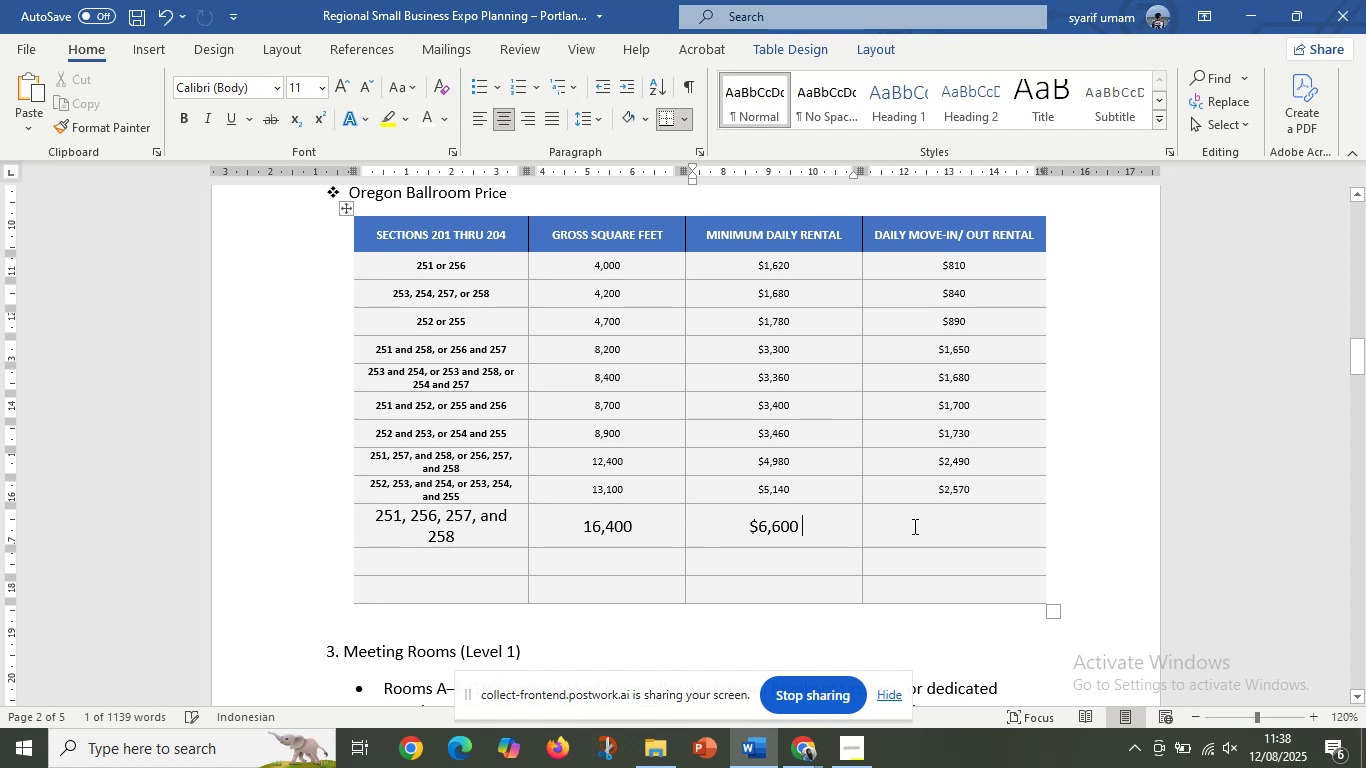 
left_click([913, 526])
 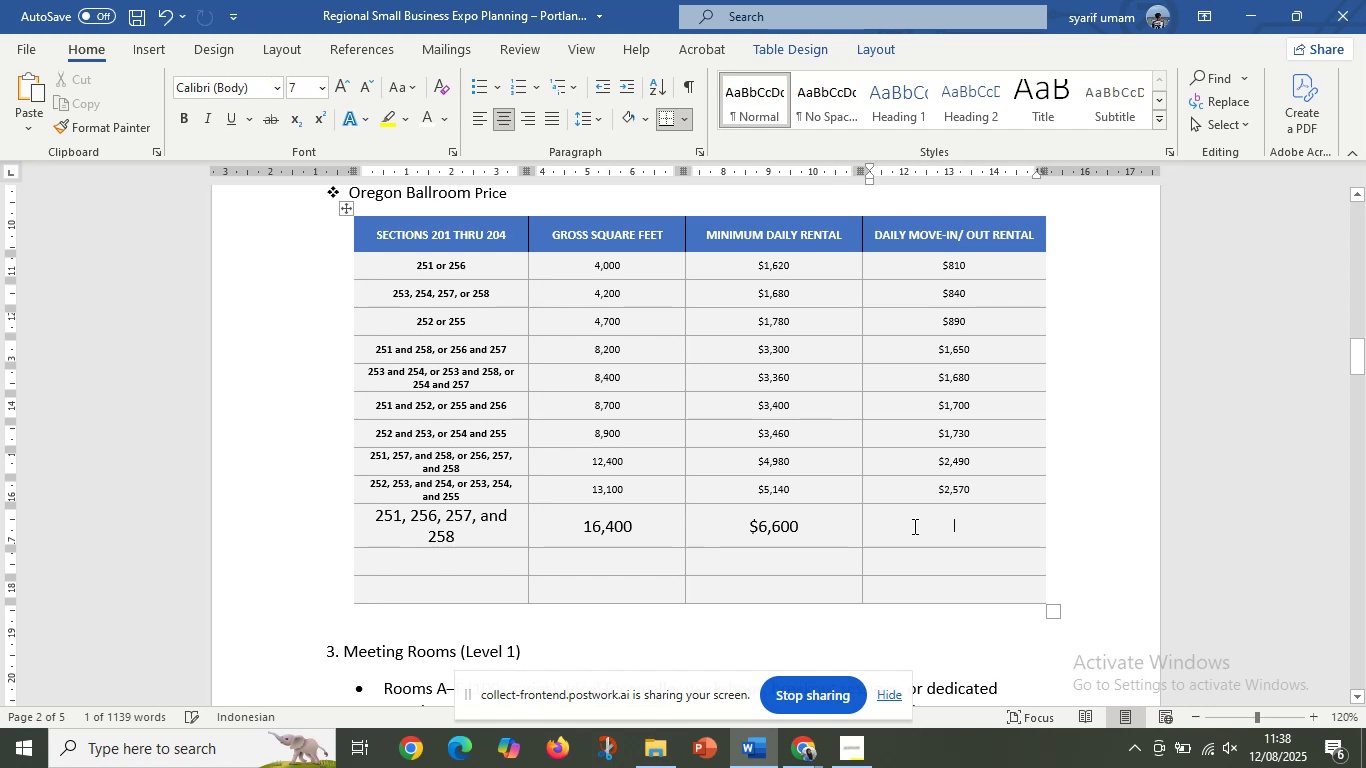 
key(Control+V)
 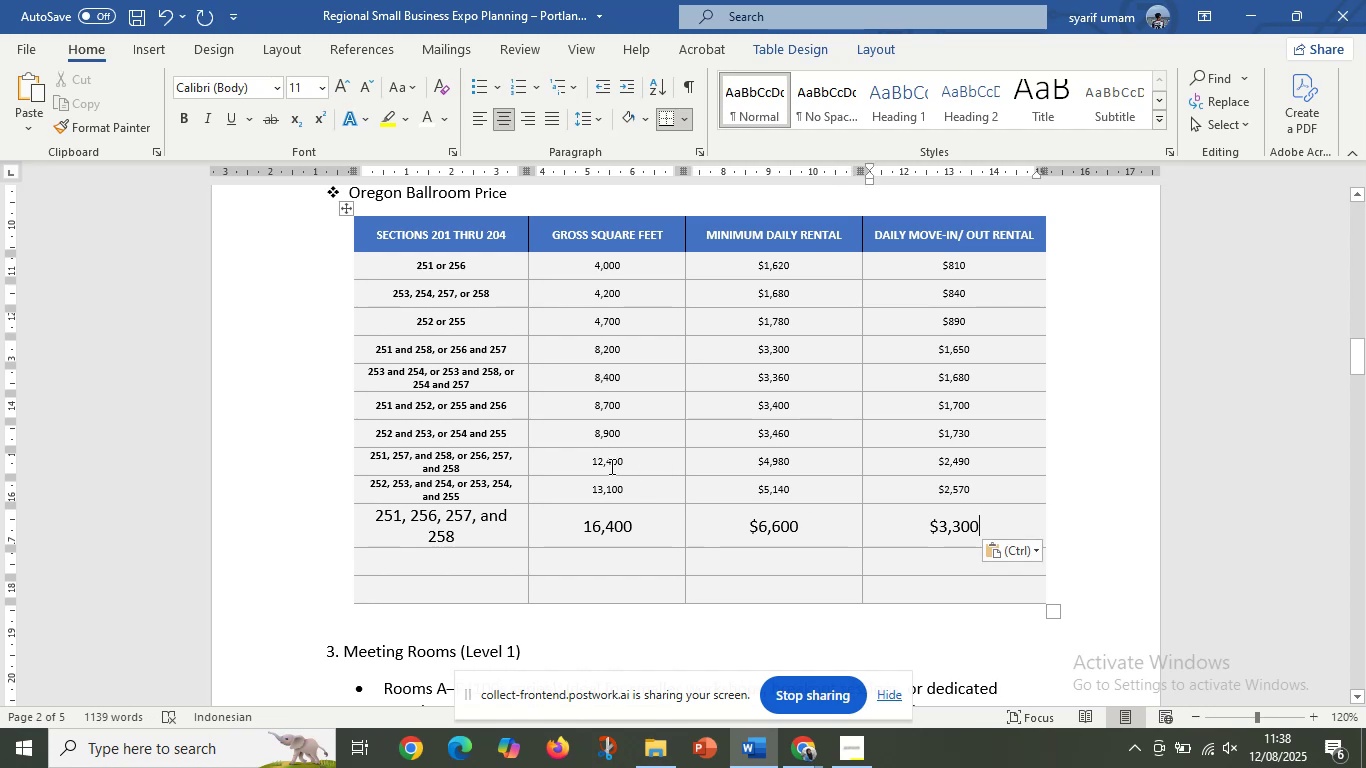 
left_click_drag(start_coordinate=[584, 489], to_coordinate=[644, 499])
 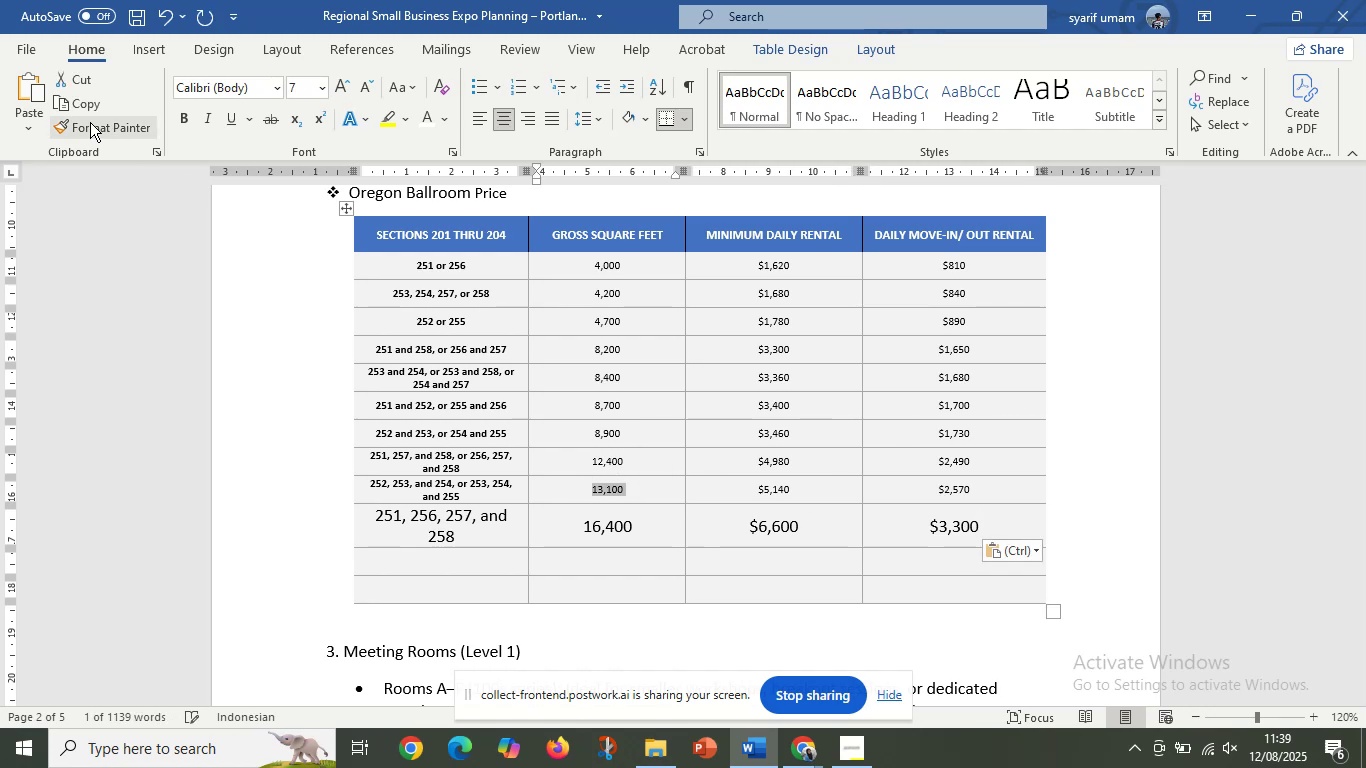 
left_click([90, 122])
 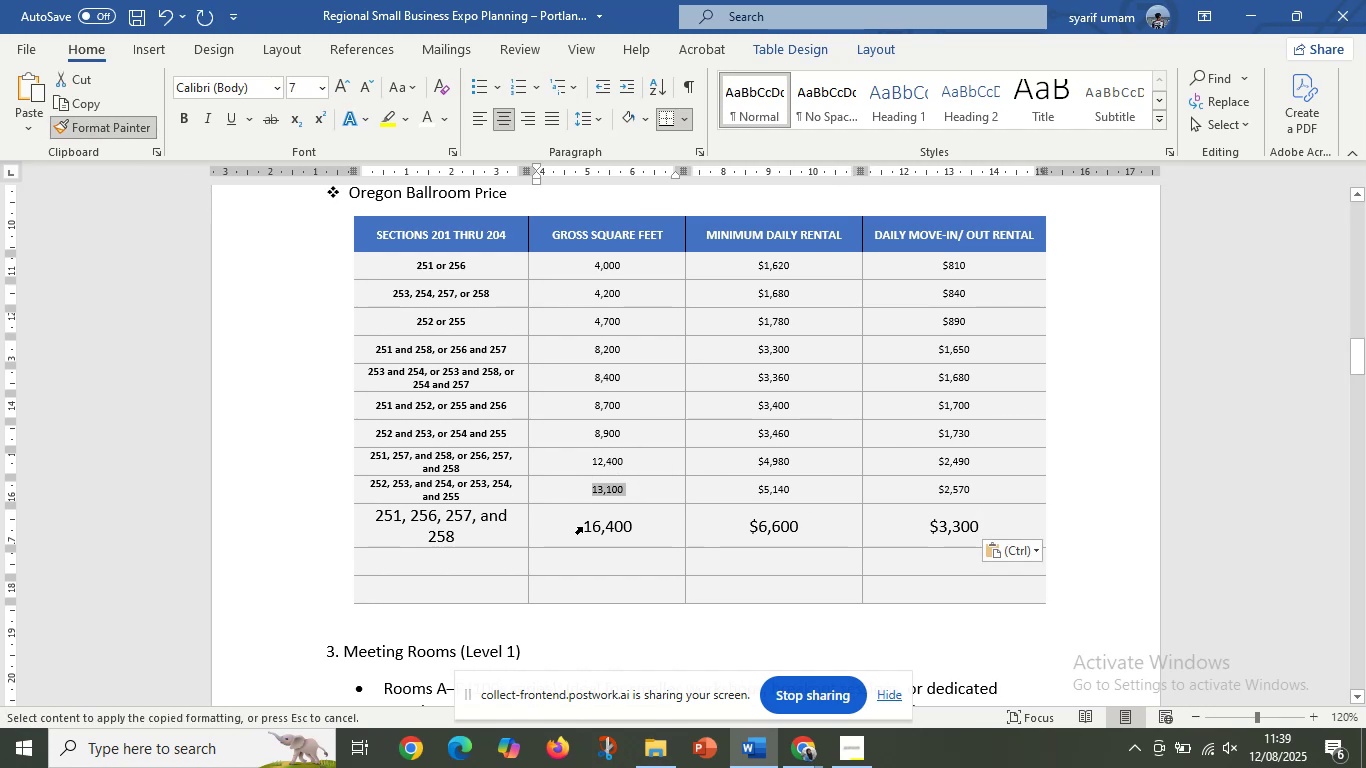 
left_click_drag(start_coordinate=[587, 522], to_coordinate=[975, 528])
 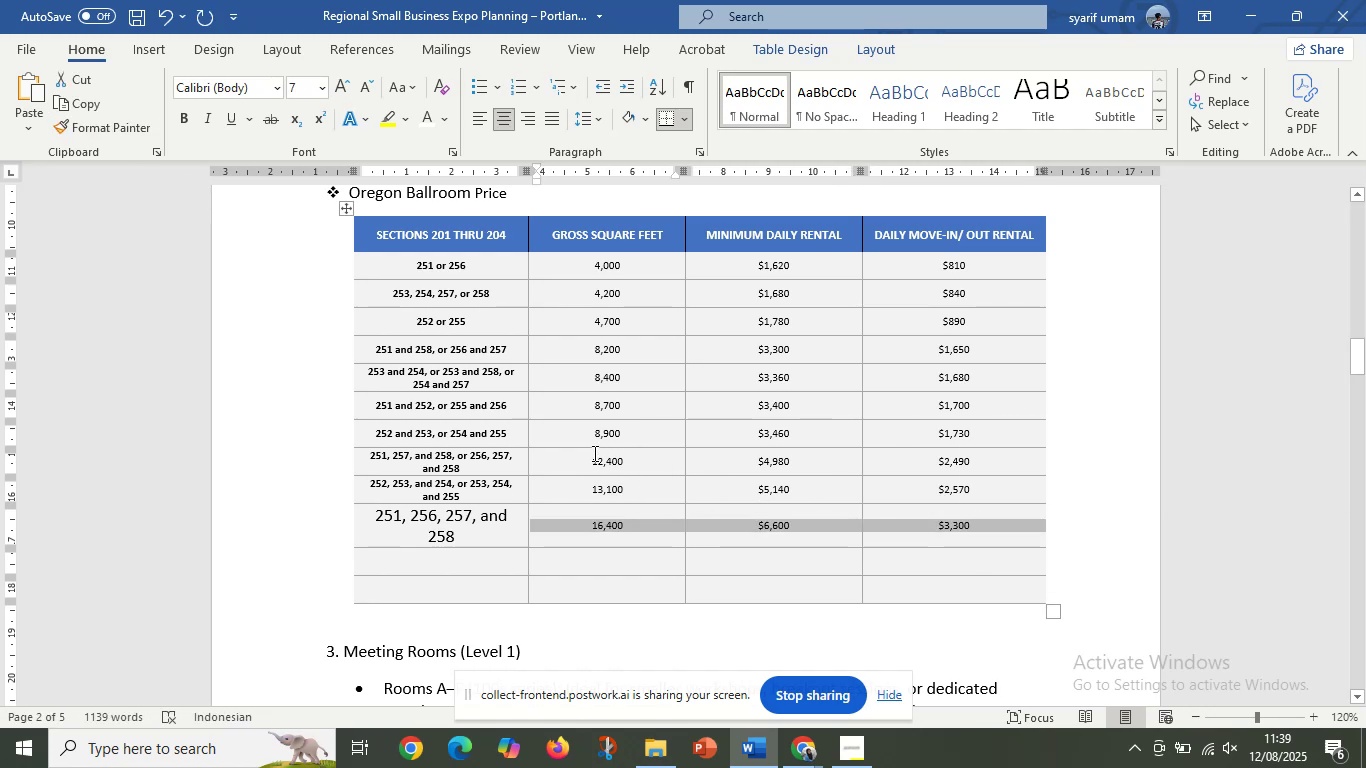 
left_click([593, 453])
 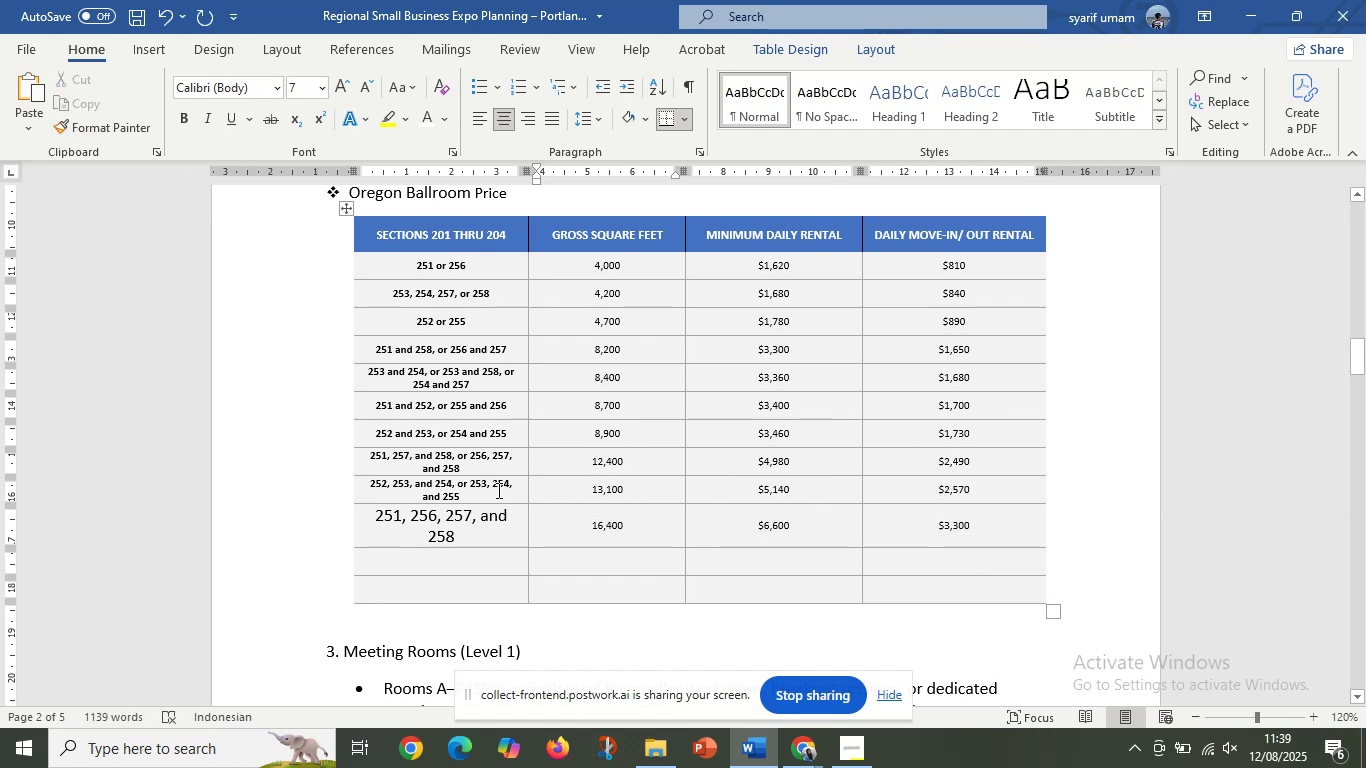 
left_click_drag(start_coordinate=[478, 494], to_coordinate=[391, 480])
 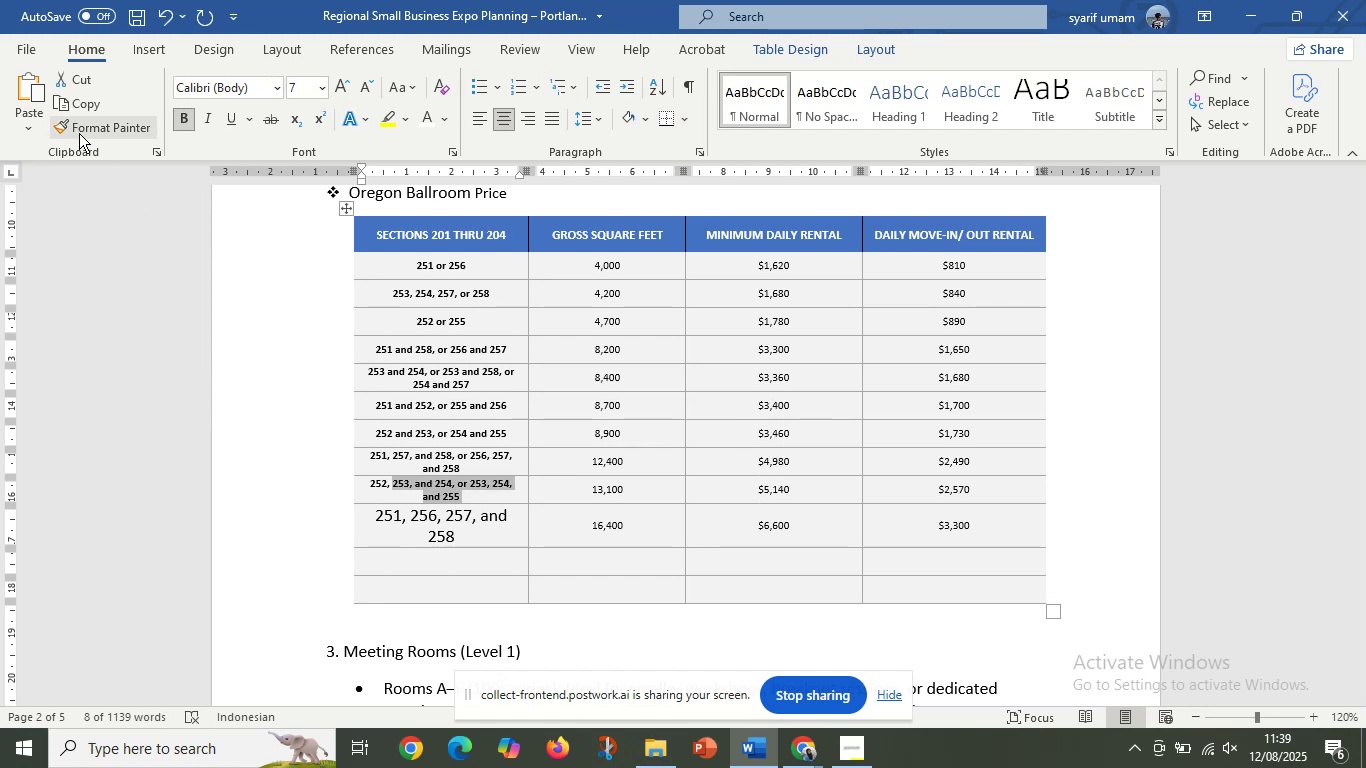 
left_click([77, 130])
 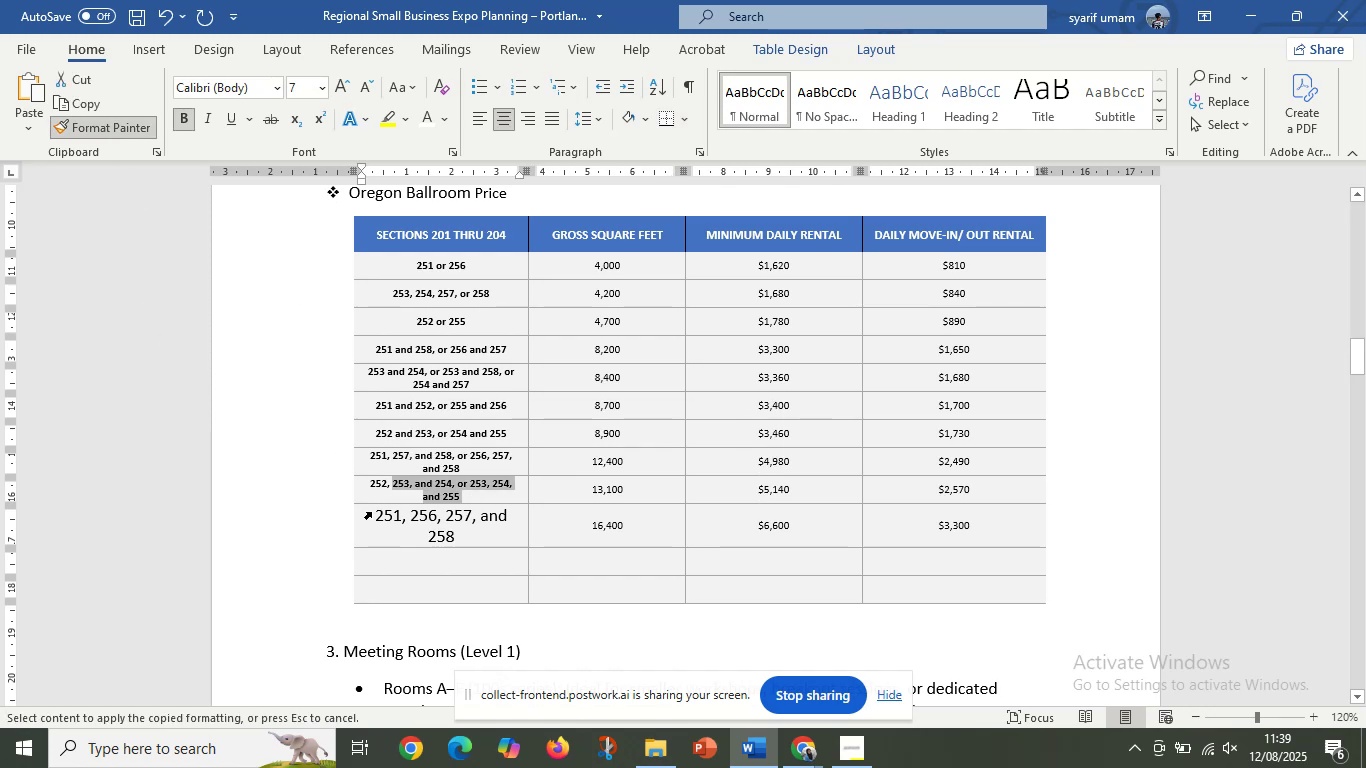 
left_click([371, 512])
 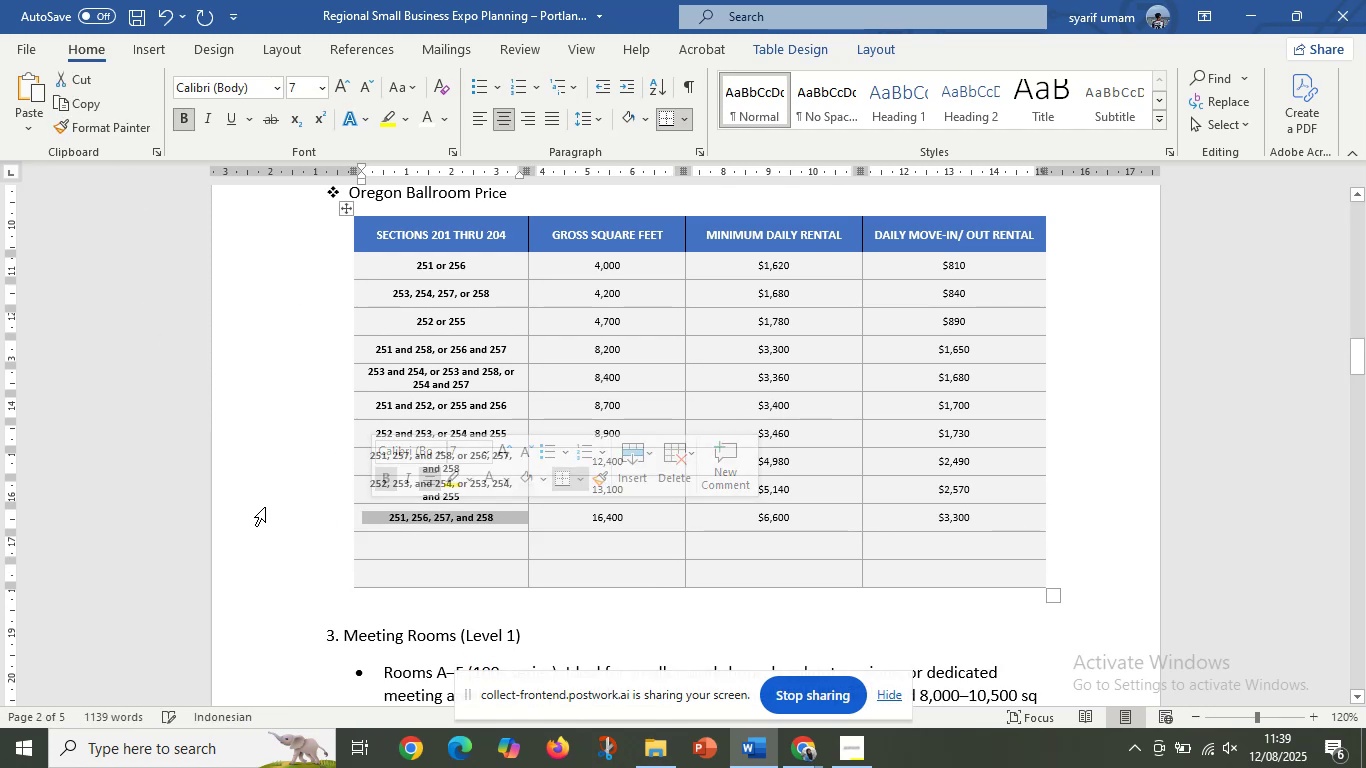 
left_click([265, 507])
 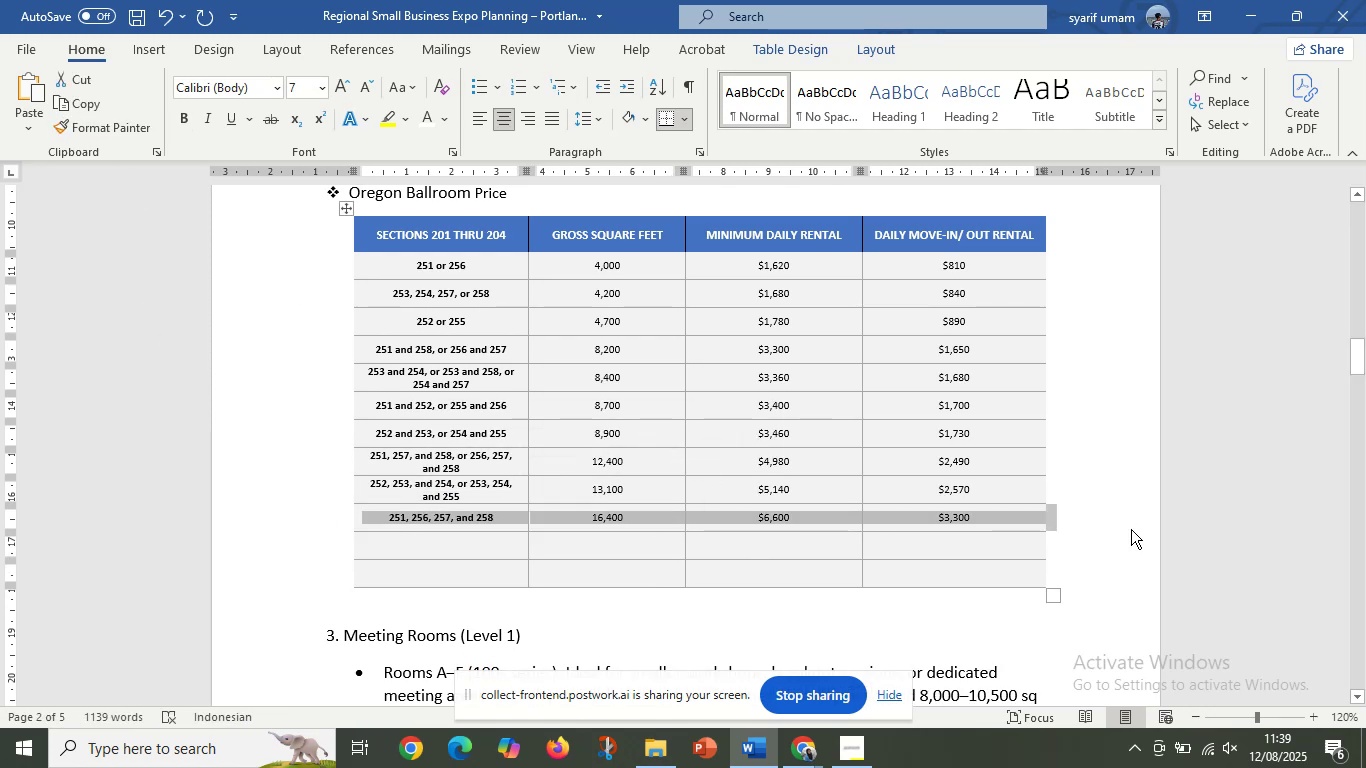 
left_click([1133, 527])
 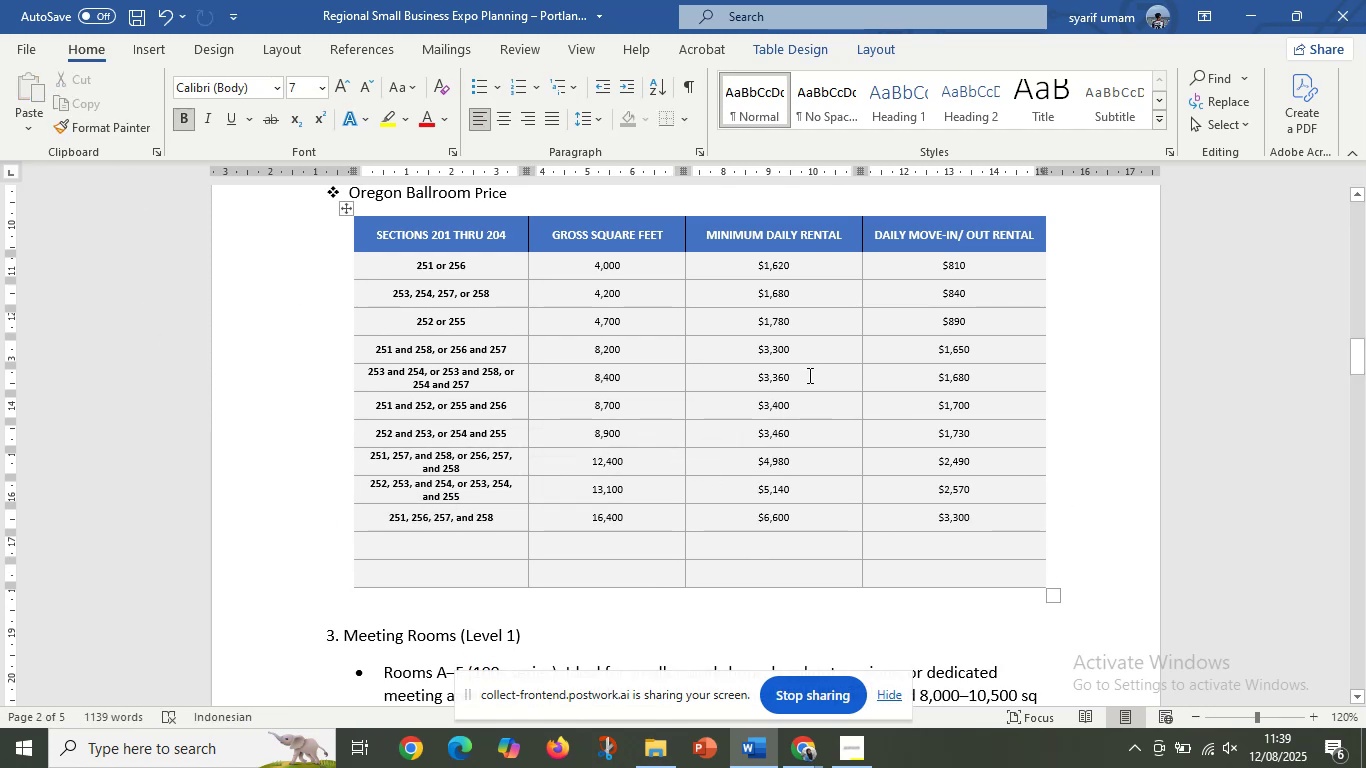 
scroll: coordinate [786, 666], scroll_direction: down, amount: 10.0
 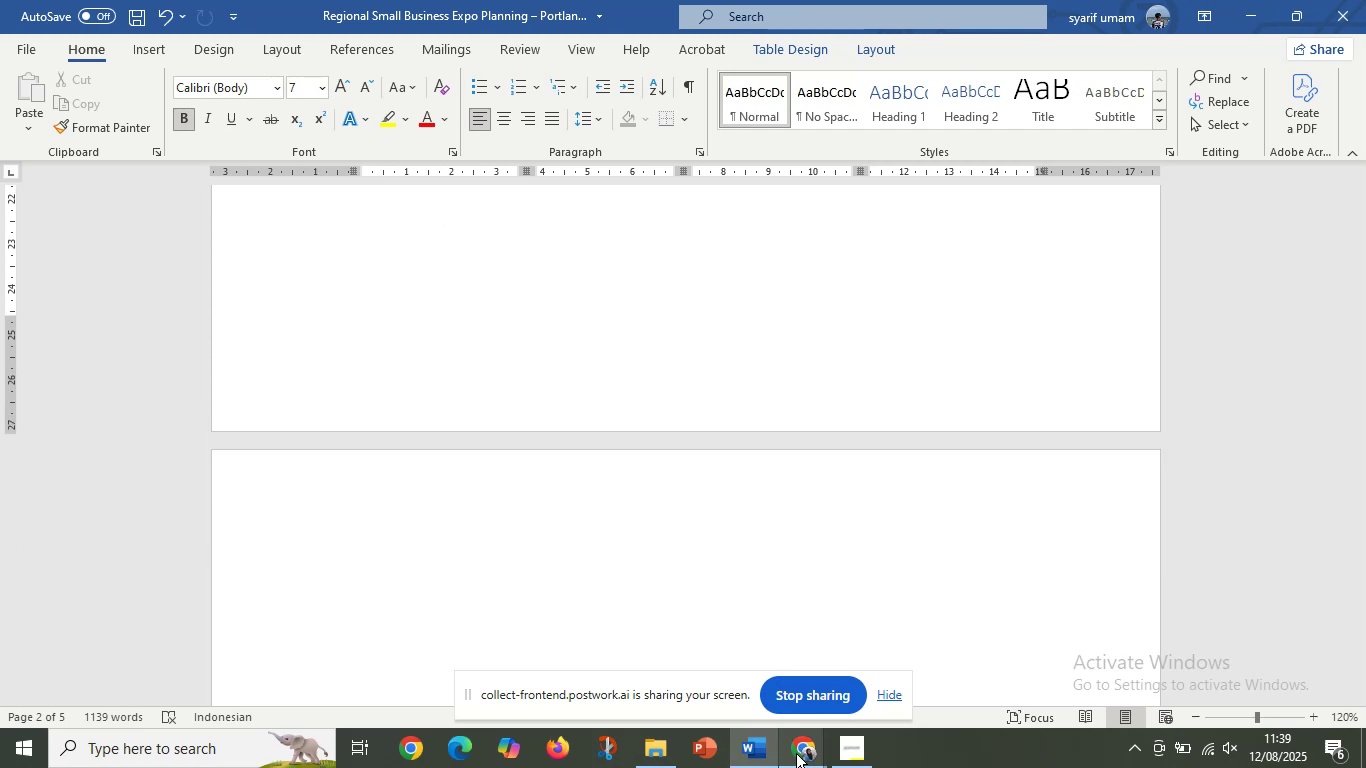 
left_click([798, 752])
 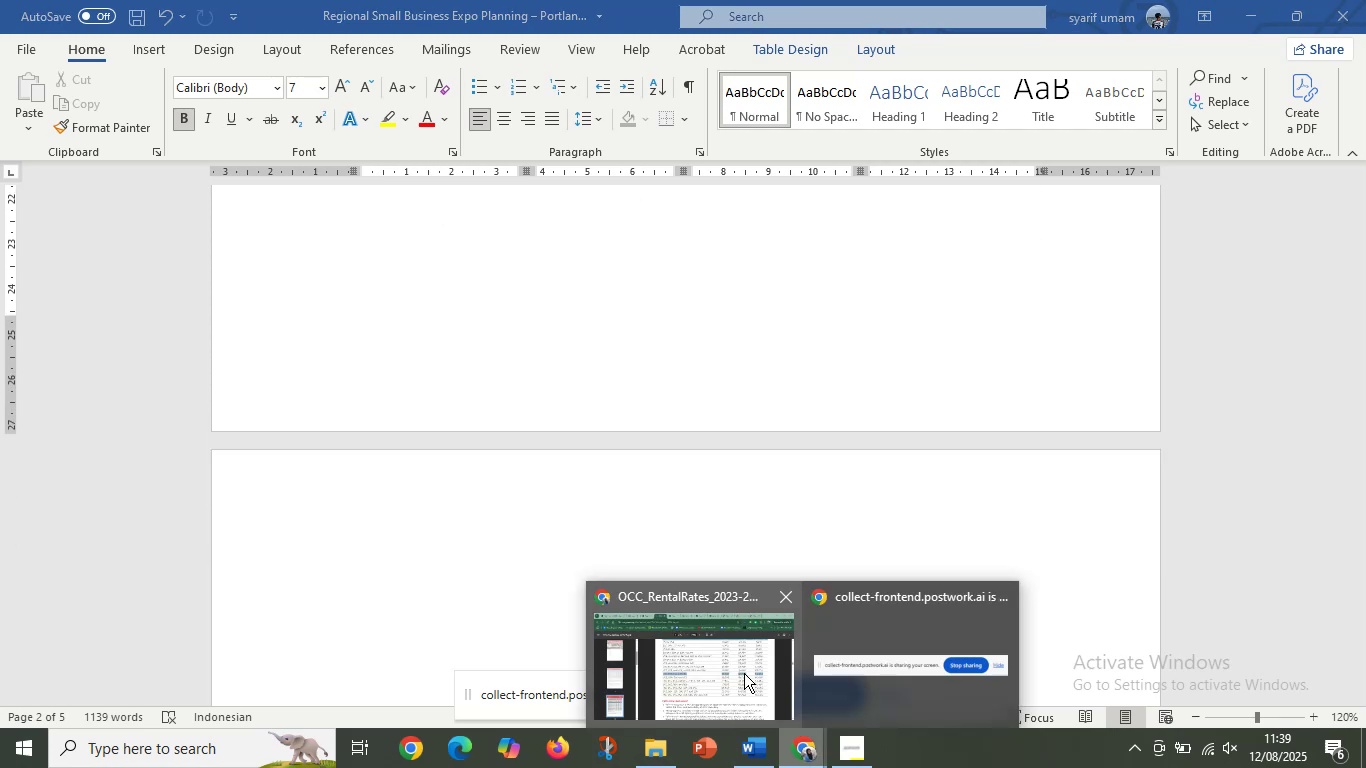 
left_click([734, 675])
 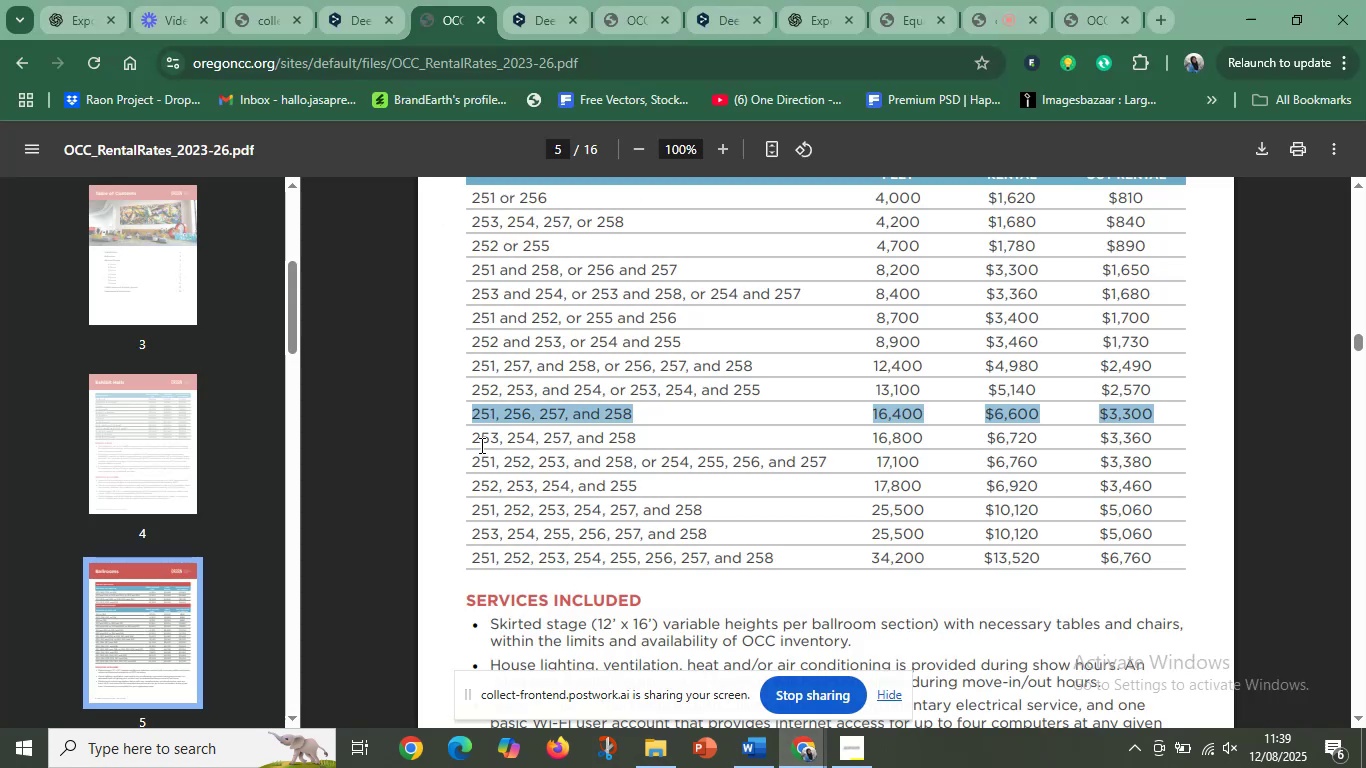 
left_click_drag(start_coordinate=[476, 442], to_coordinate=[1145, 436])
 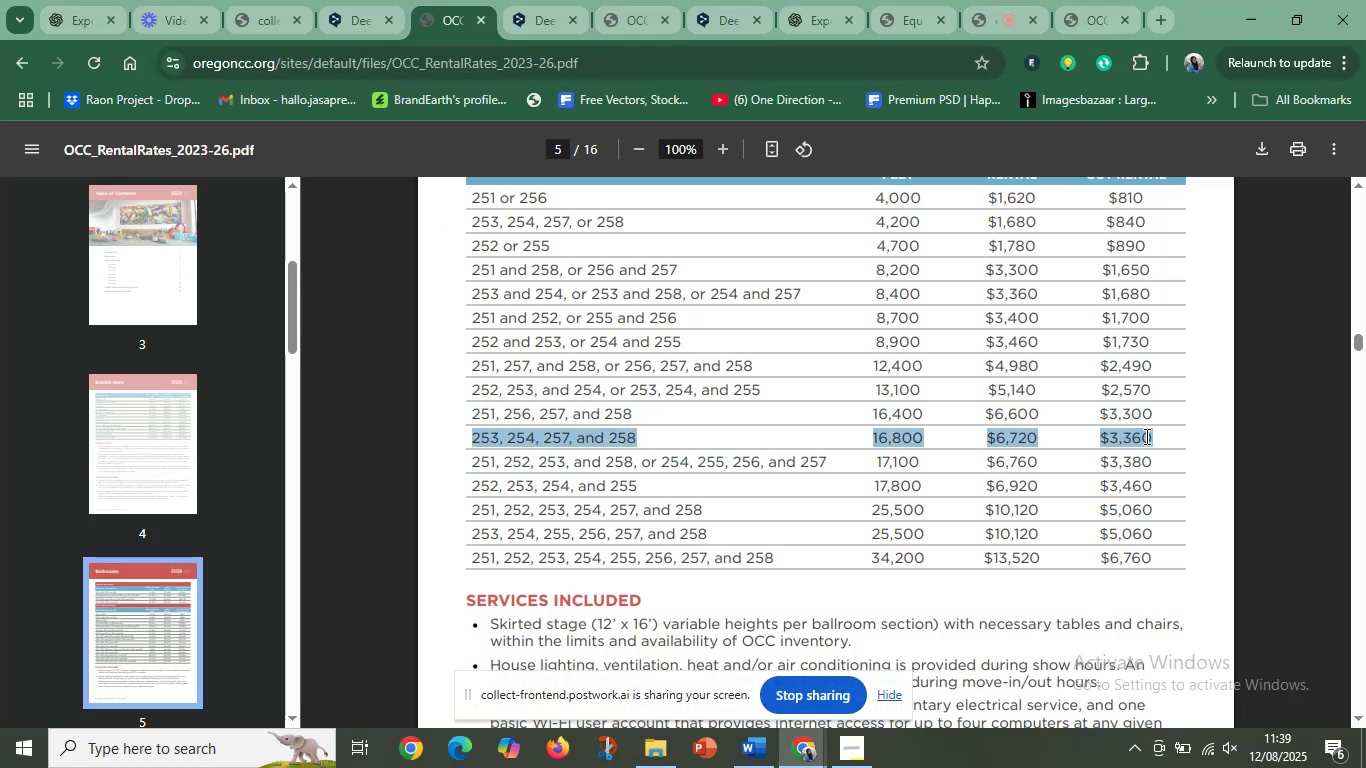 
key(Control+C)
 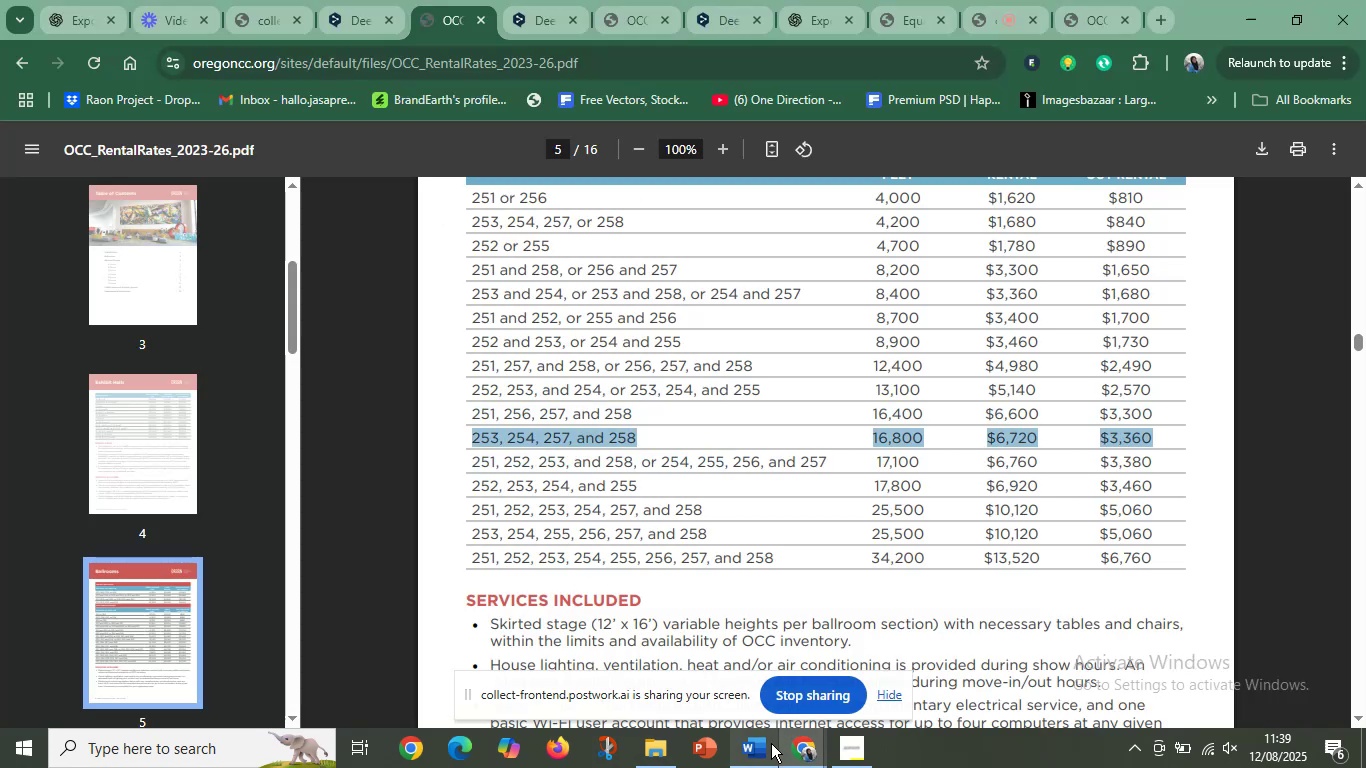 
left_click([768, 746])
 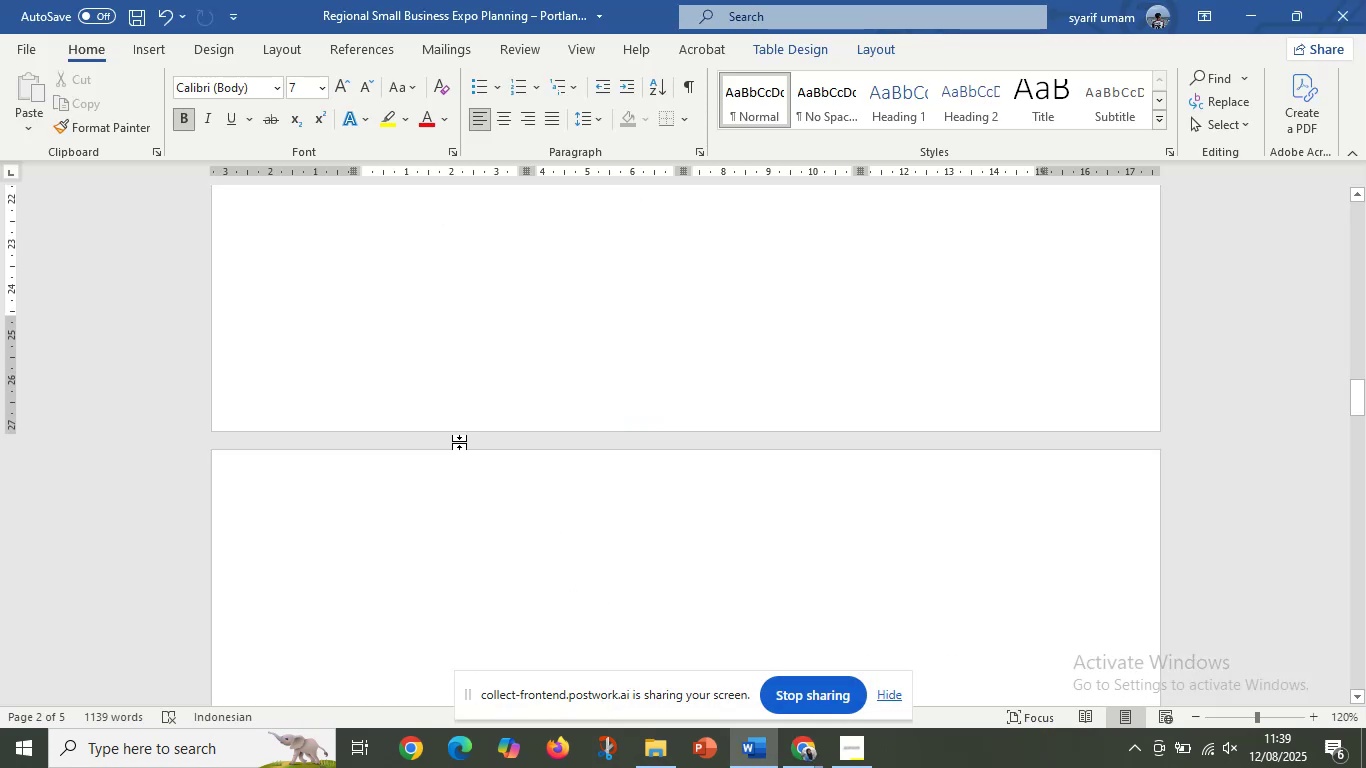 
scroll: coordinate [455, 432], scroll_direction: up, amount: 10.0
 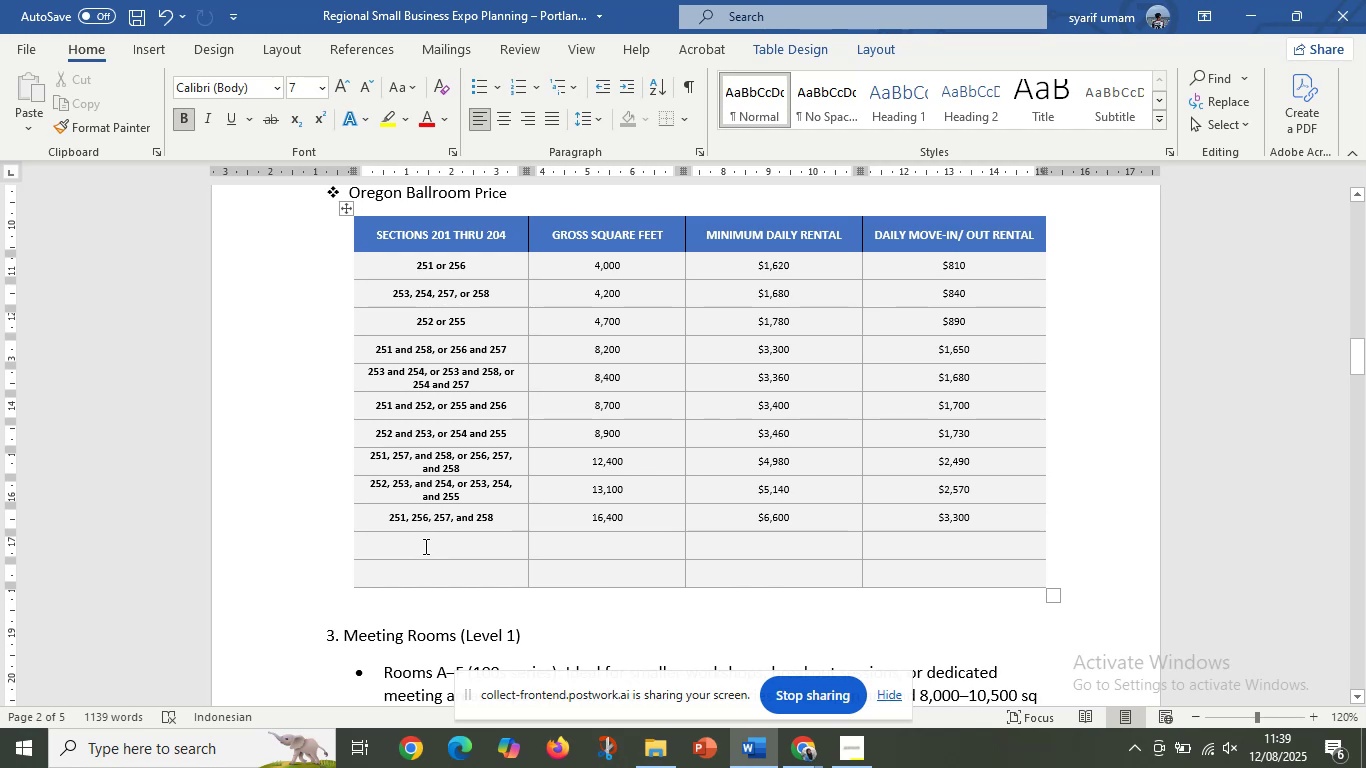 
left_click([424, 546])
 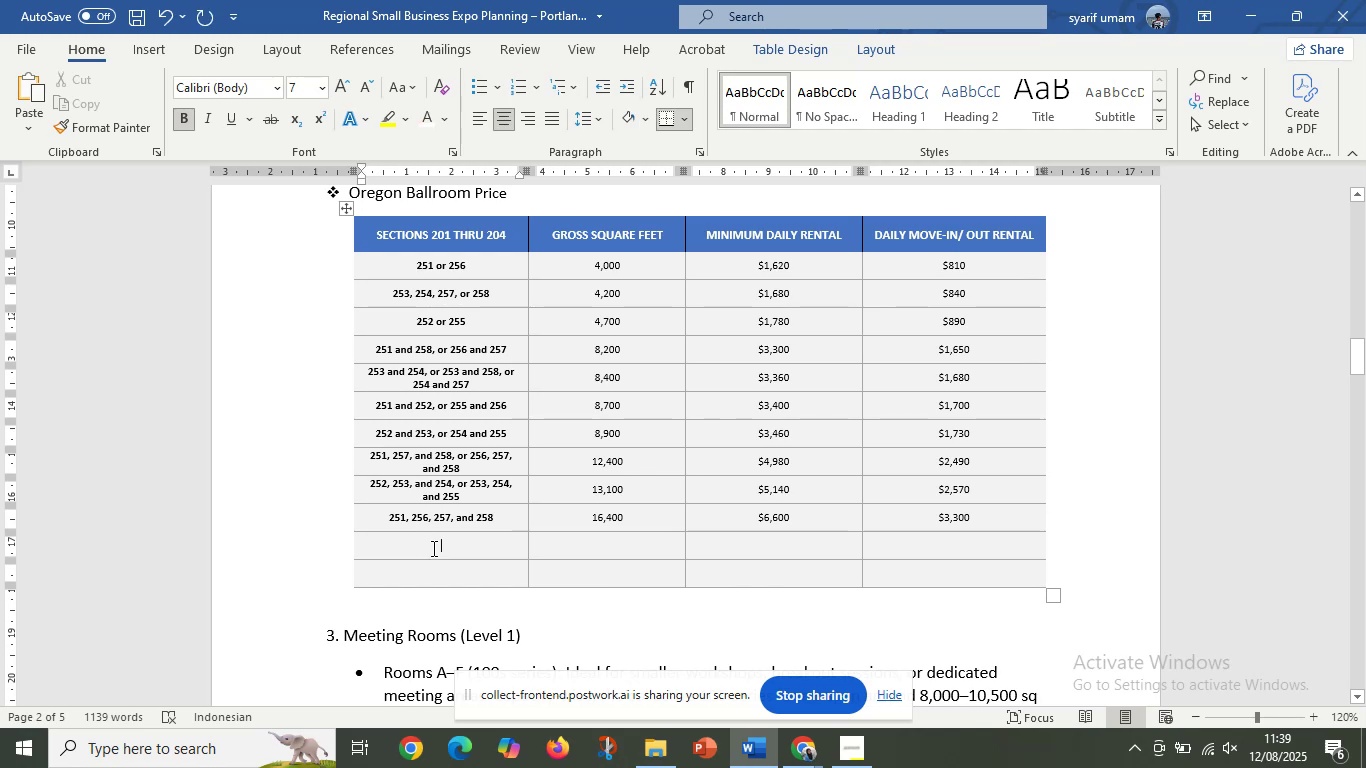 
key(Control+V)
 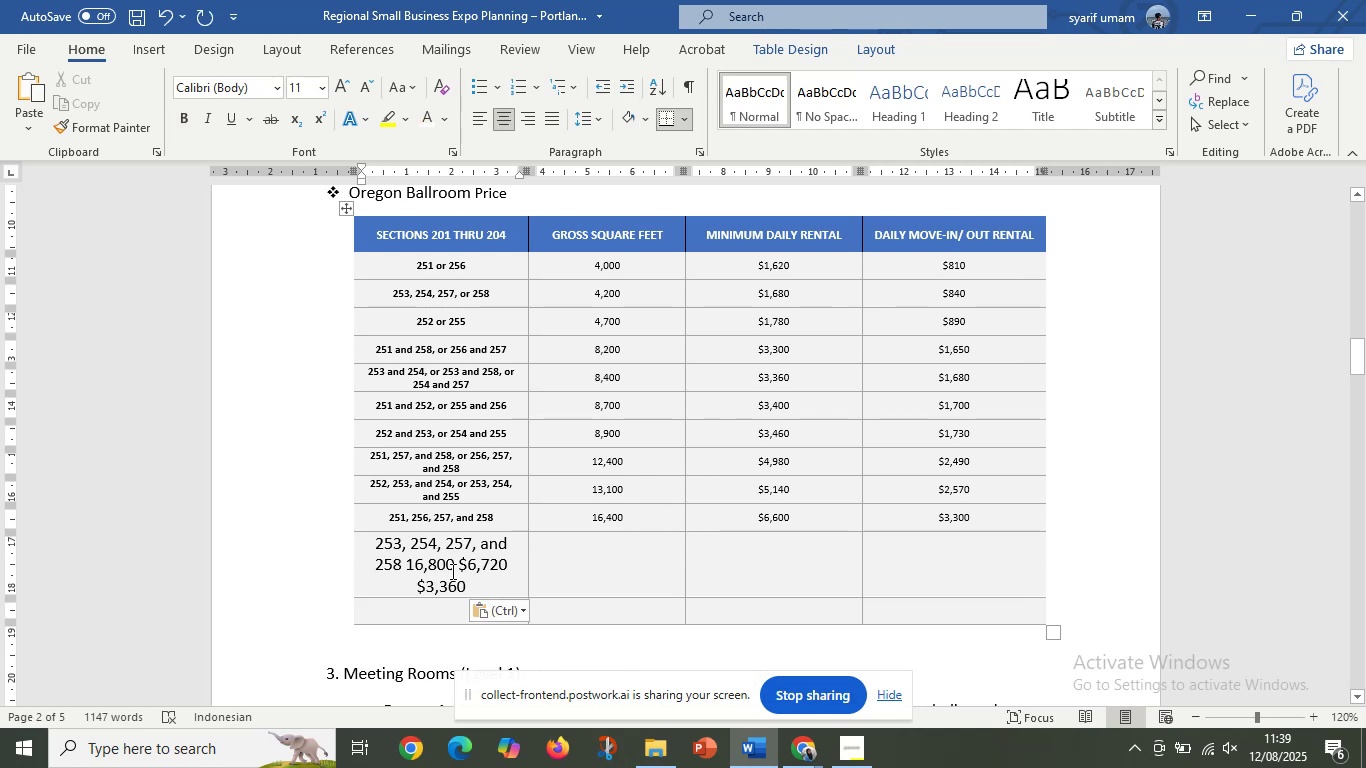 
left_click_drag(start_coordinate=[473, 586], to_coordinate=[409, 568])
 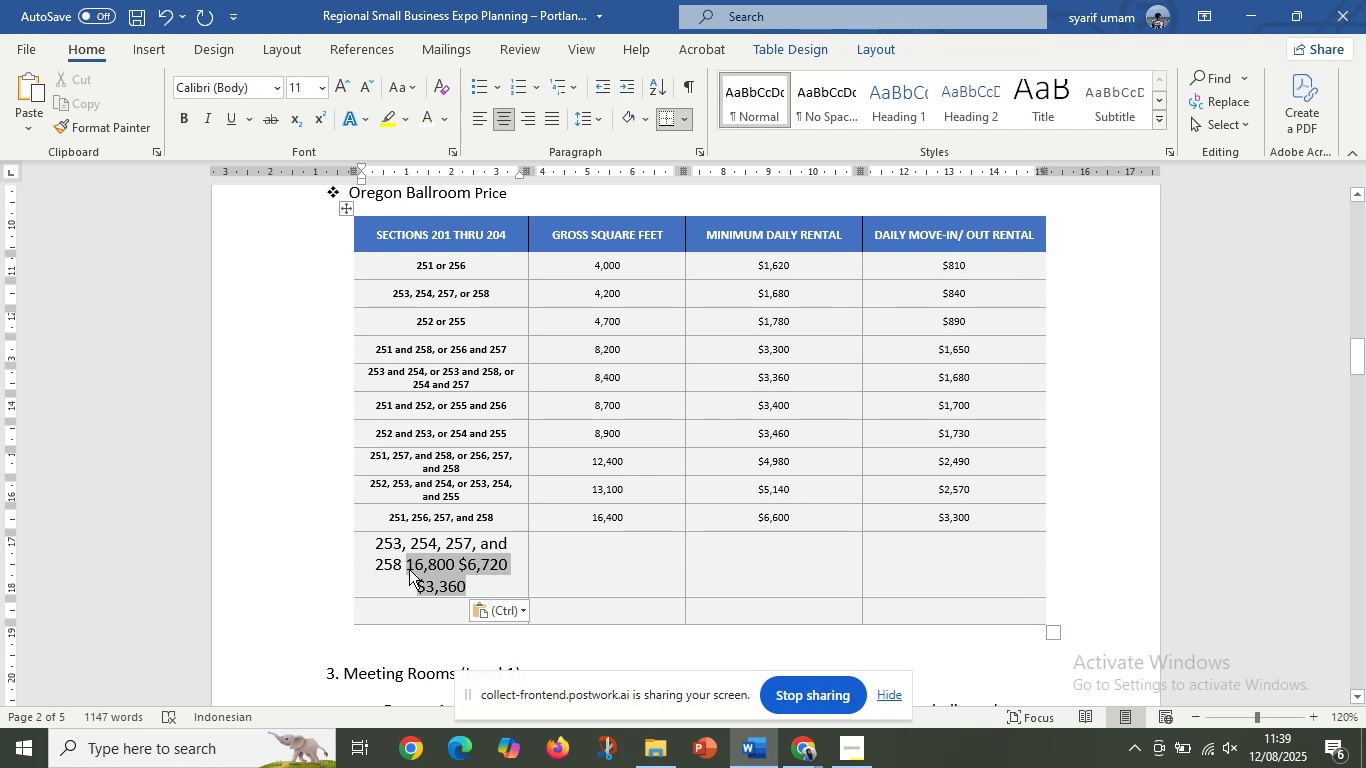 
key(Control+X)
 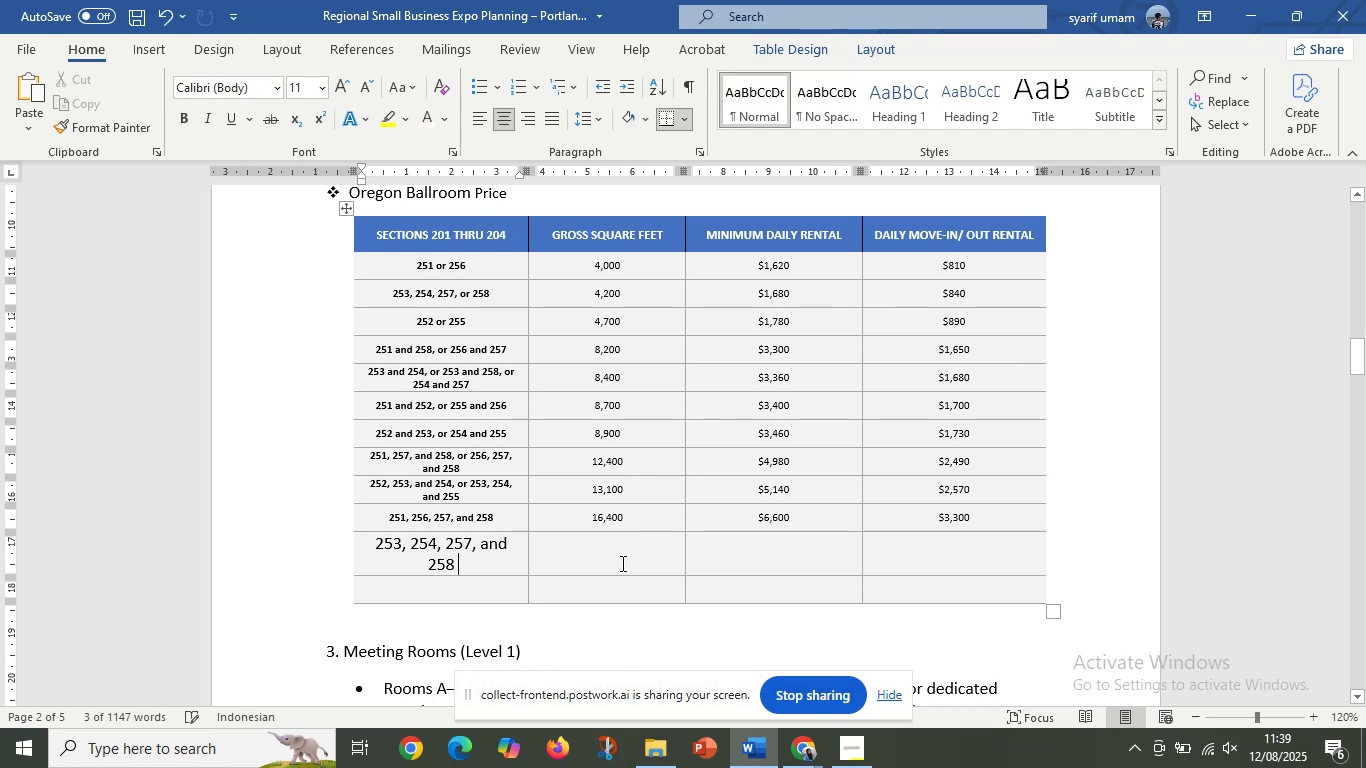 
left_click([621, 563])
 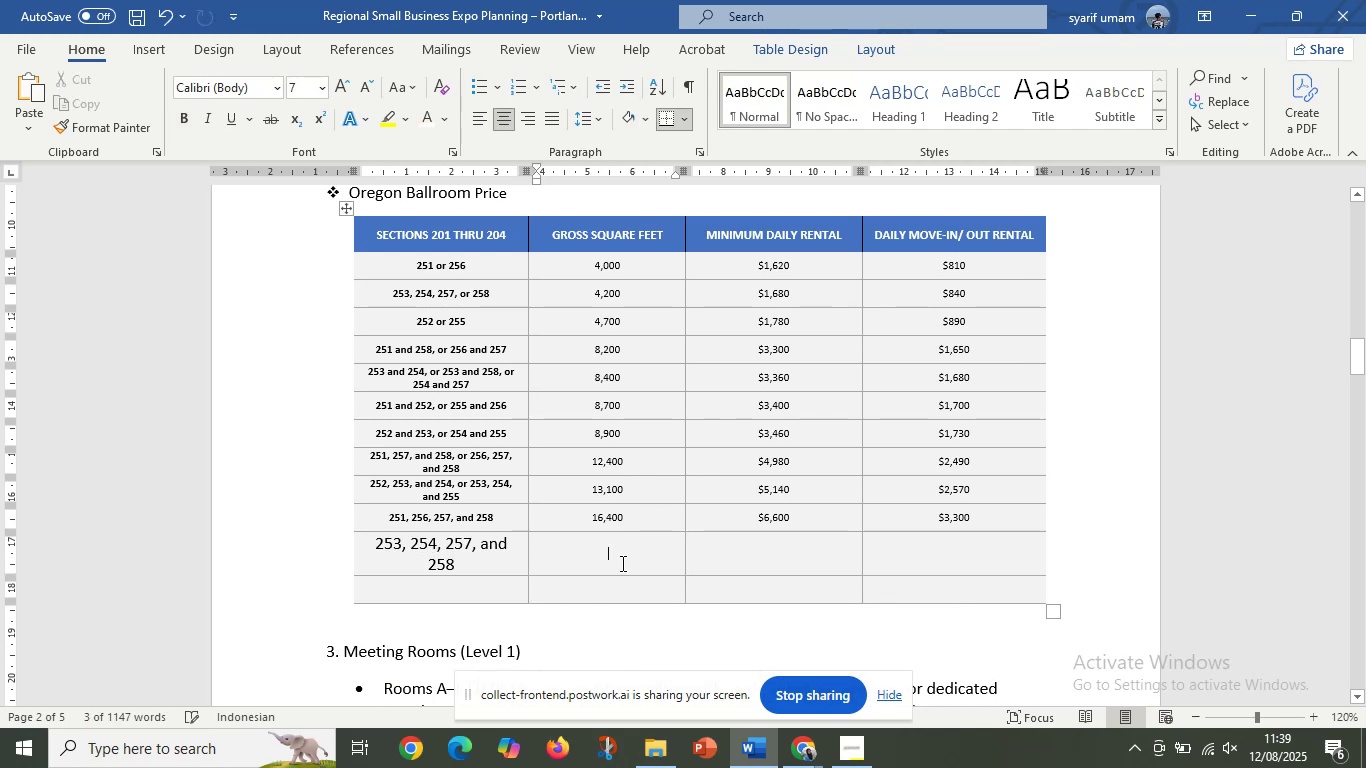 
key(Control+V)
 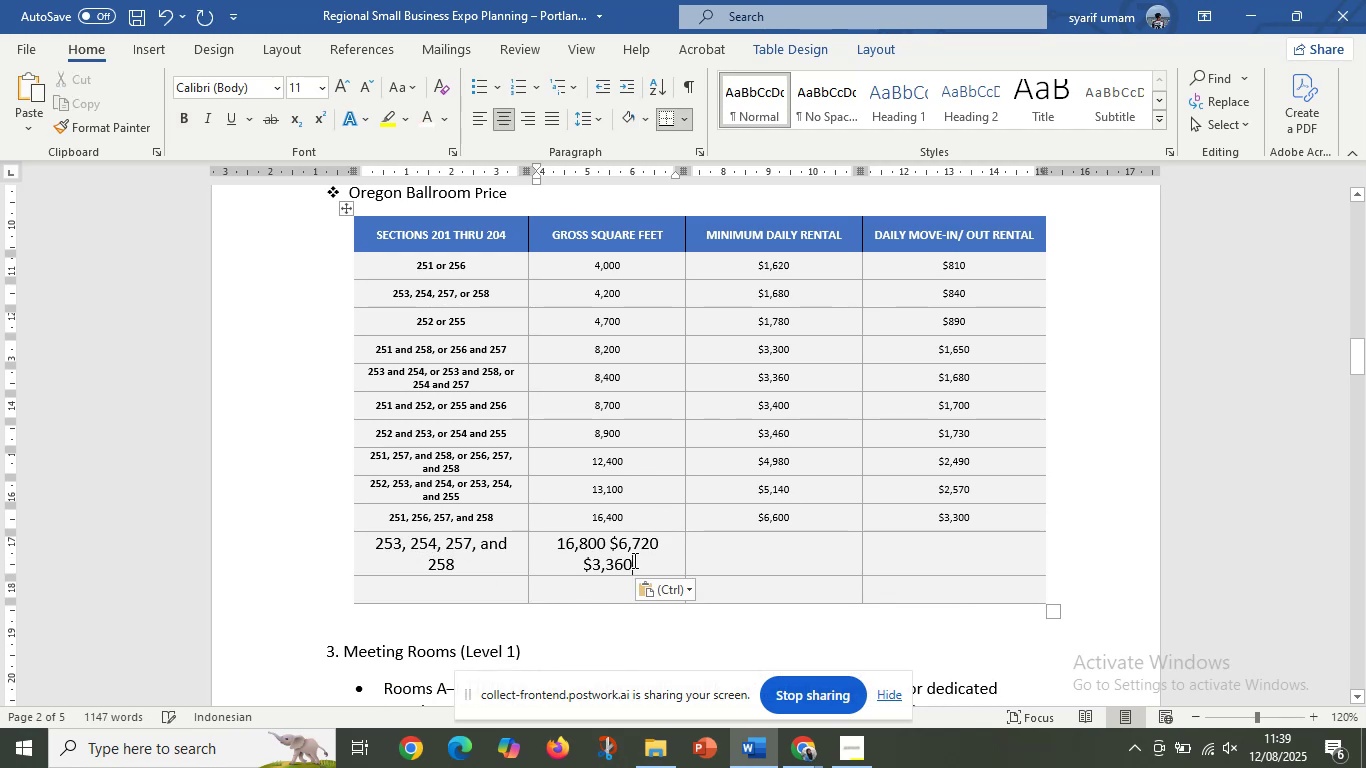 
left_click_drag(start_coordinate=[633, 560], to_coordinate=[607, 538])
 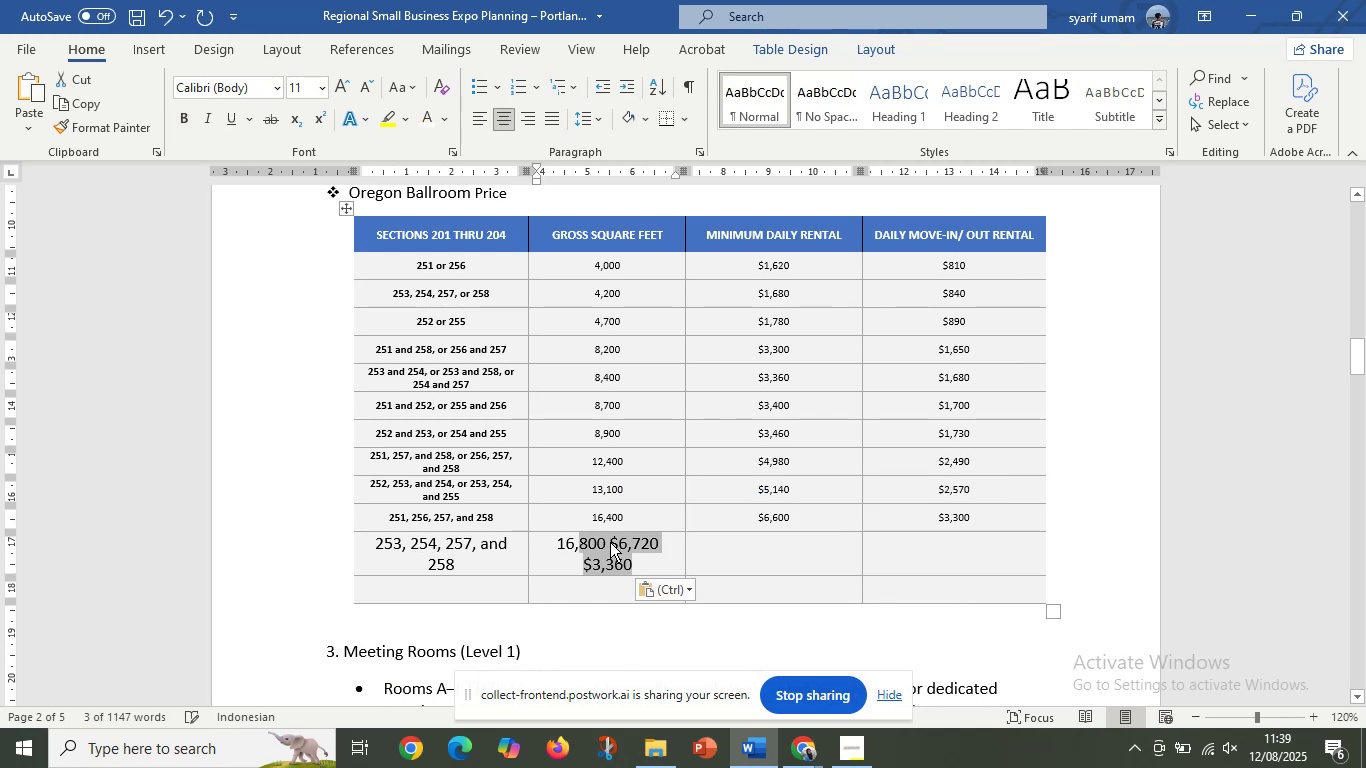 
left_click([610, 542])
 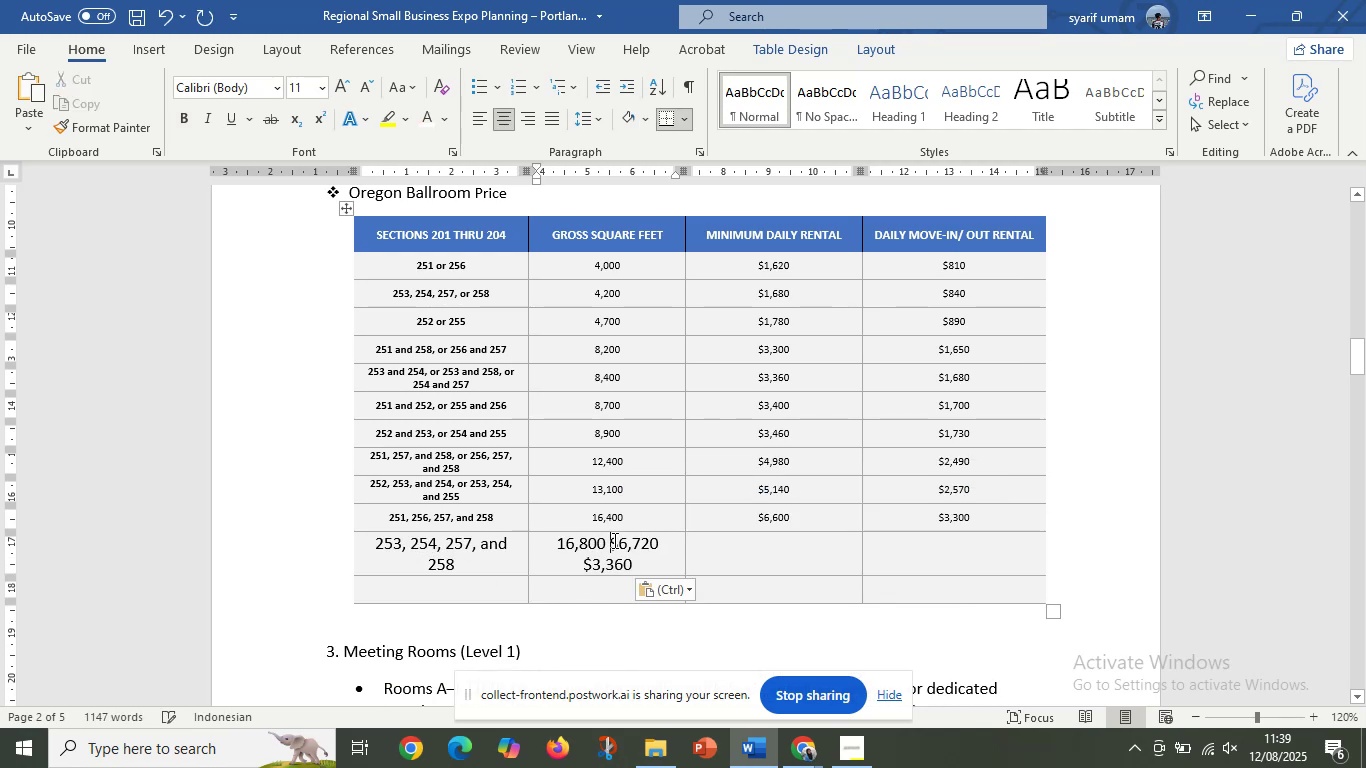 
left_click_drag(start_coordinate=[613, 540], to_coordinate=[635, 561])
 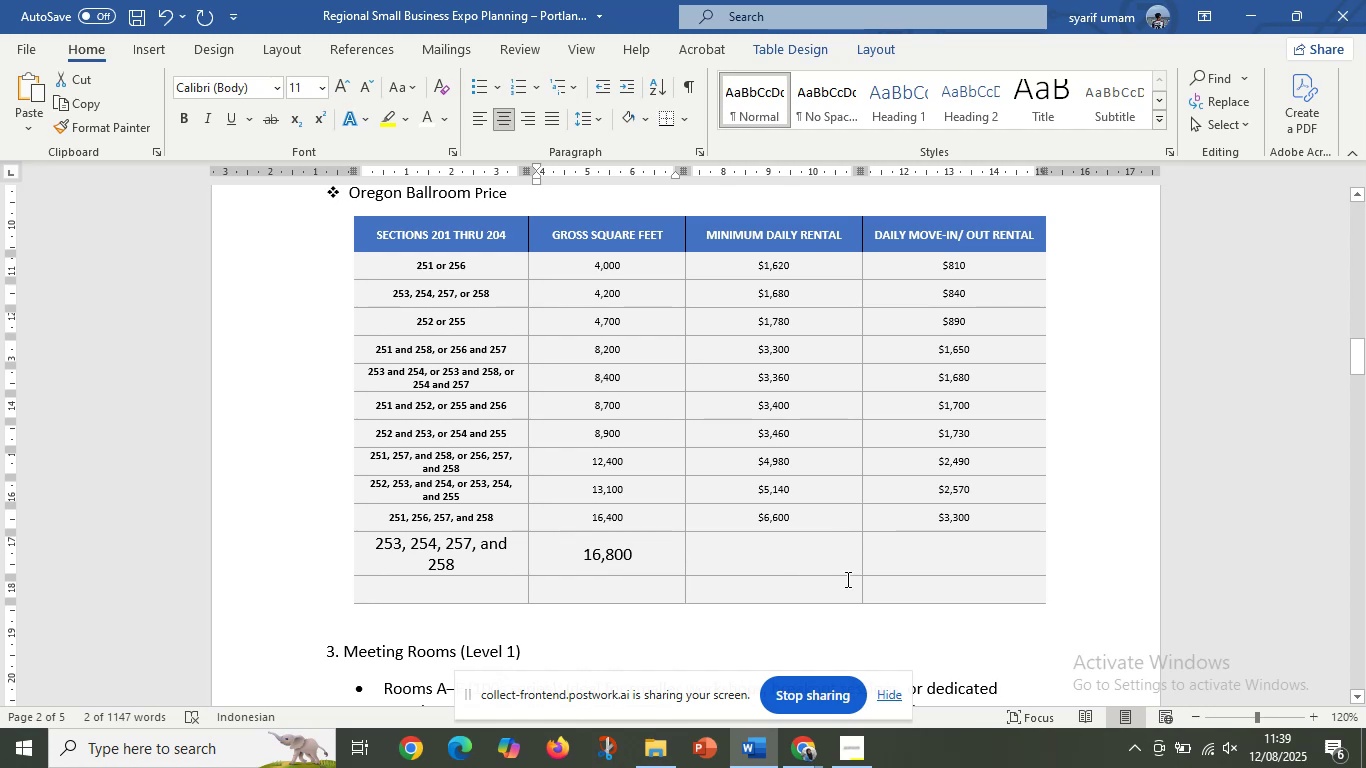 
key(Control+X)
 